 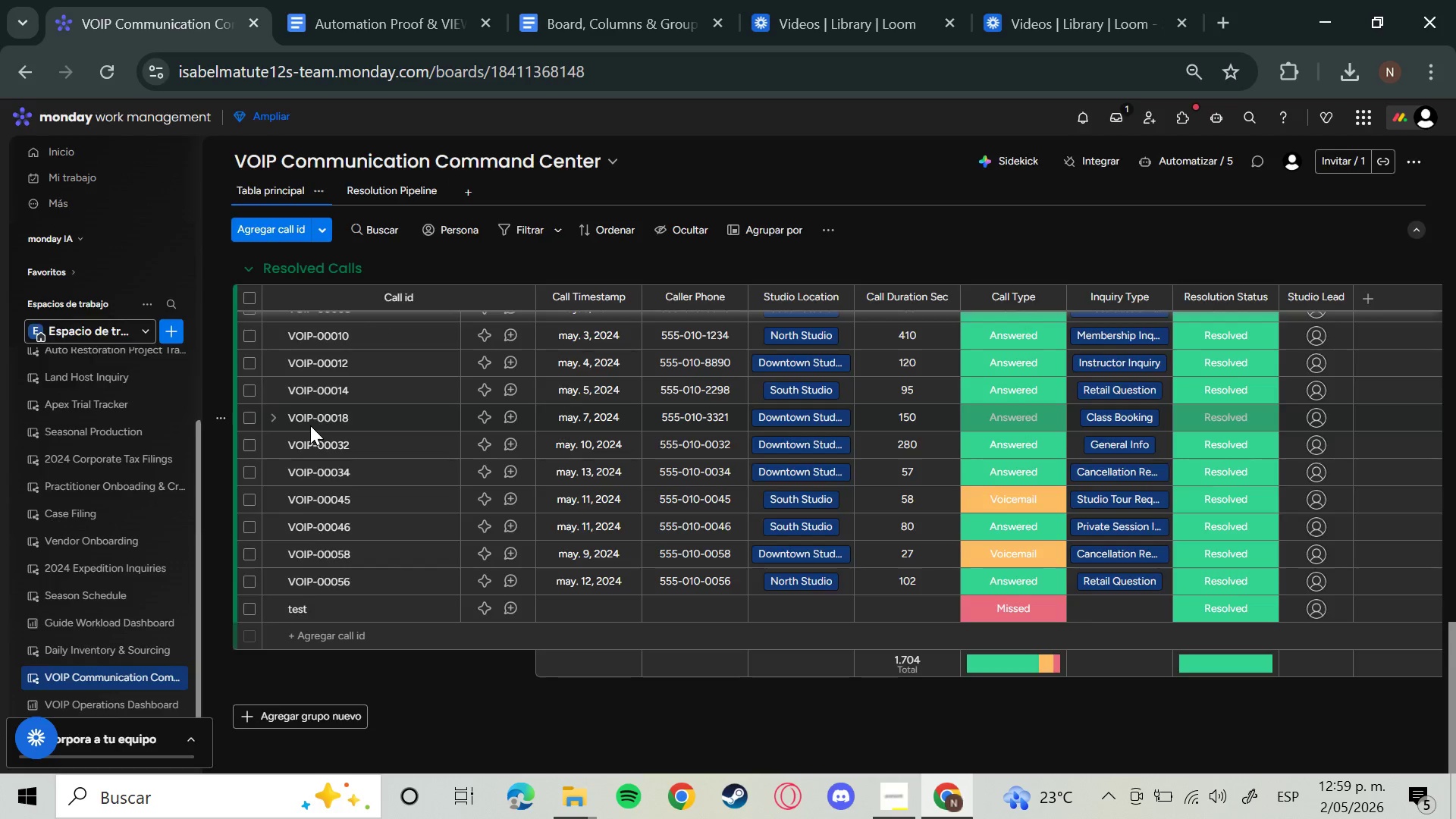 
left_click([925, 522])
 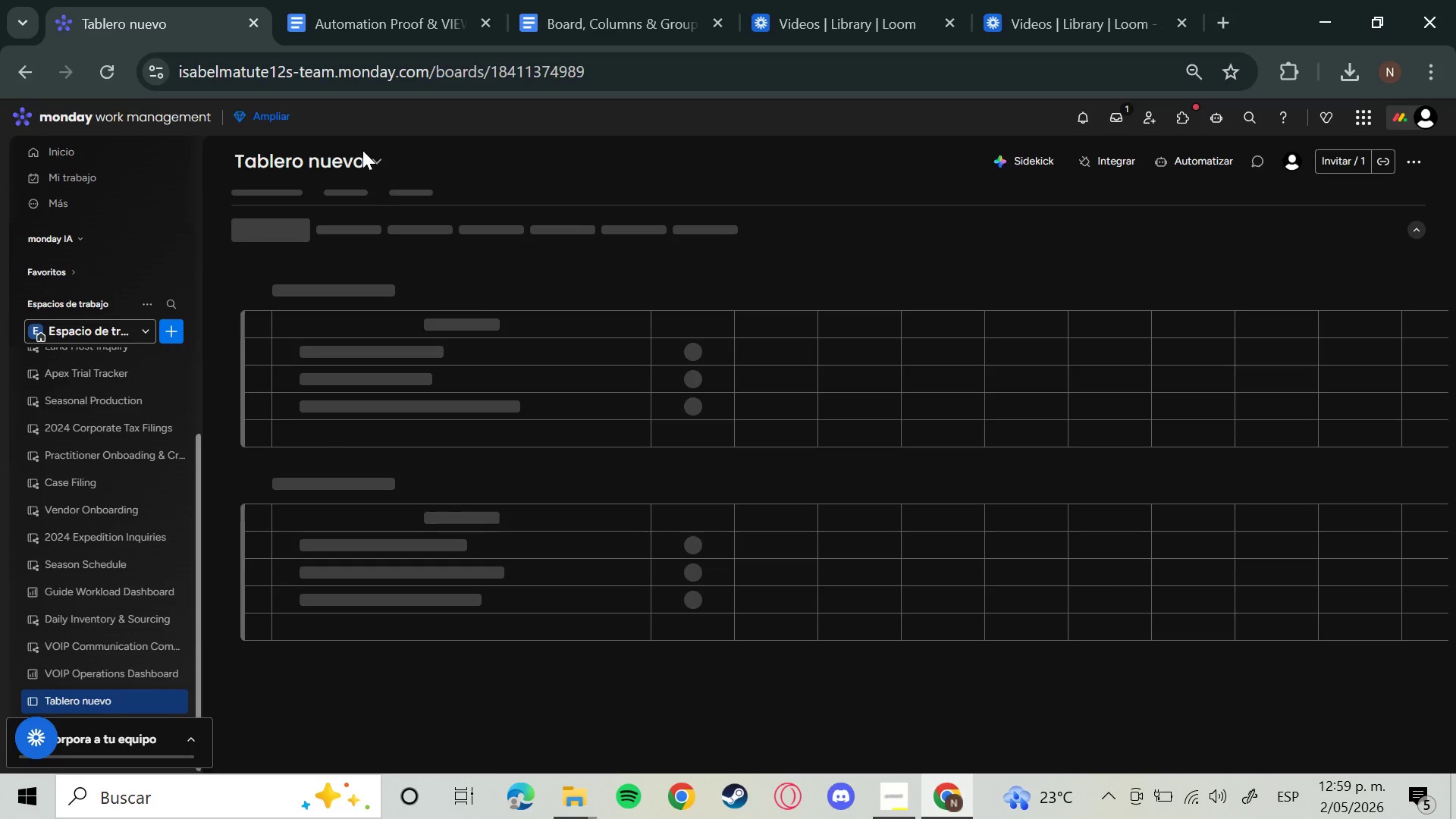 
wait(17.22)
 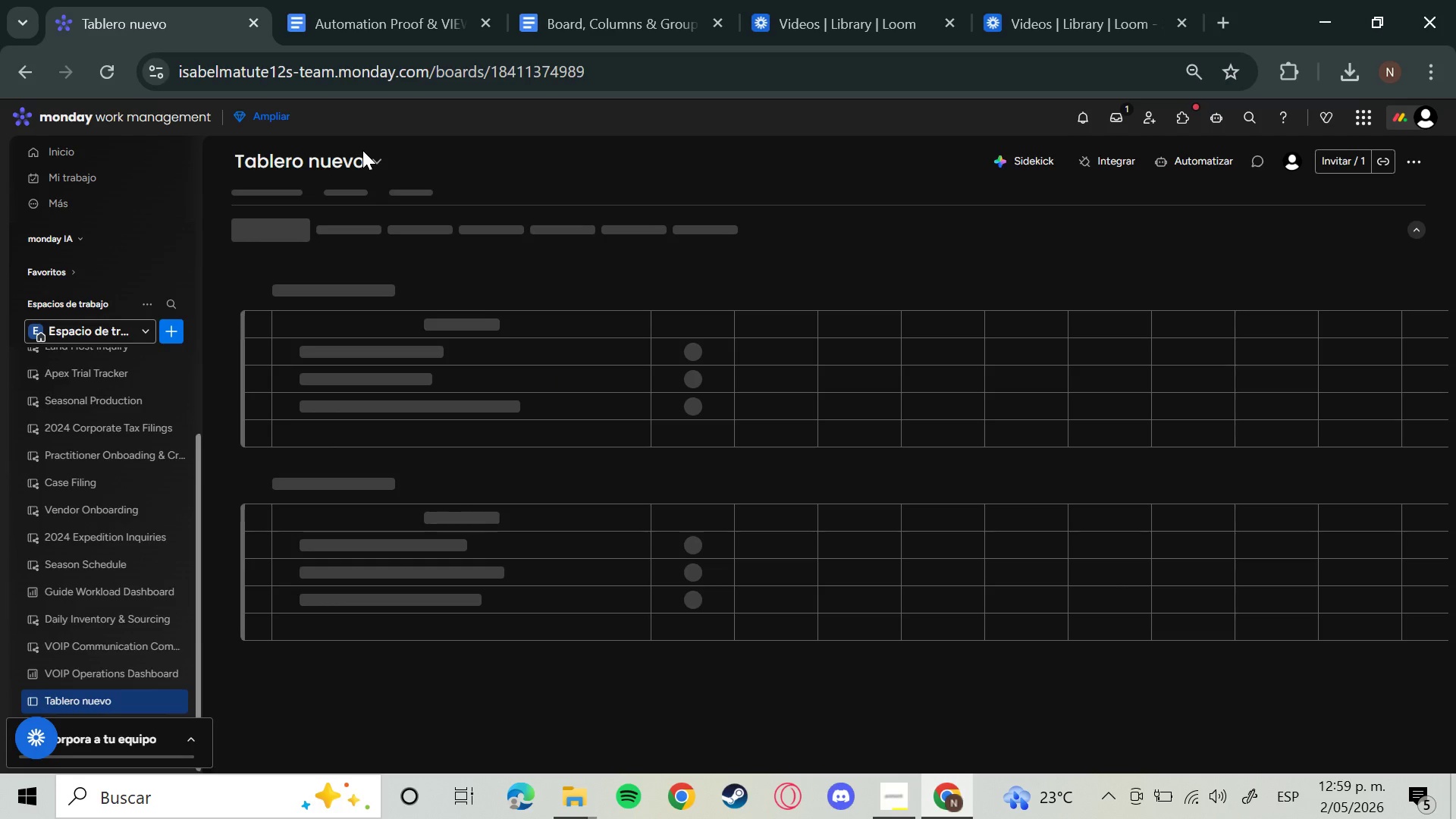 
left_click([344, 157])
 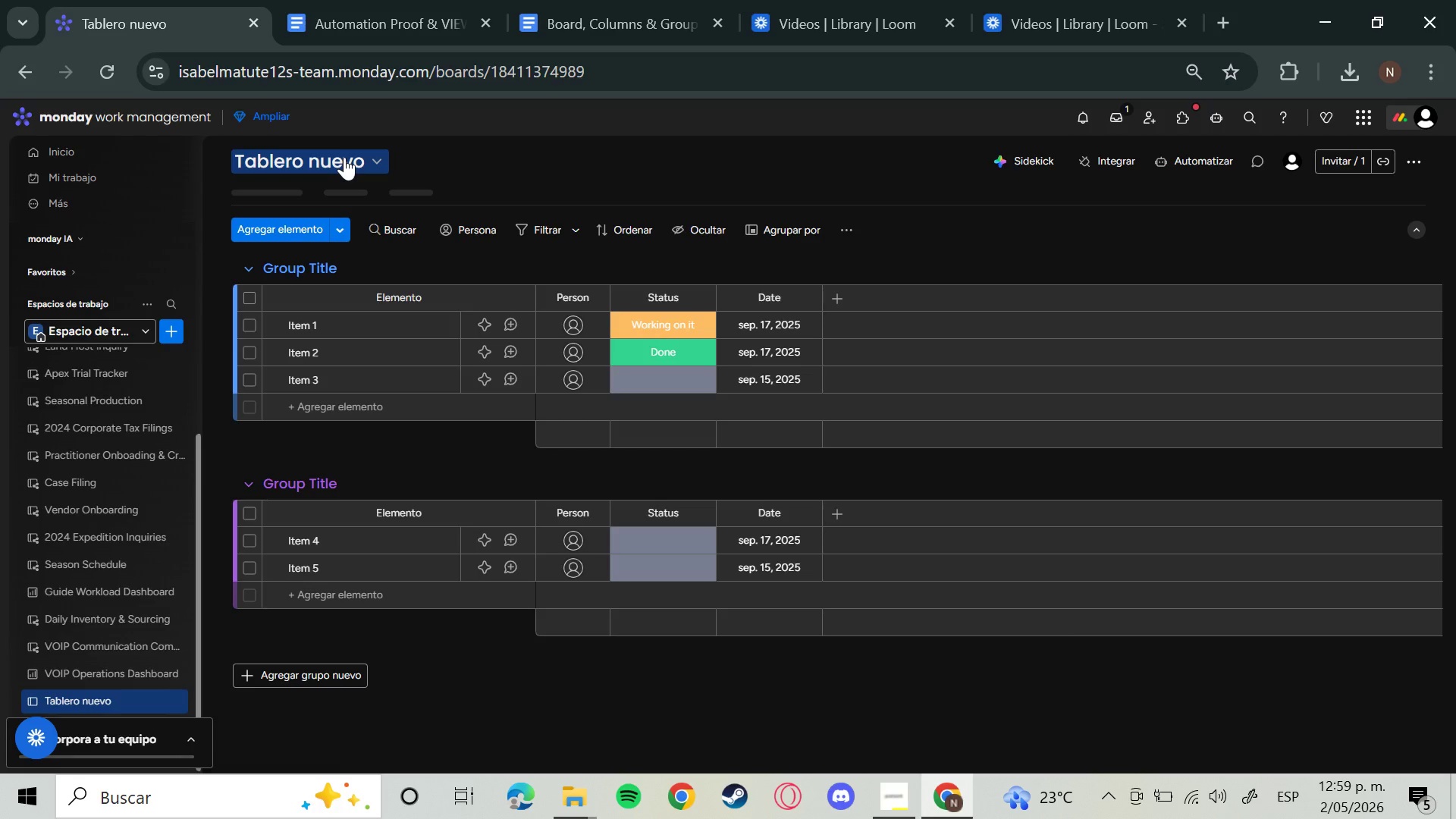 
left_click([377, 161])
 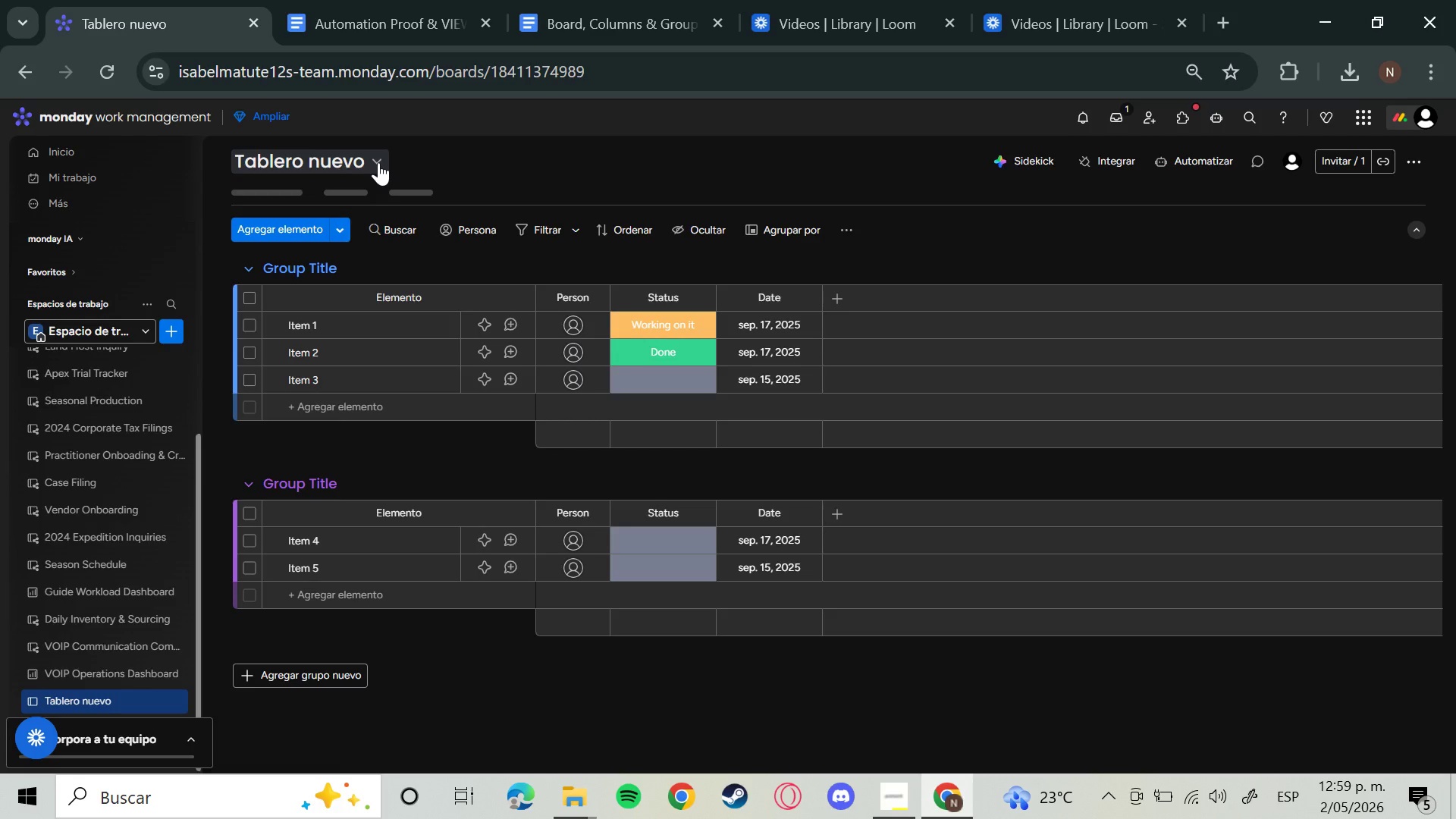 
left_click([378, 162])
 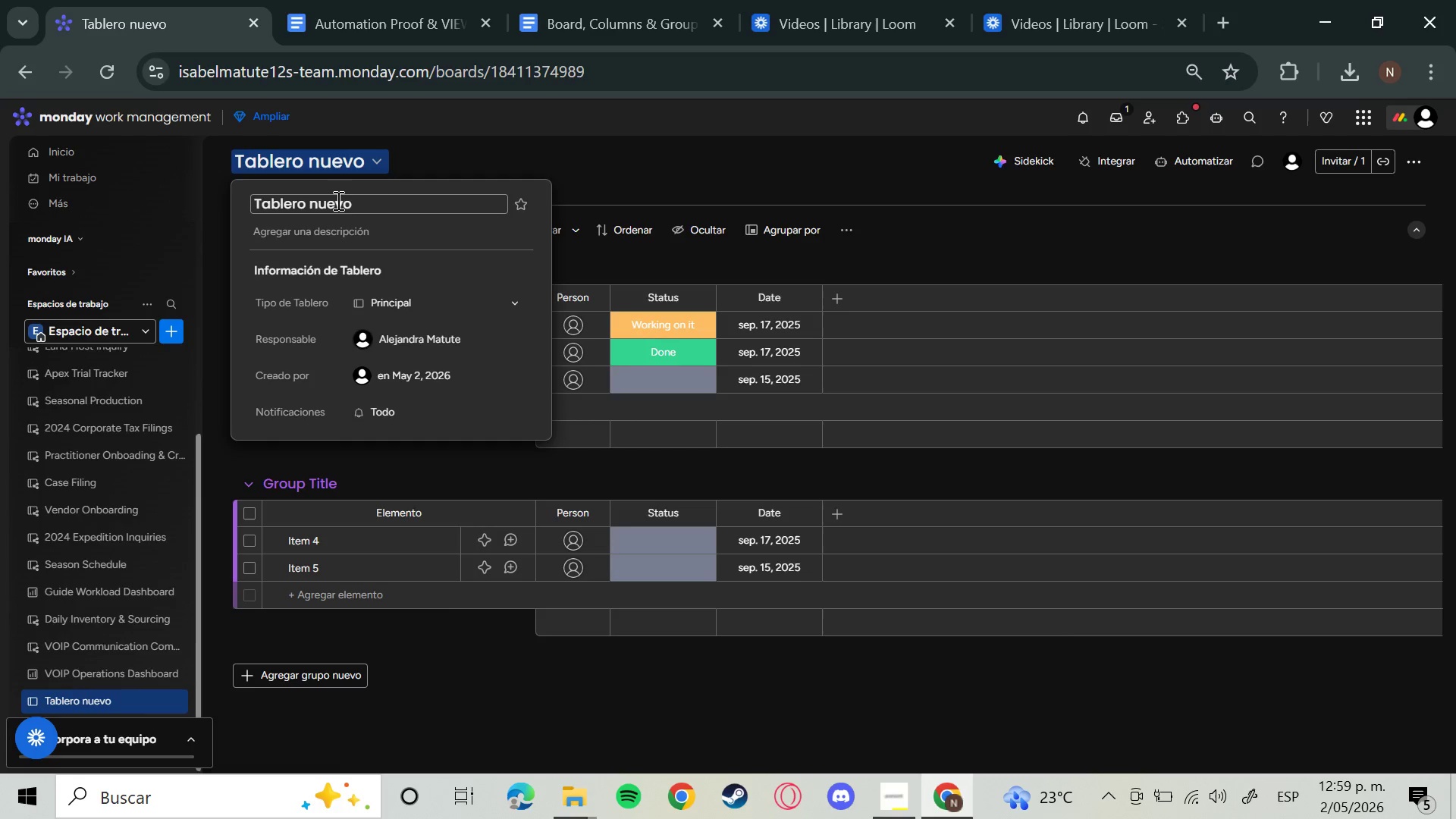 
left_click([350, 200])
 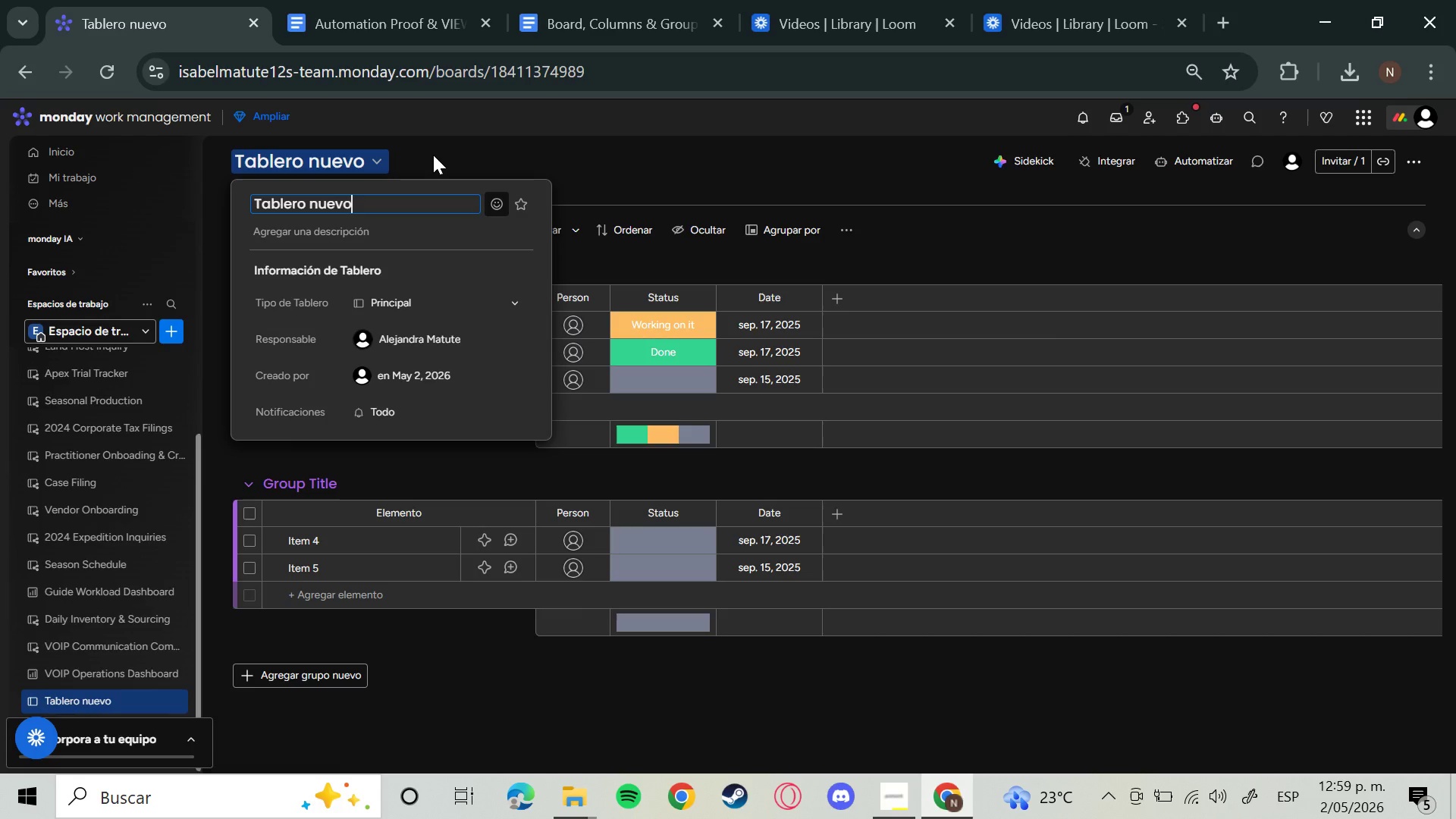 
key(Backspace)
 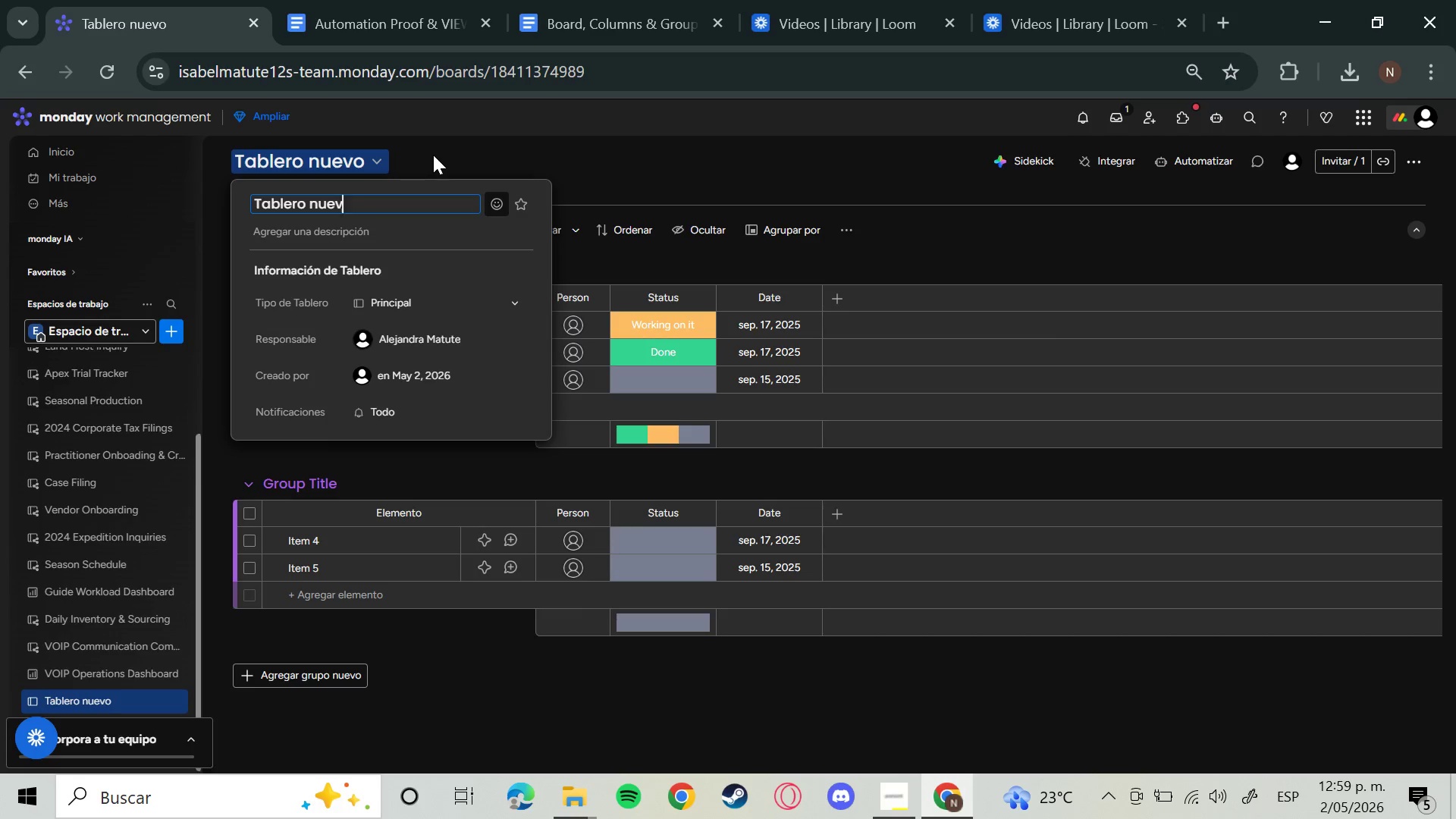 
key(Backspace)
 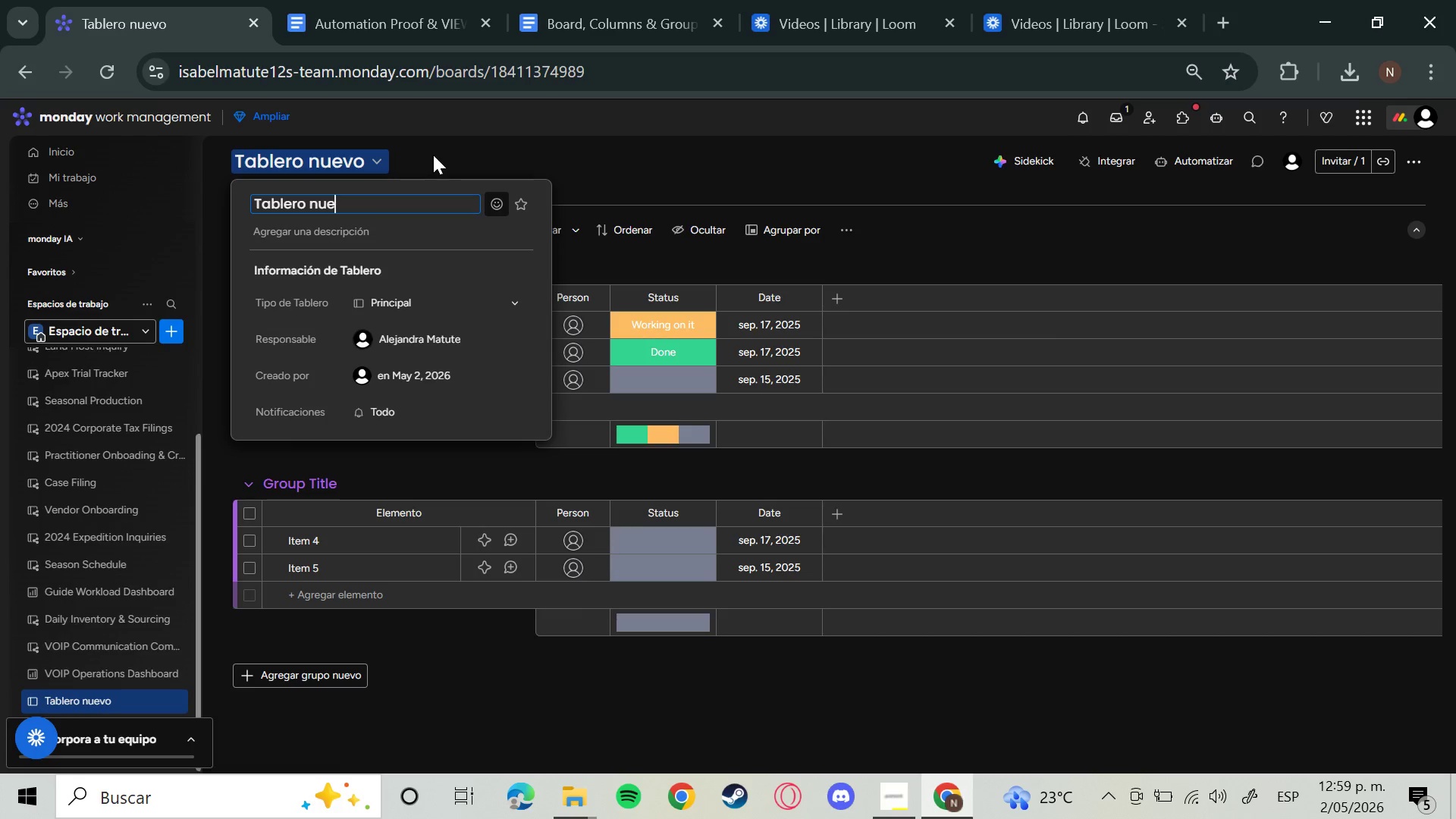 
key(Backspace)
 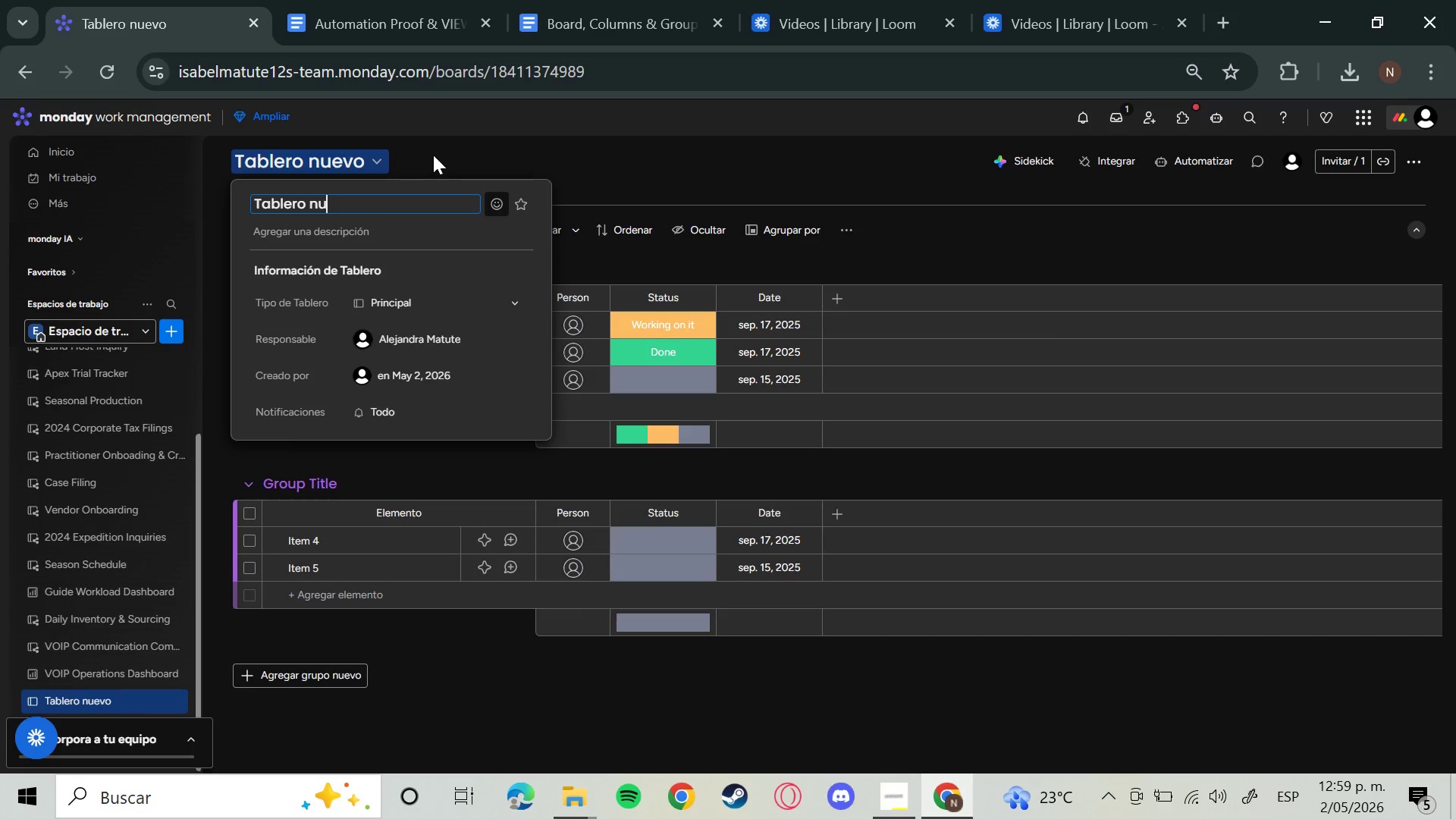 
key(Backspace)
 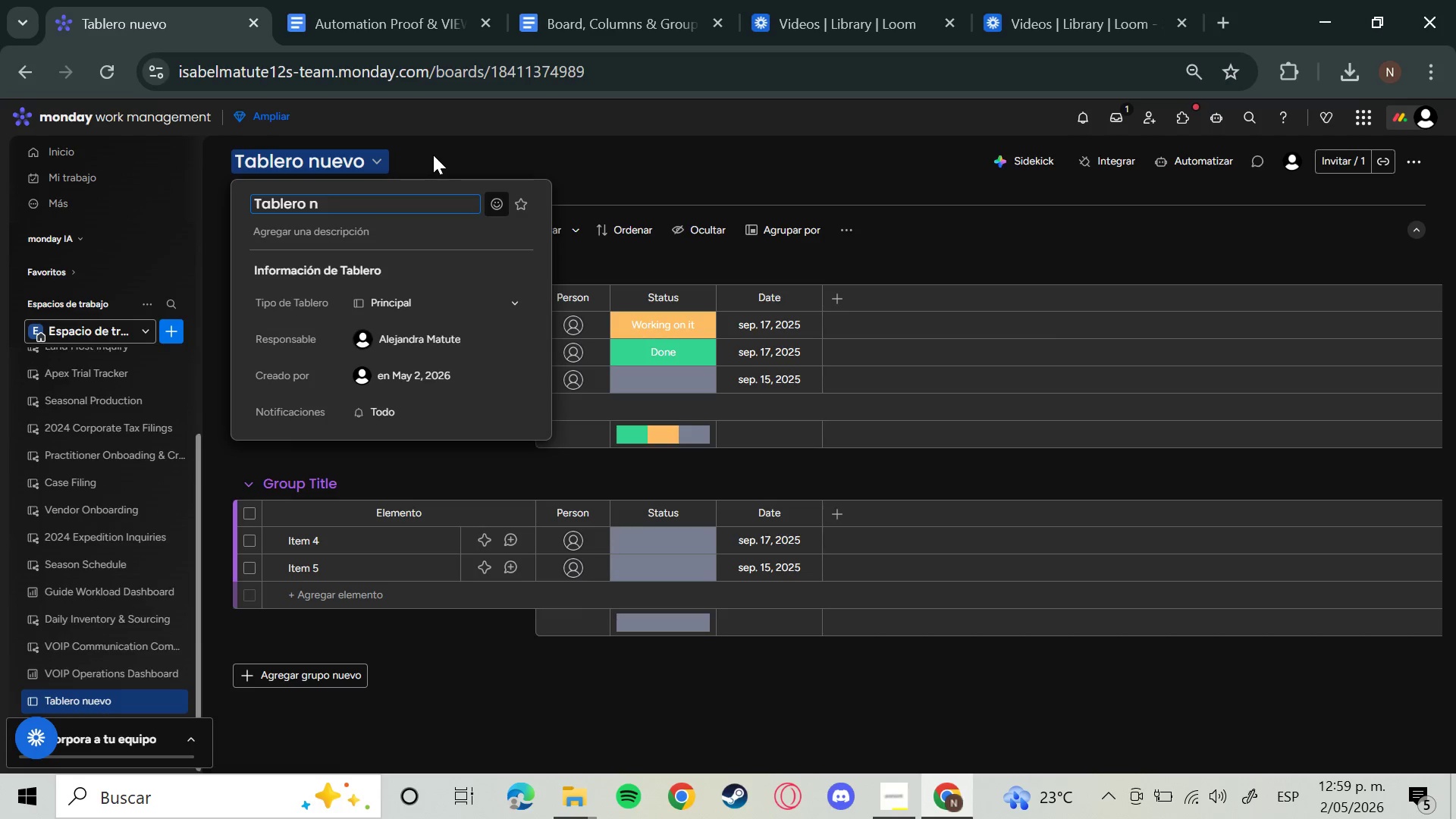 
key(Backspace)
 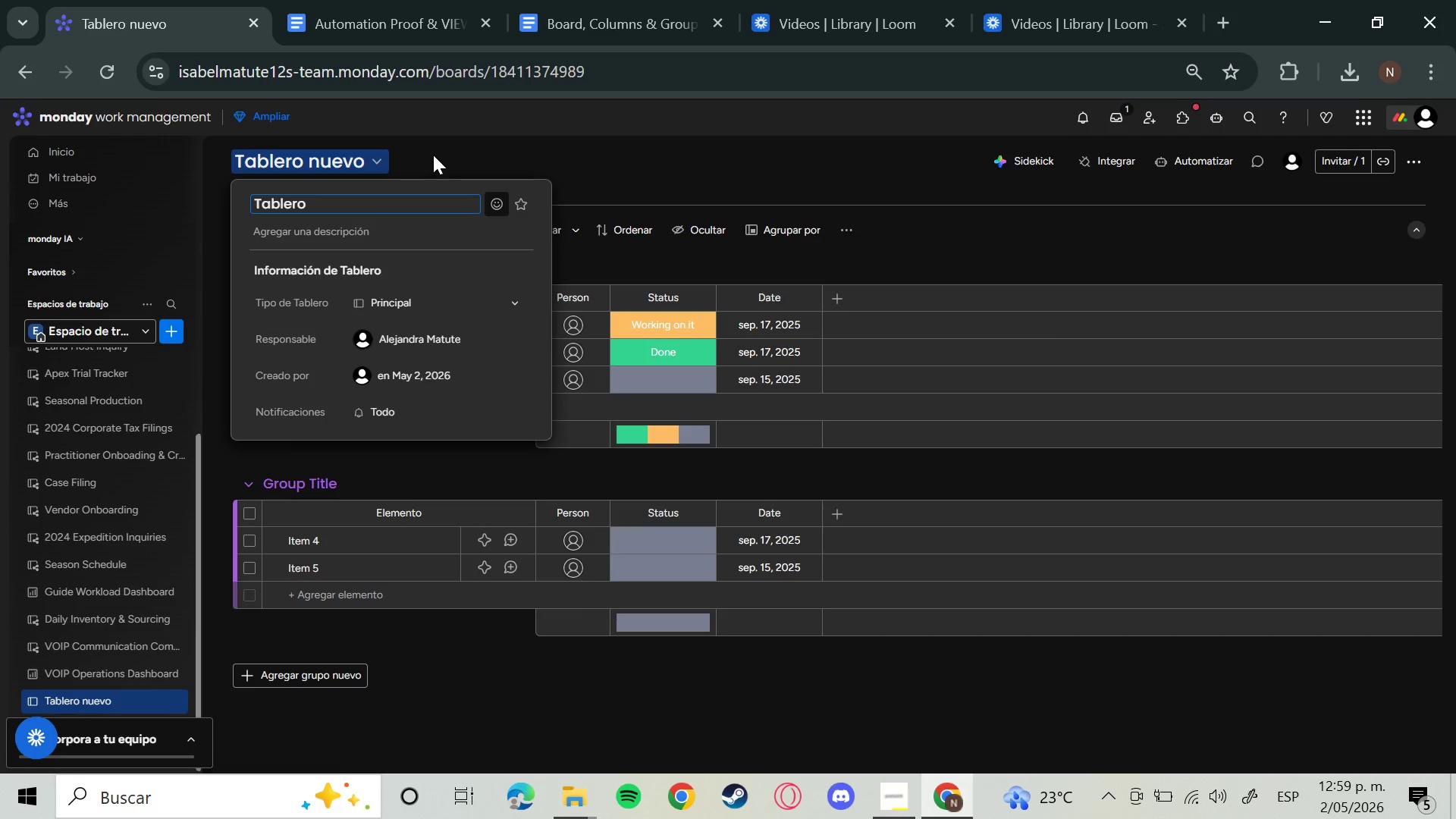 
key(Backspace)
 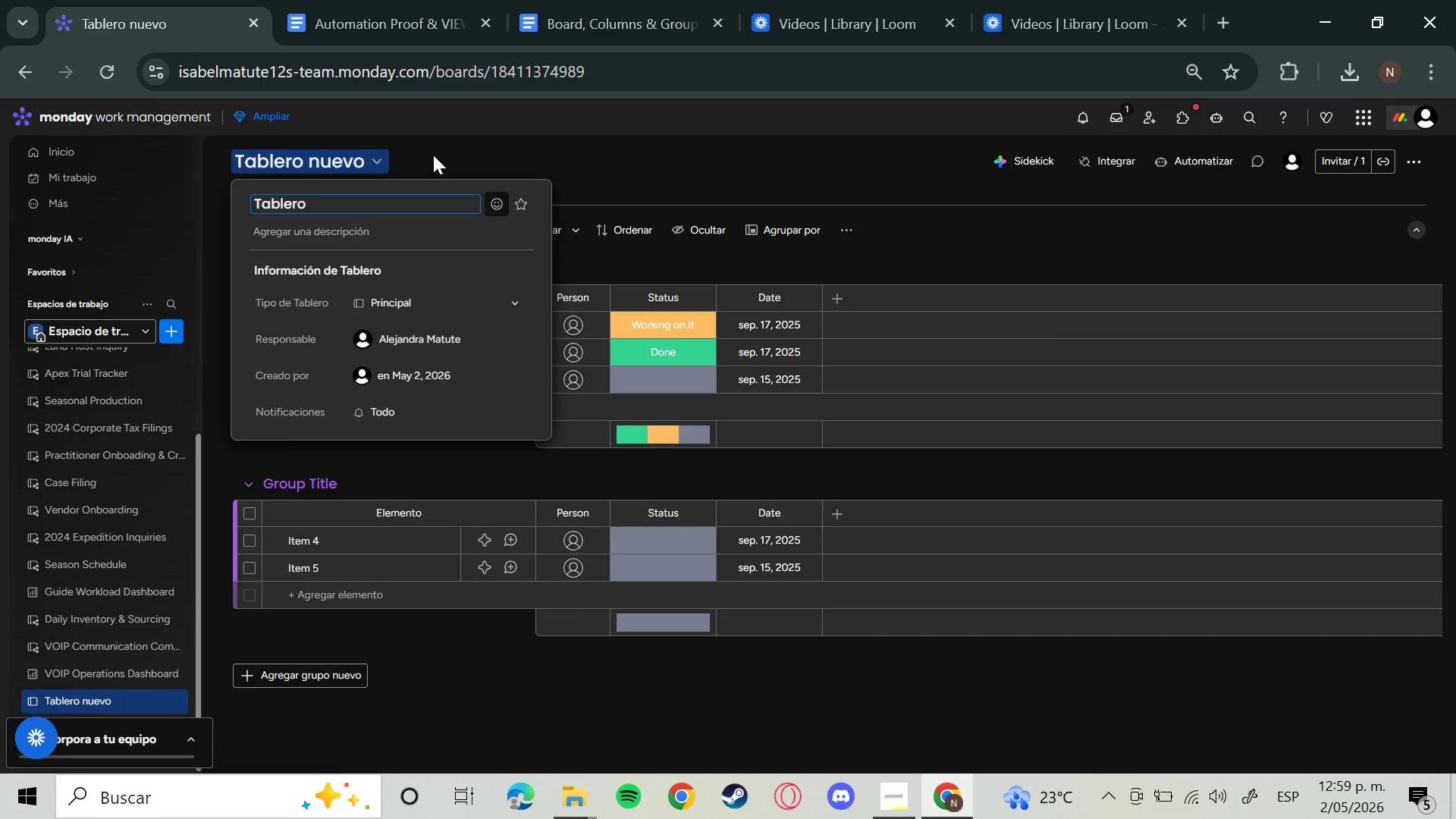 
key(Backspace)
 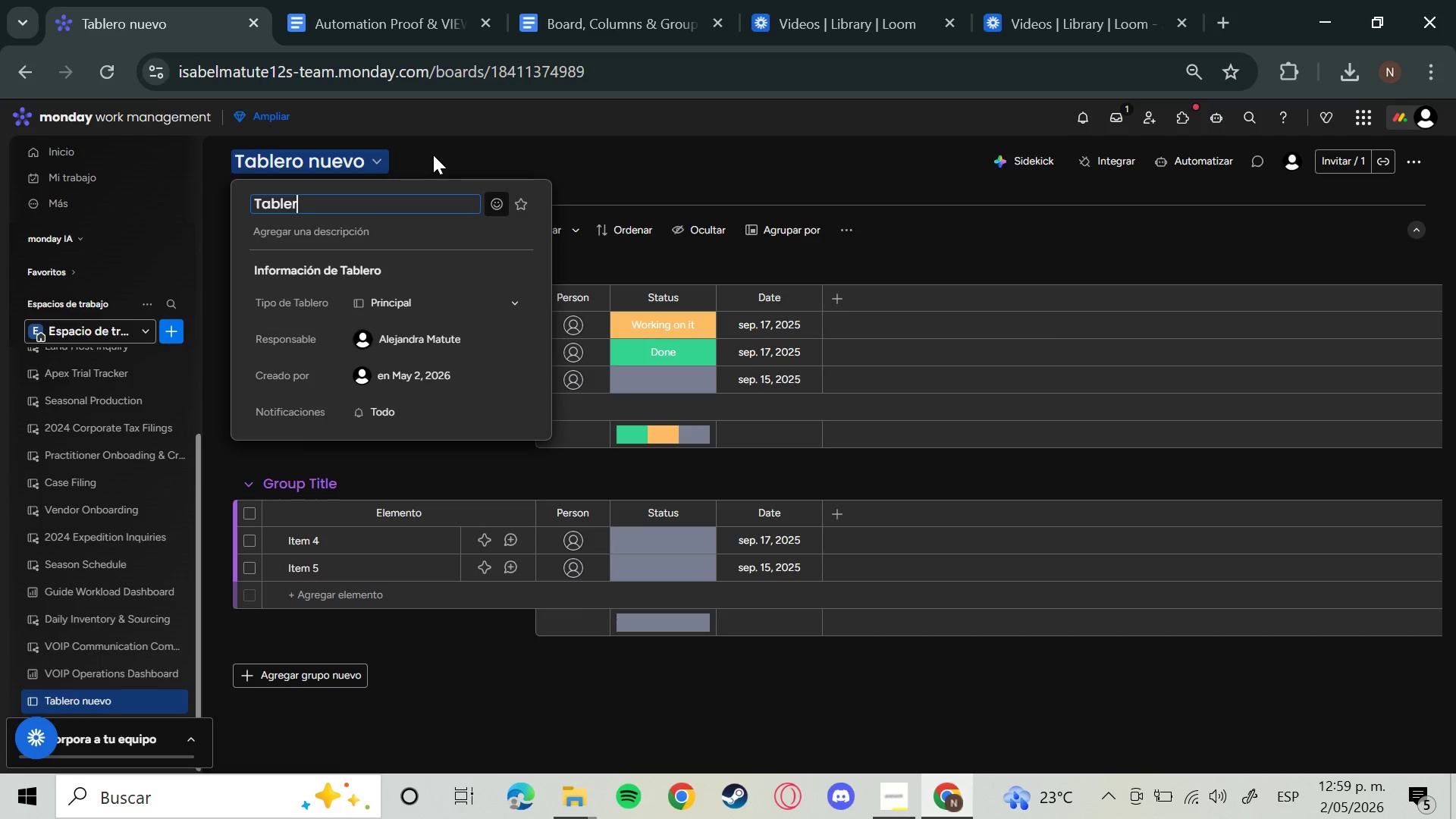 
key(Backspace)
 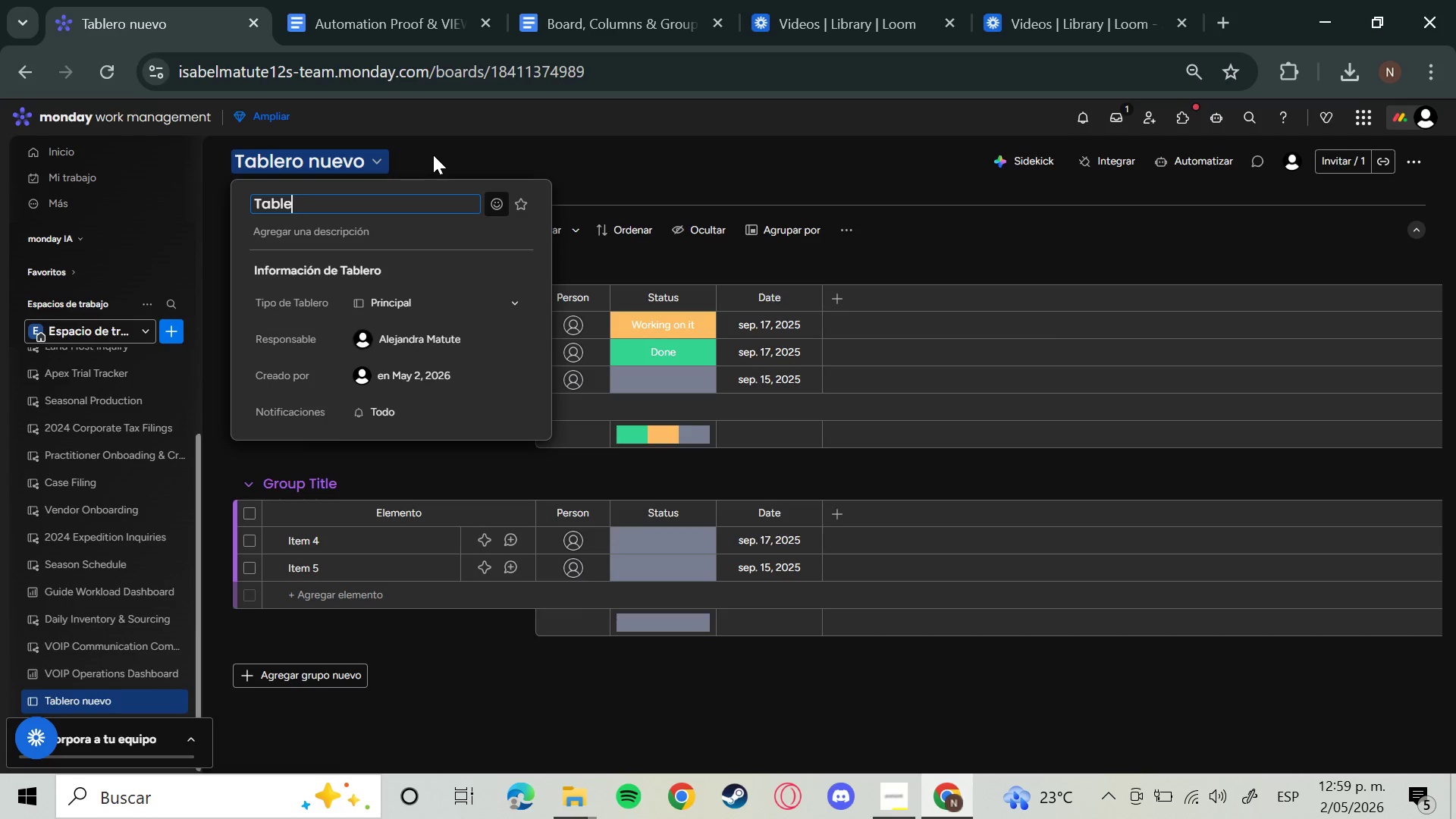 
key(Backspace)
 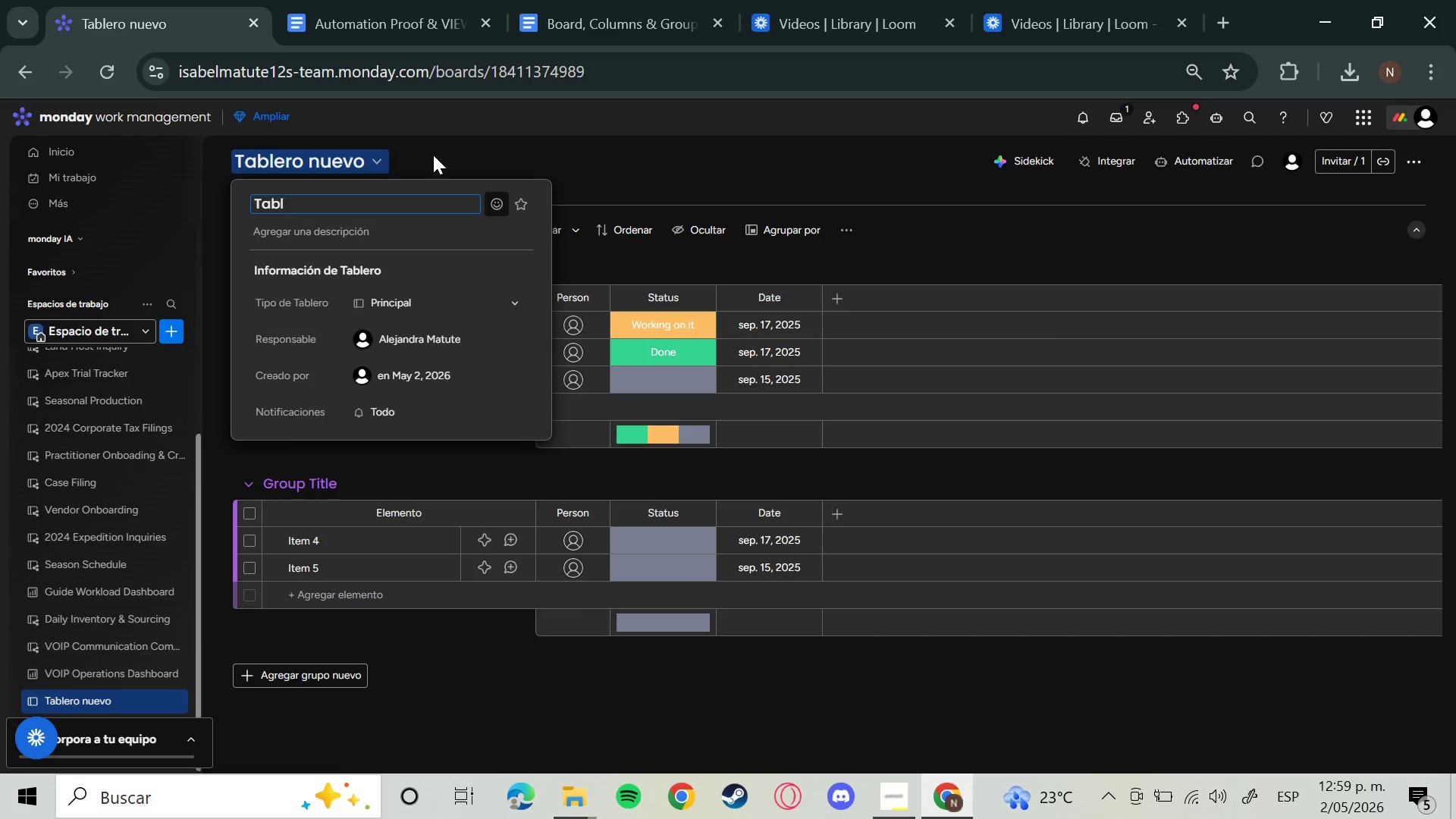 
key(Backspace)
 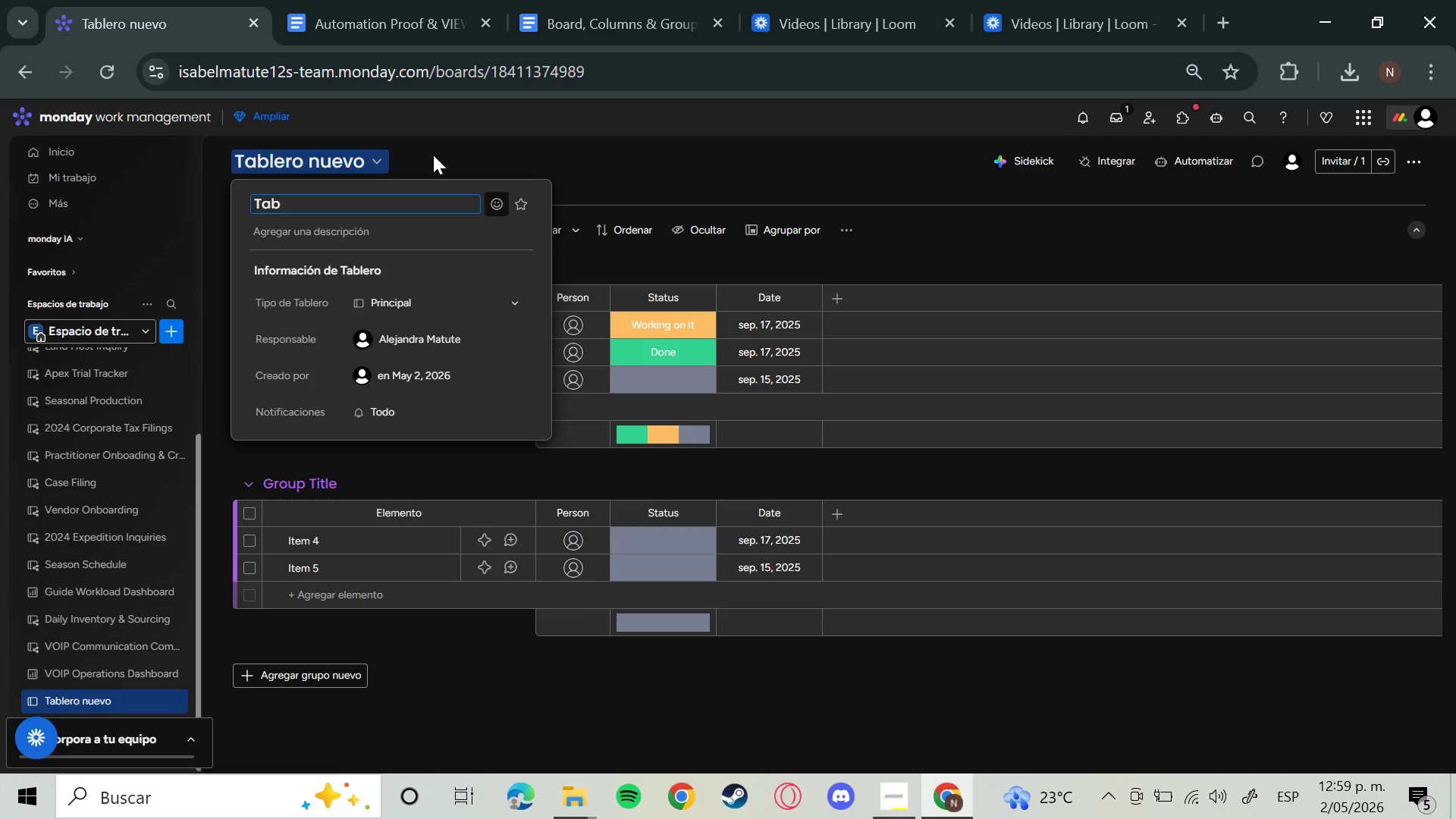 
key(Backspace)
 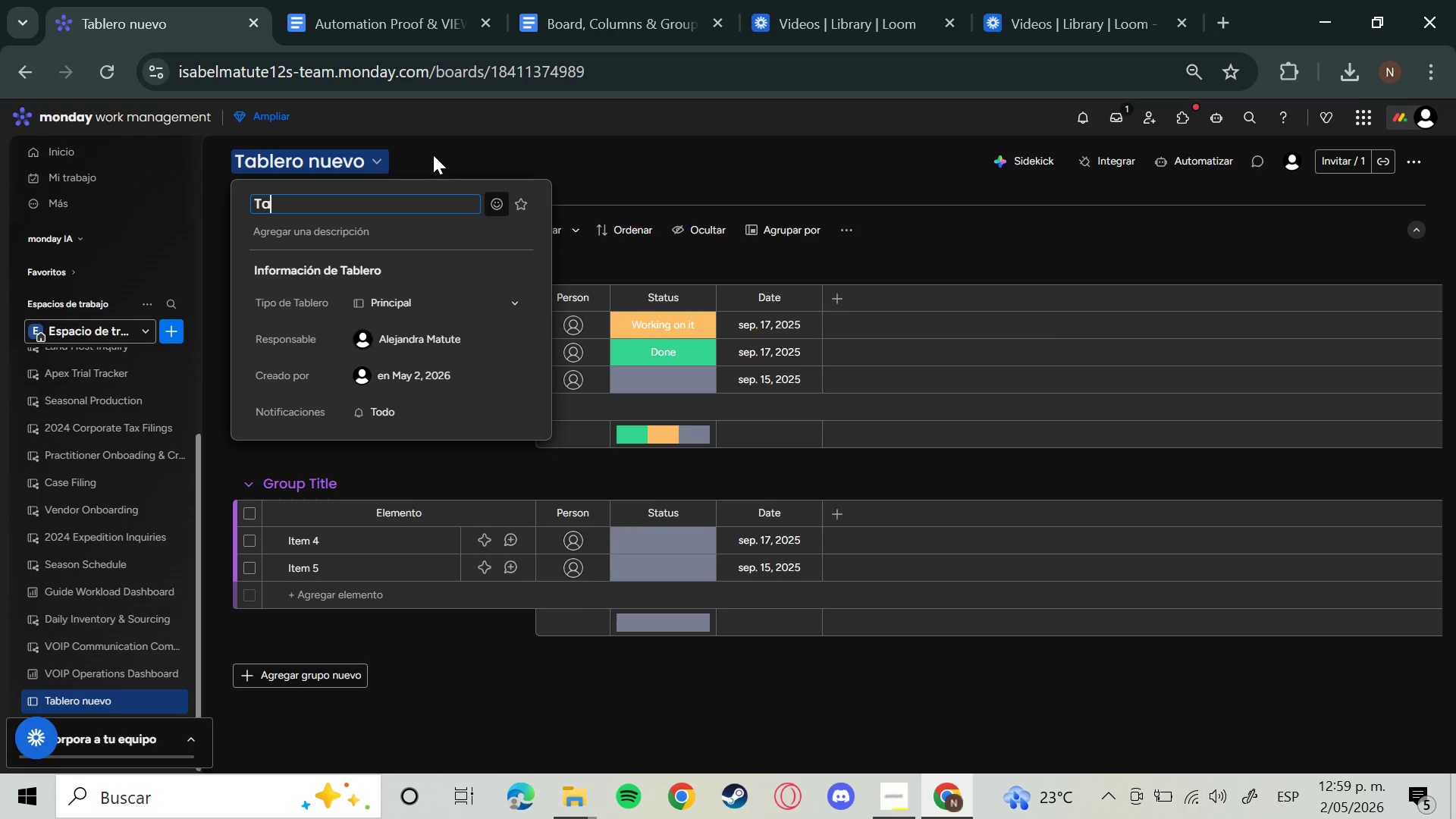 
key(Backspace)
 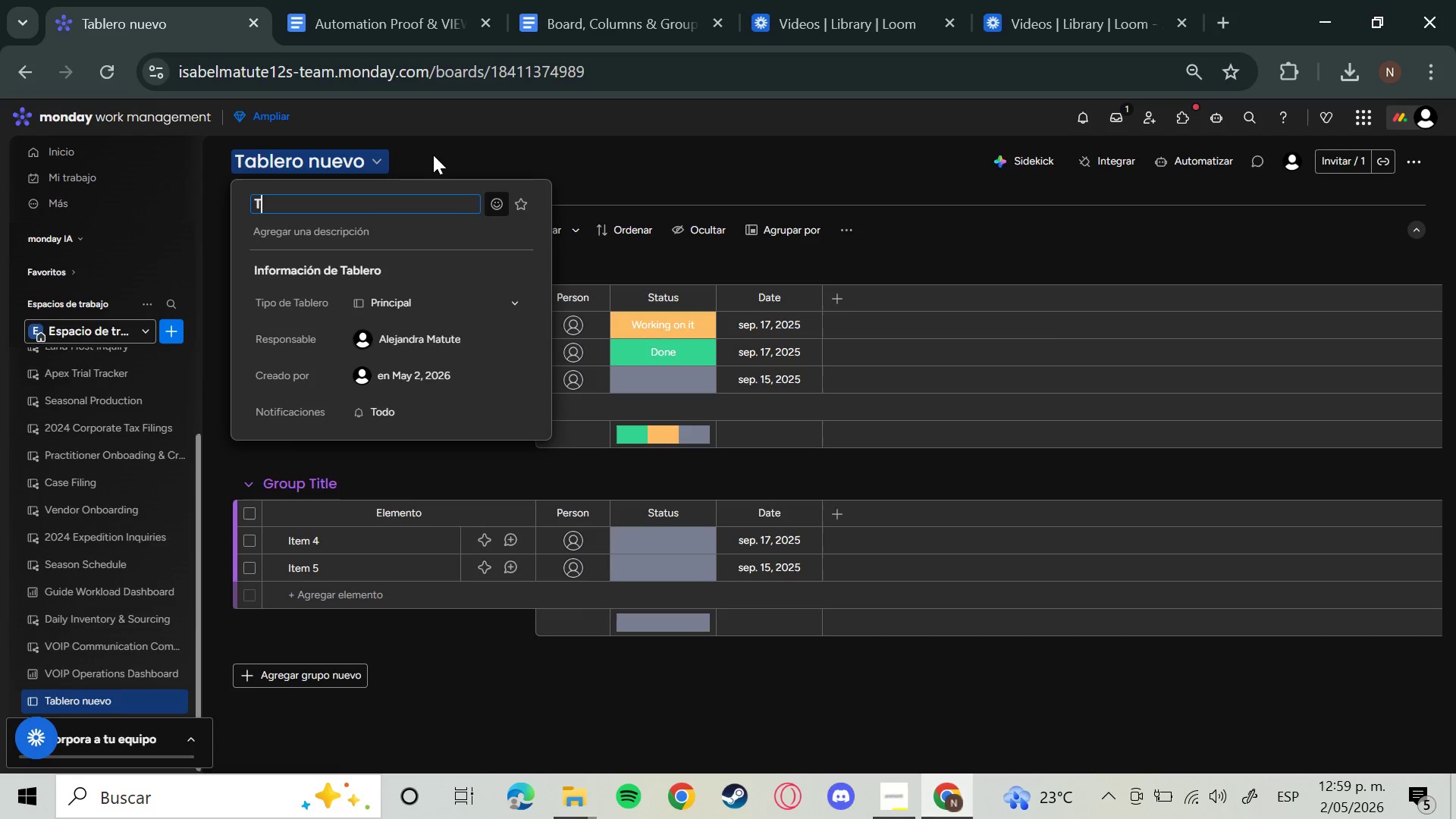 
key(Backspace)
type(2024 Lead Intake)
 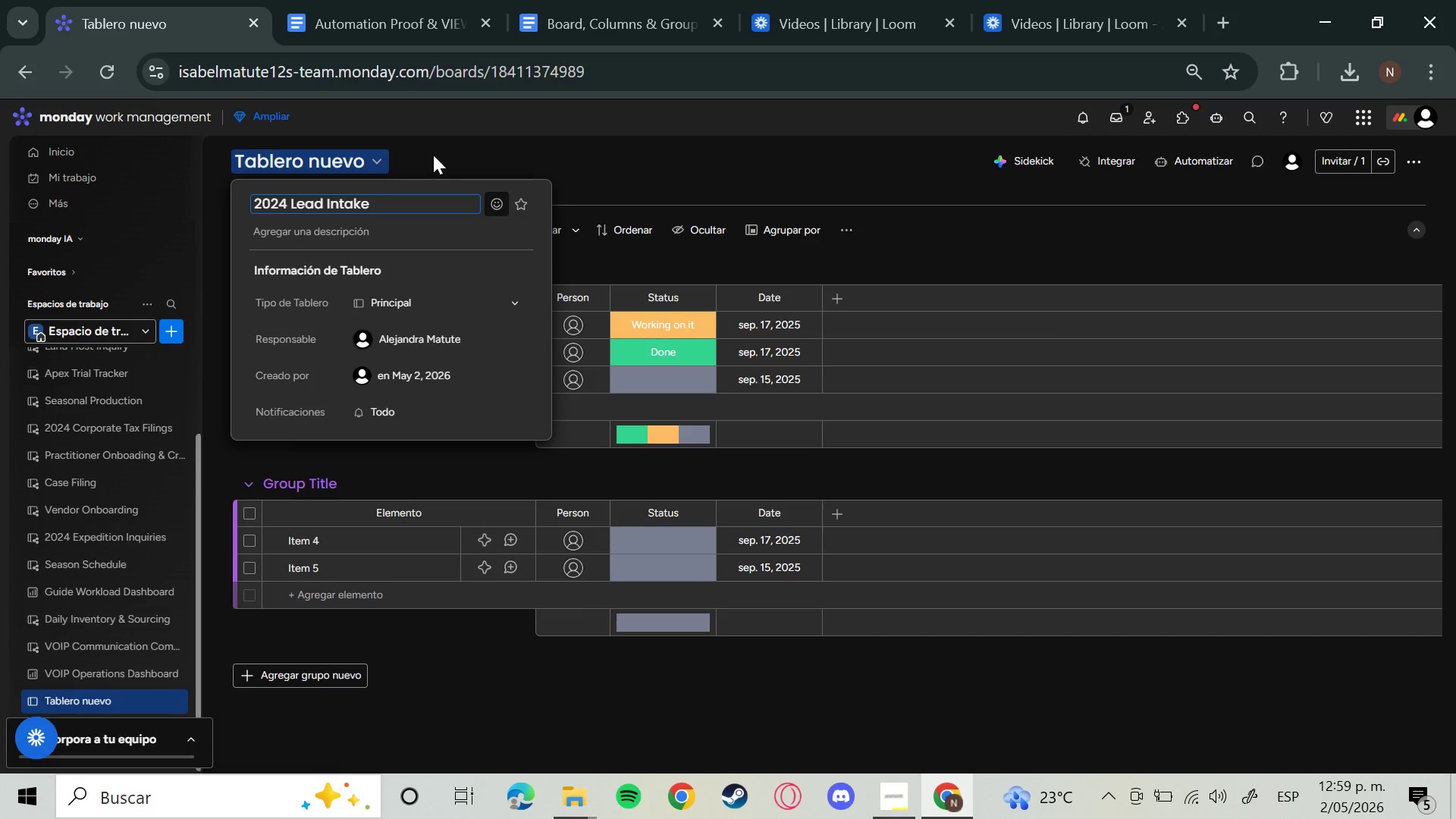 
key(Enter)
 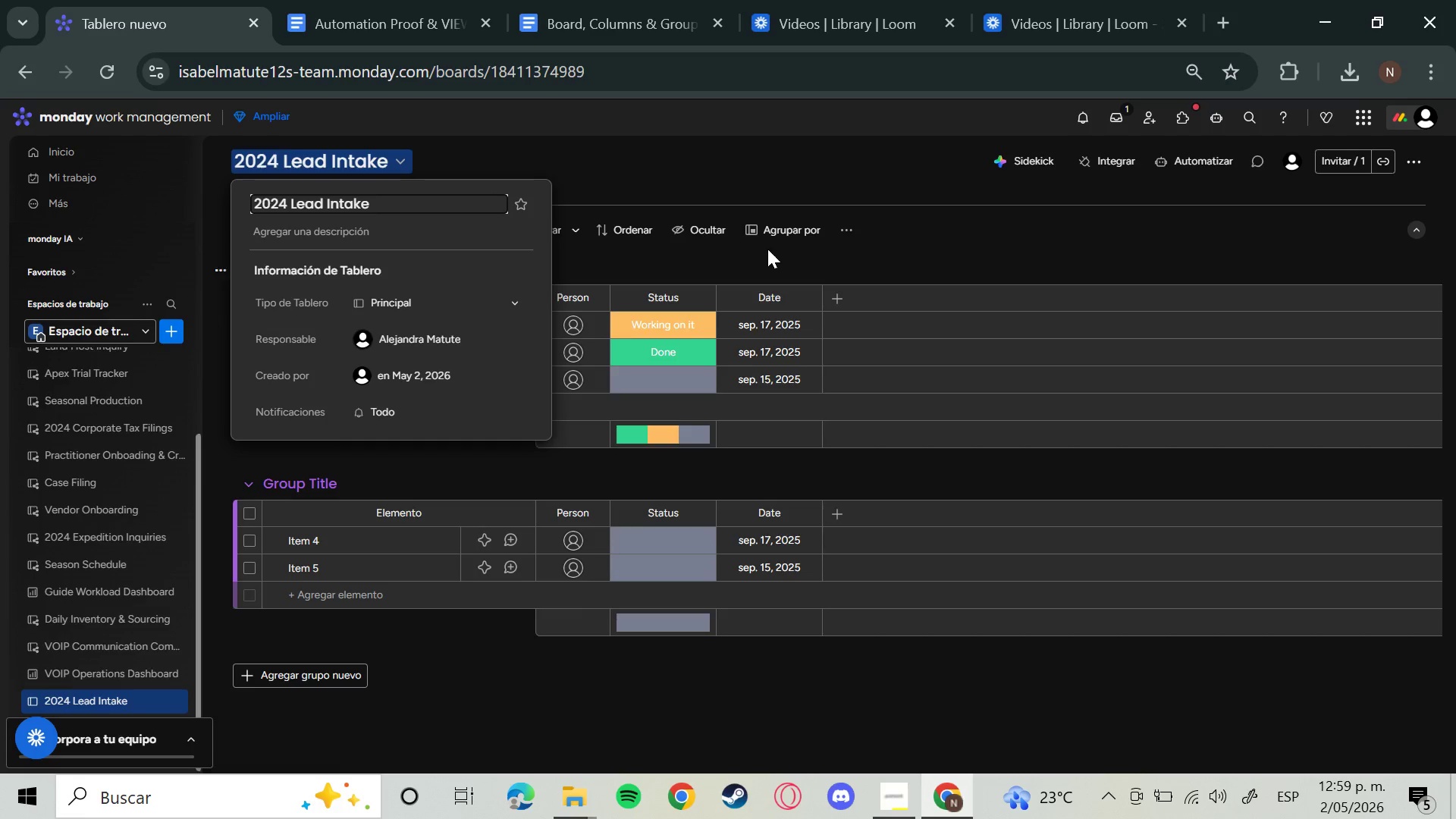 
left_click([911, 256])
 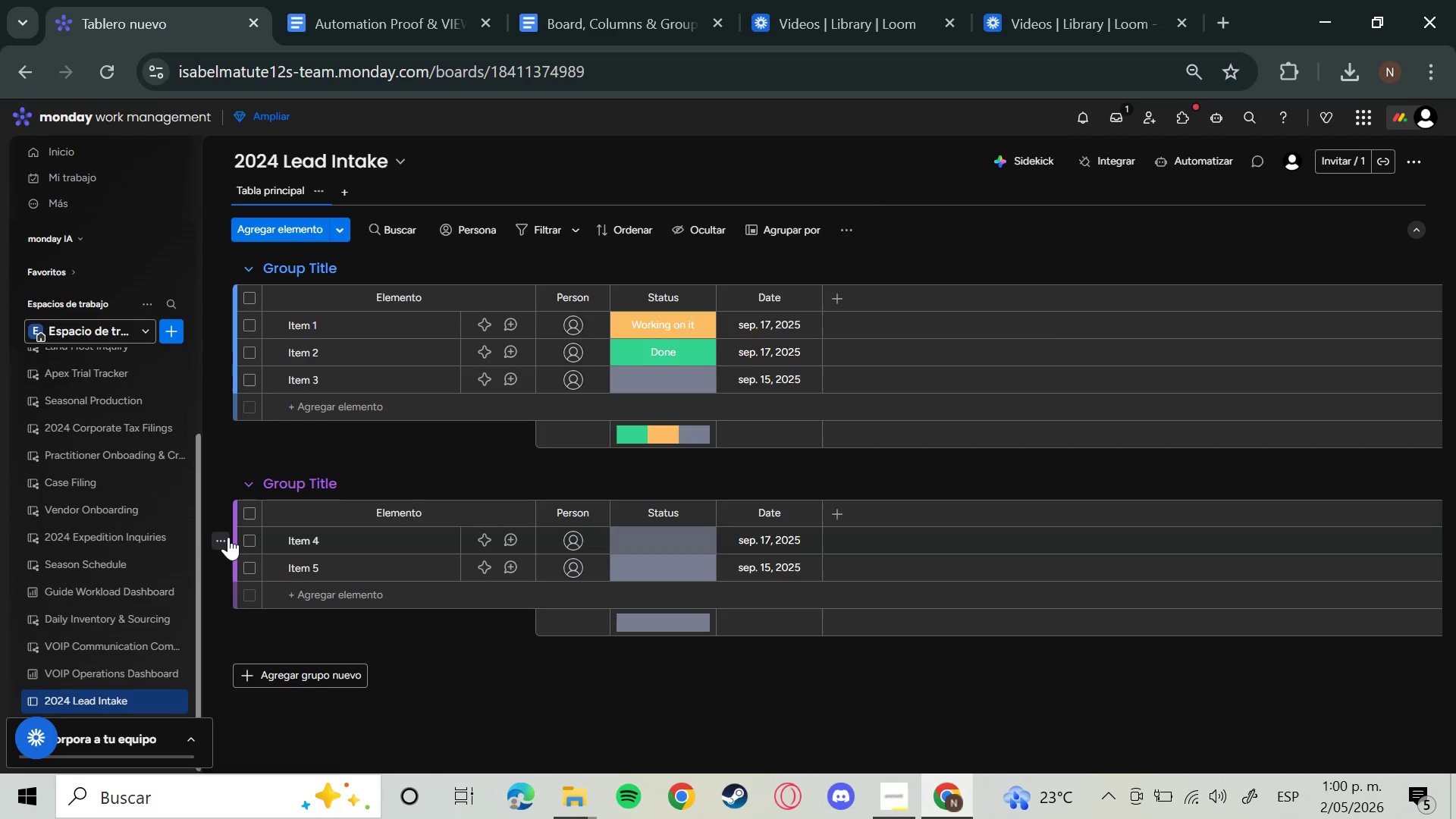 
left_click([222, 487])
 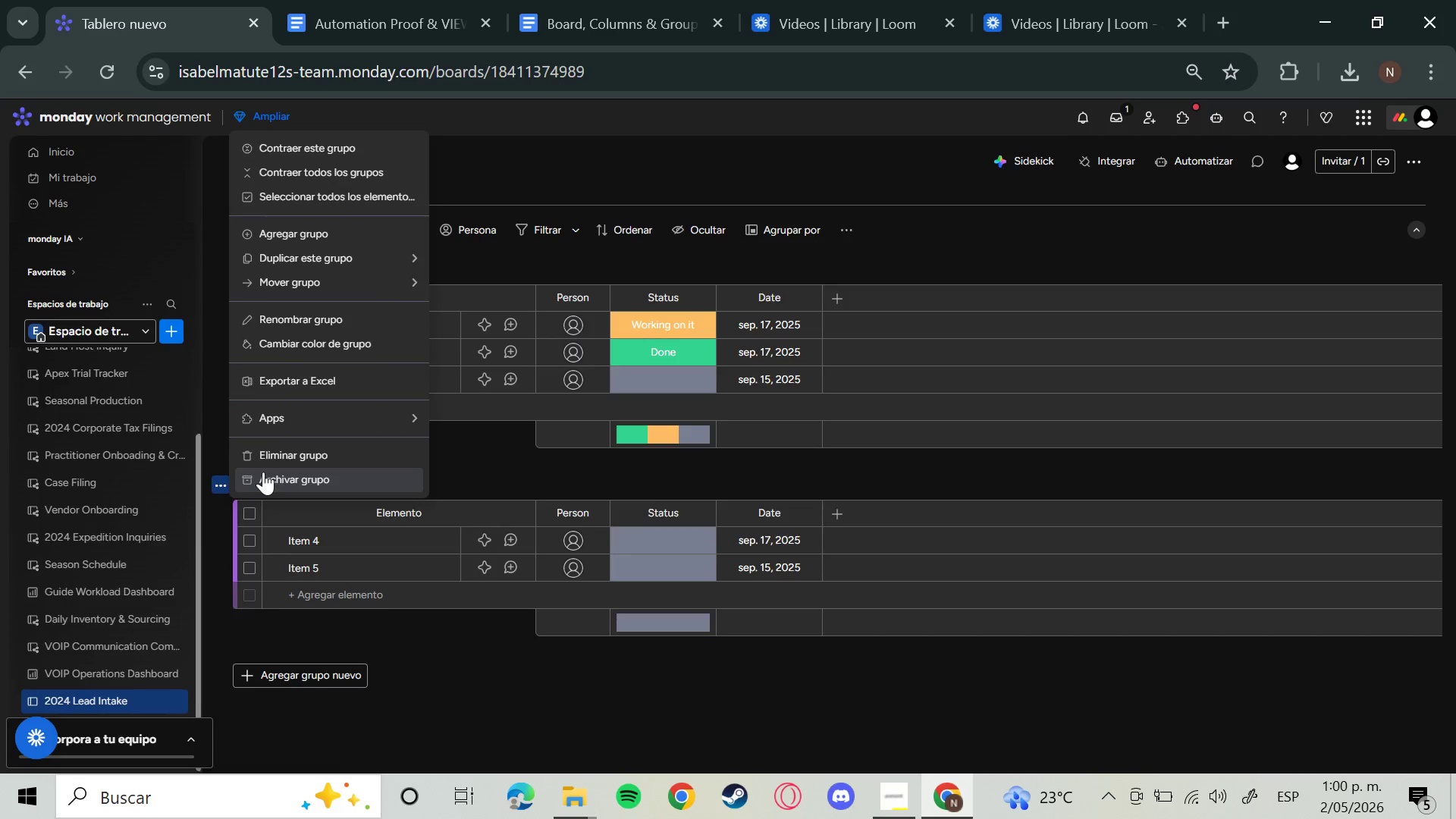 
left_click([278, 450])
 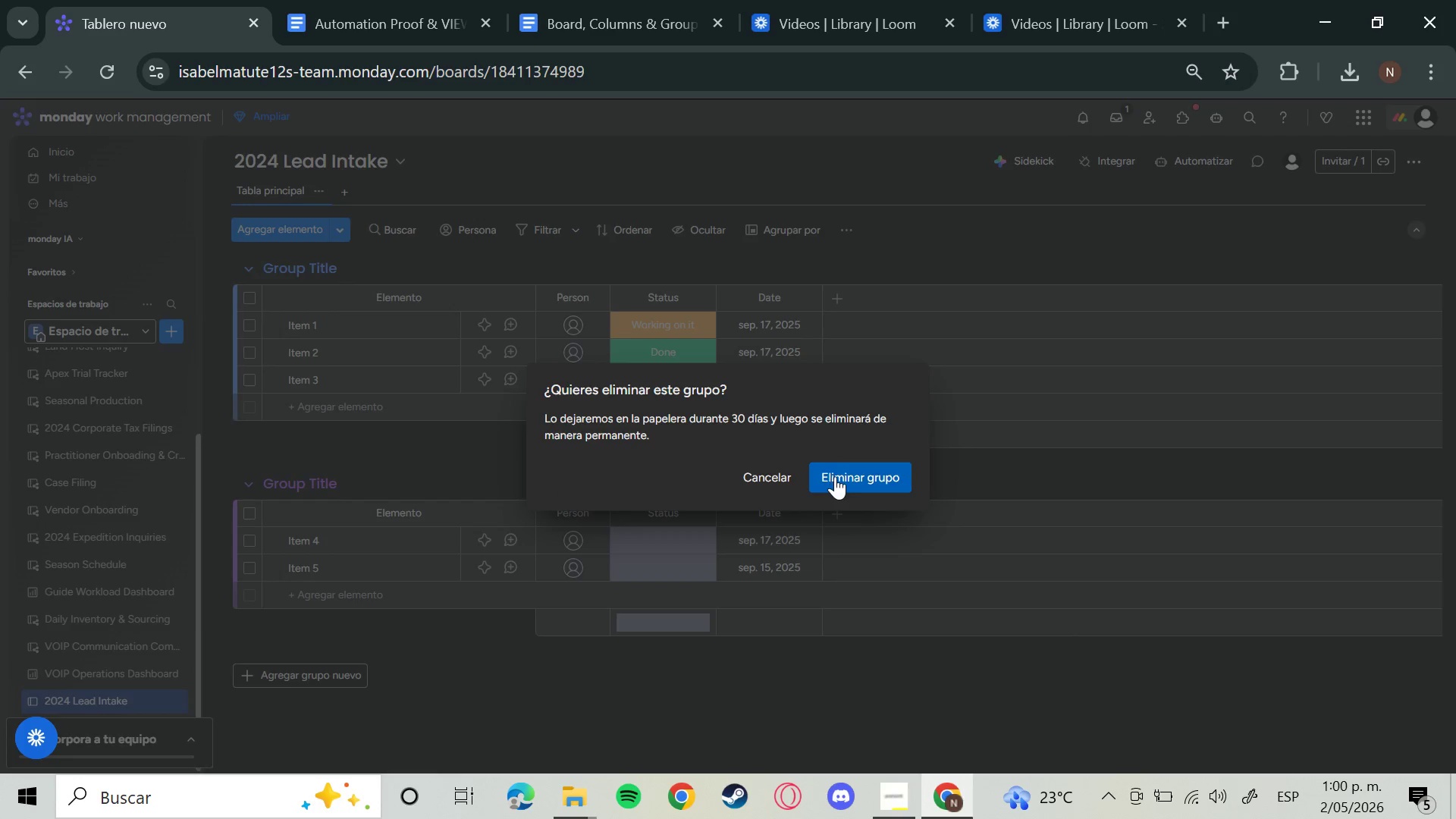 
left_click([855, 481])
 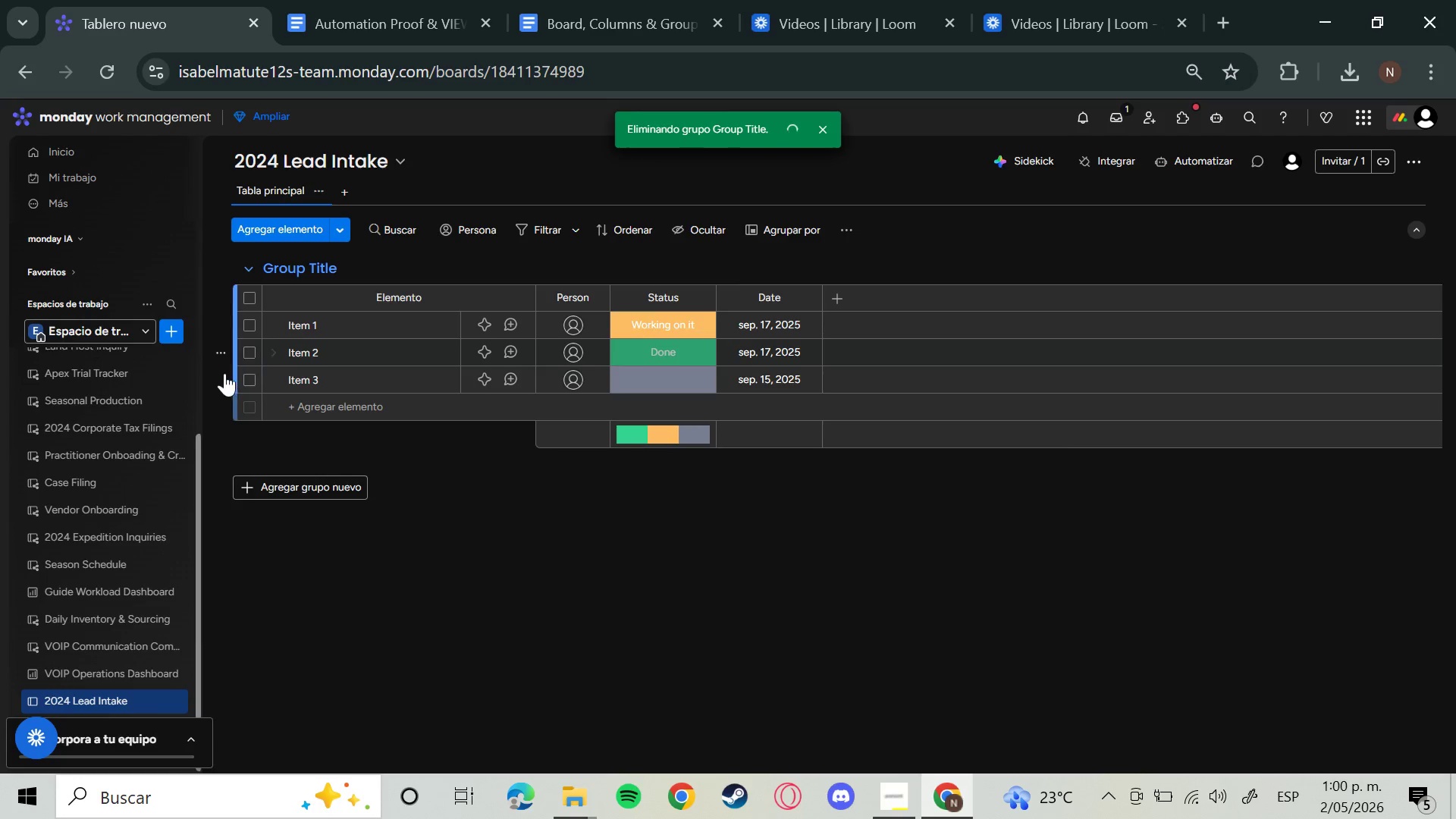 
left_click([224, 381])
 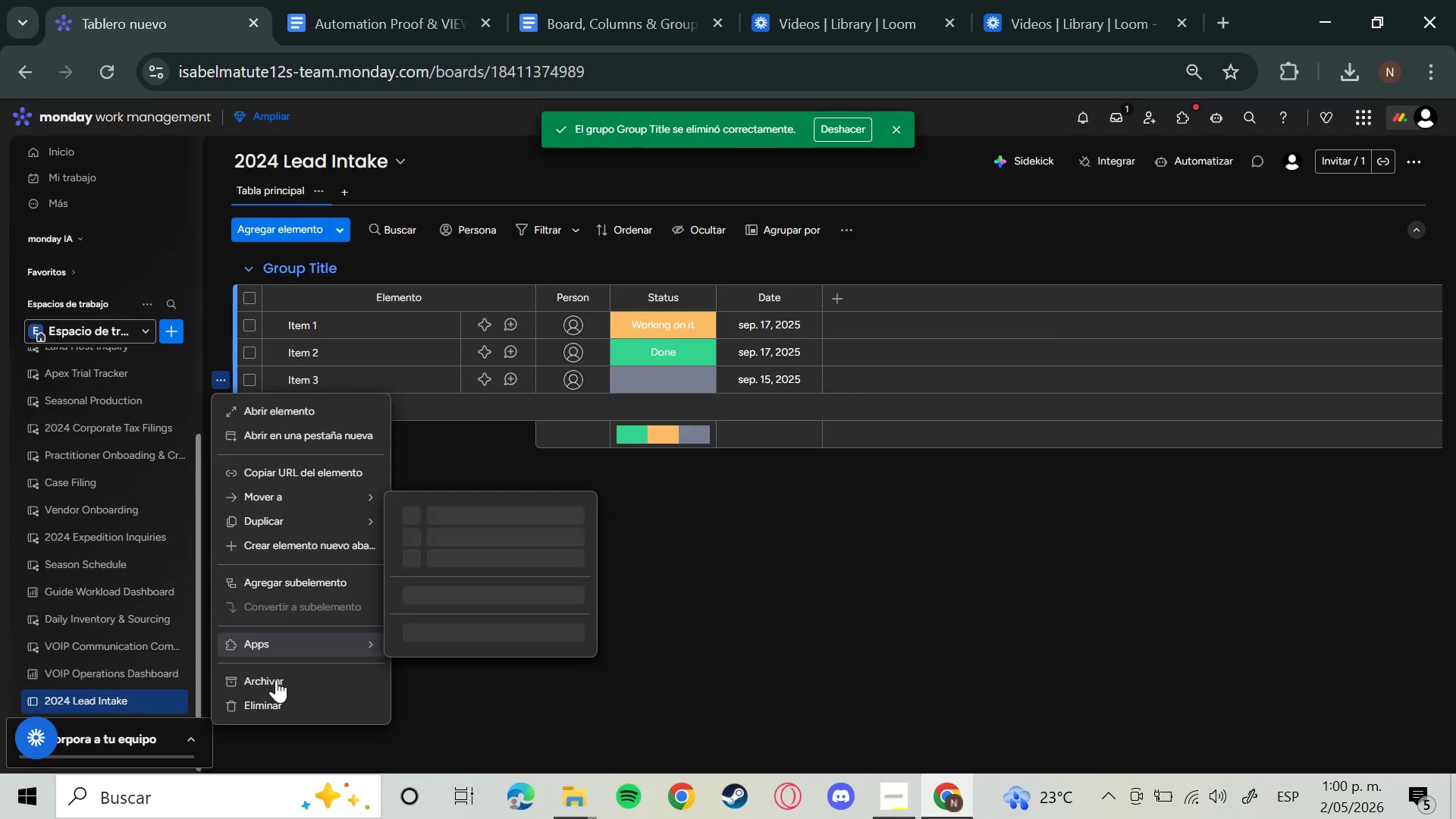 
left_click([277, 704])
 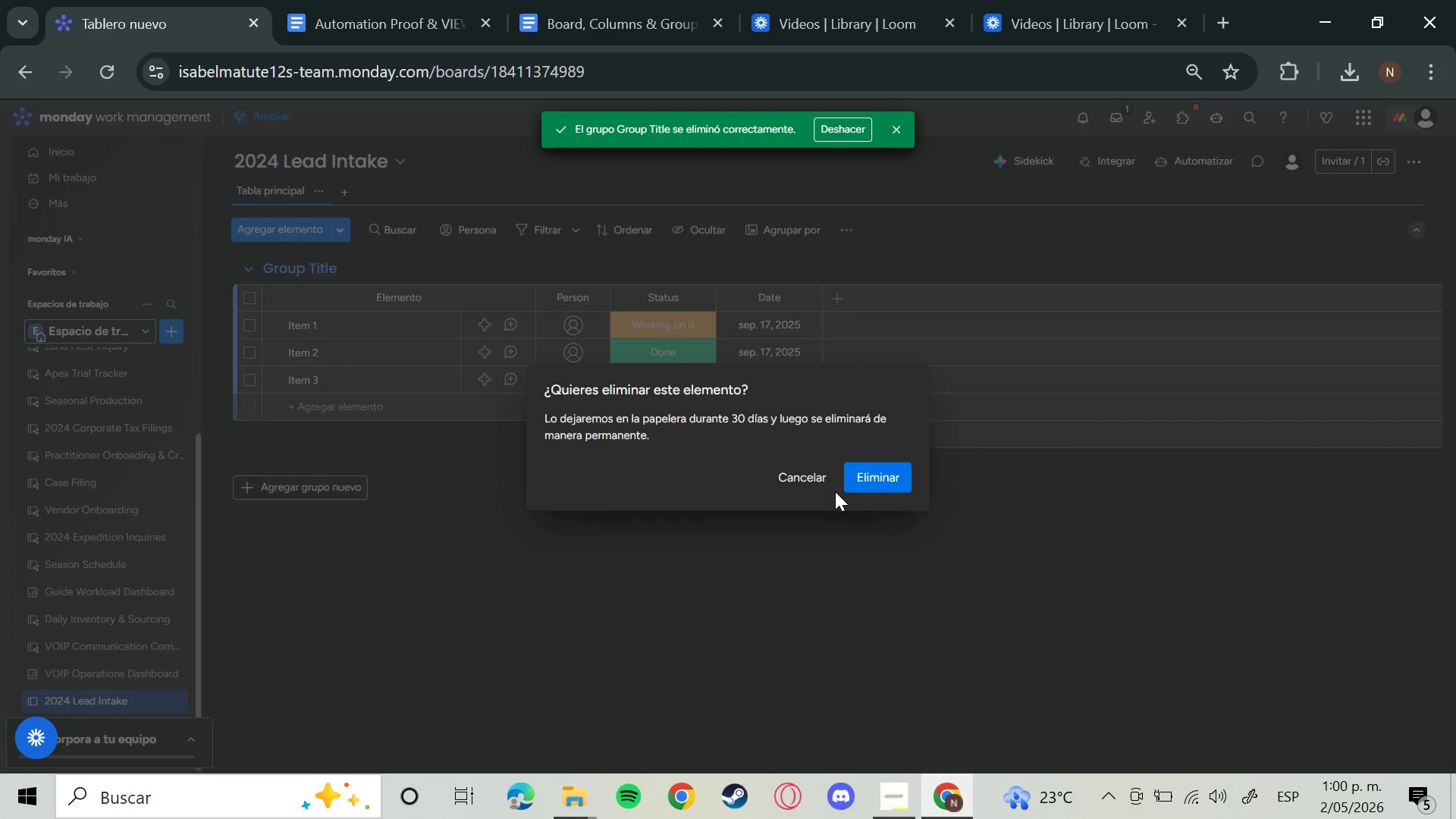 
left_click([879, 488])
 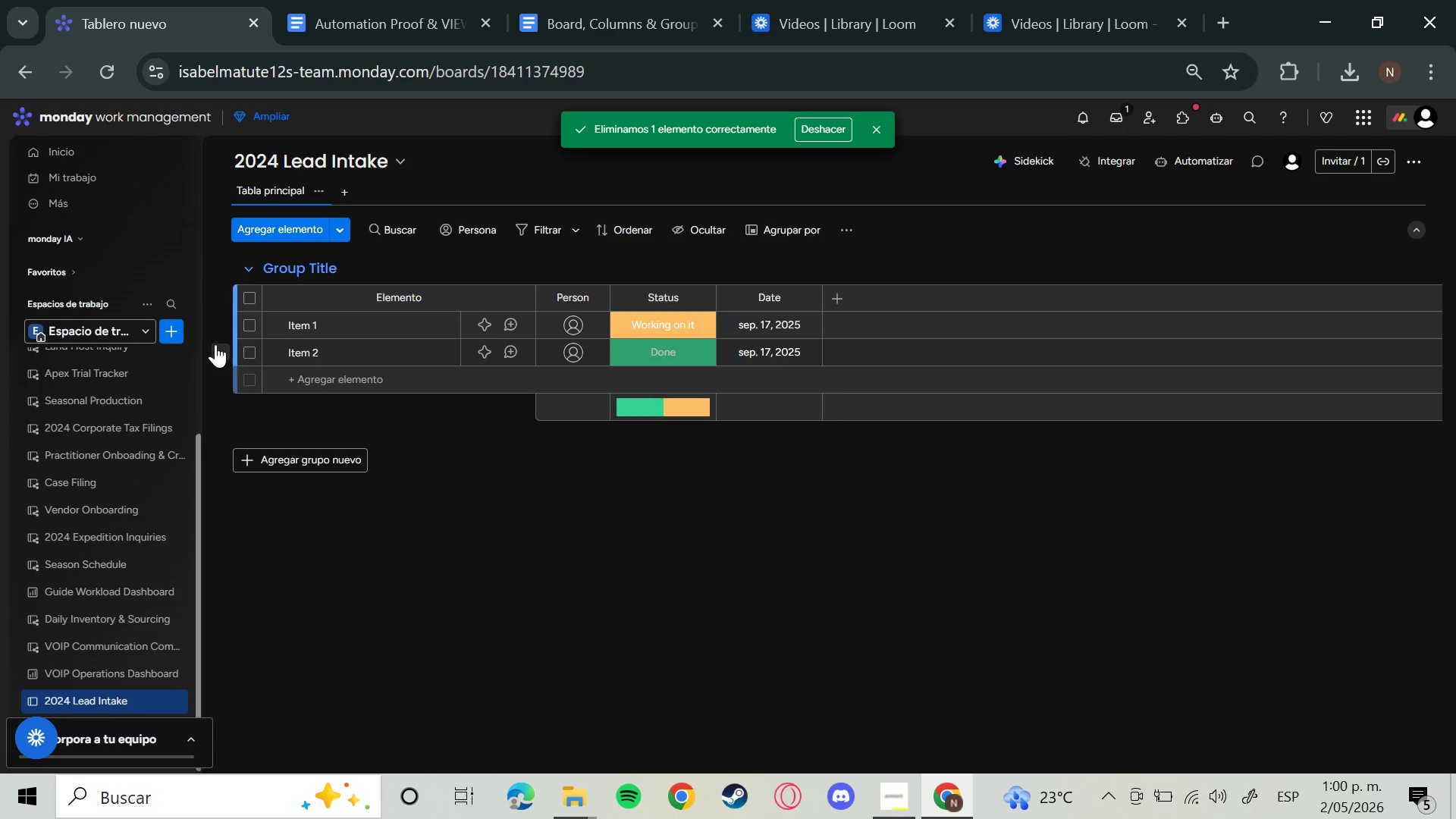 
left_click([224, 350])
 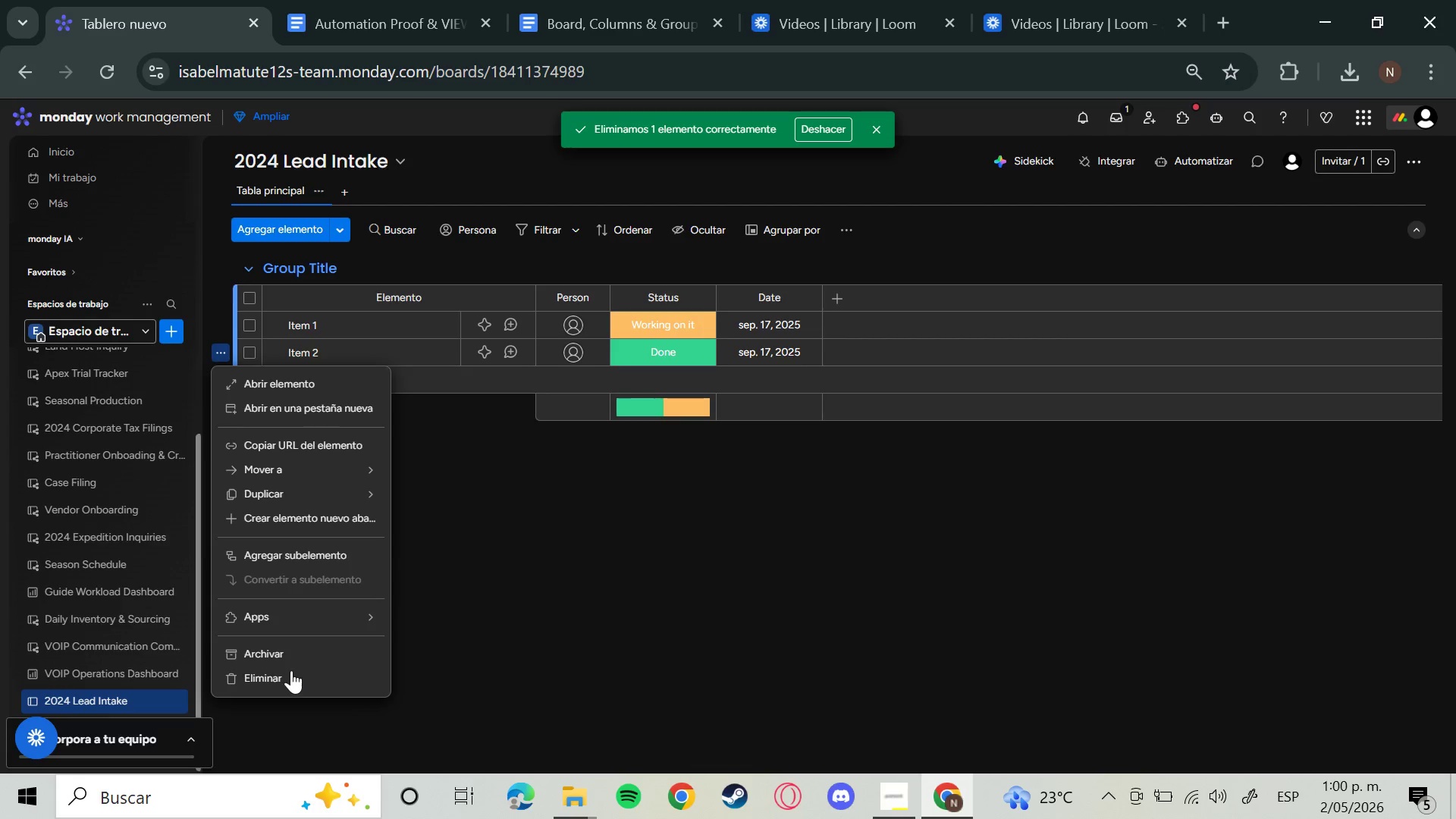 
left_click([288, 679])
 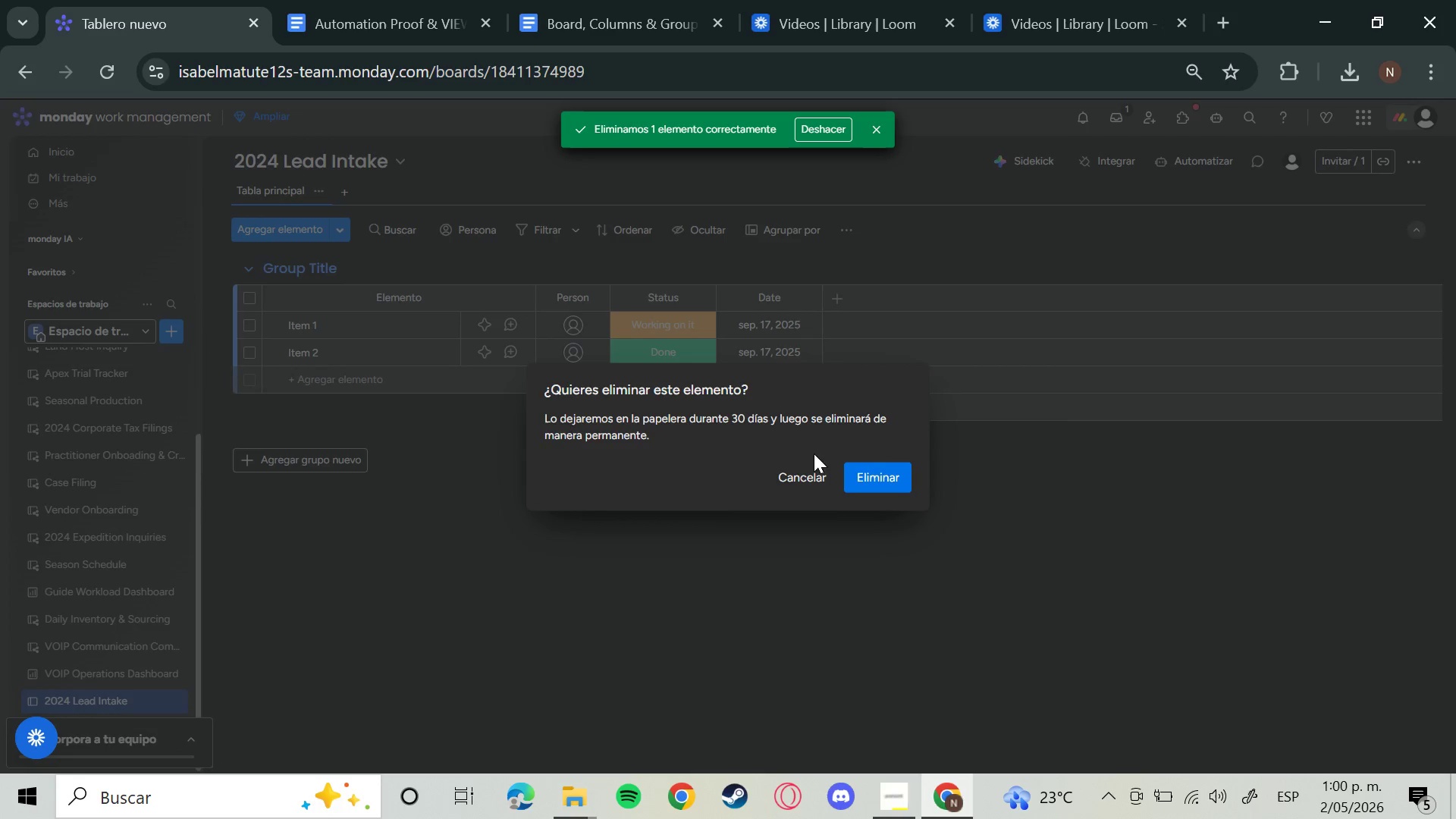 
left_click([885, 482])
 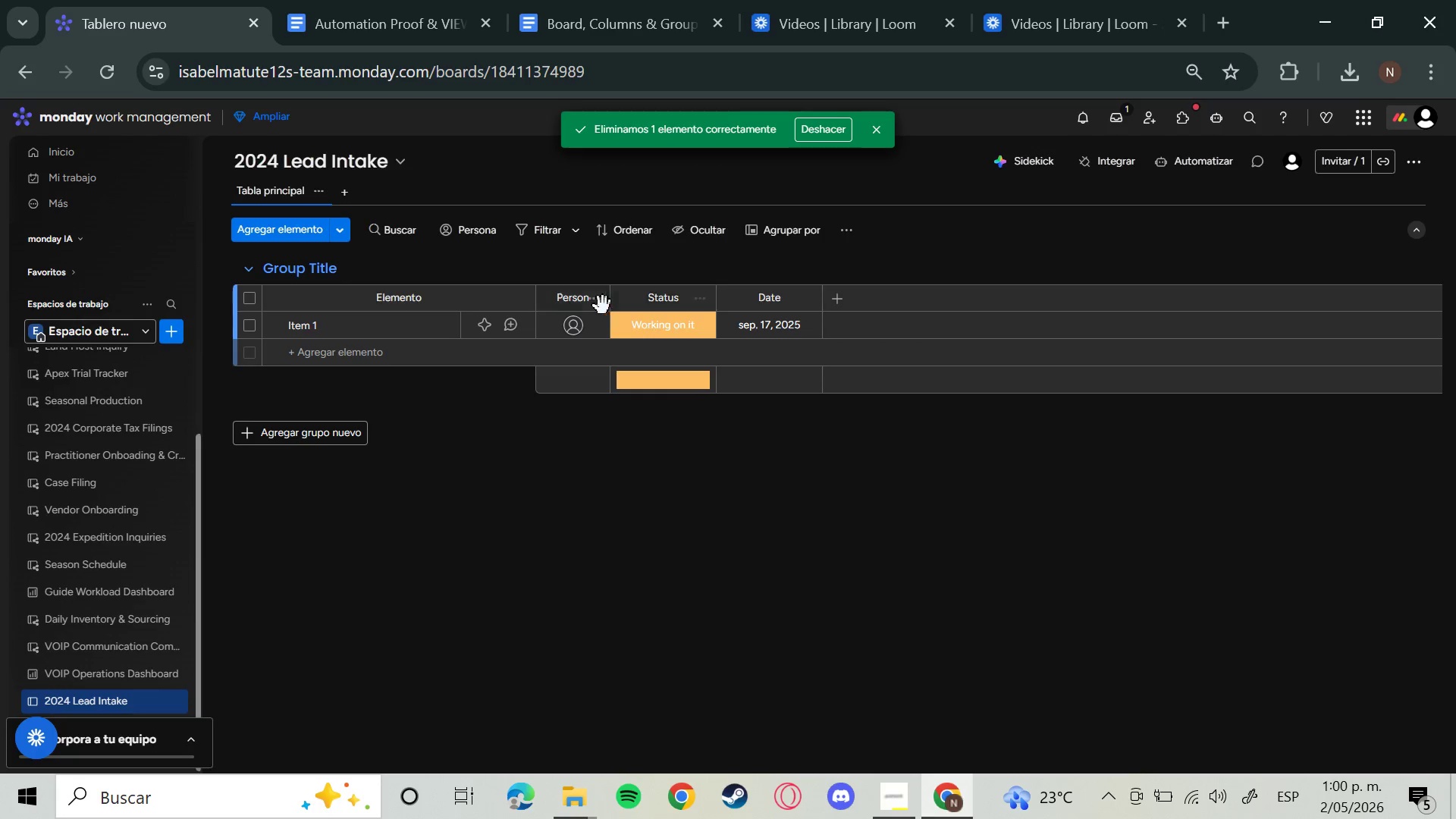 
left_click([604, 301])
 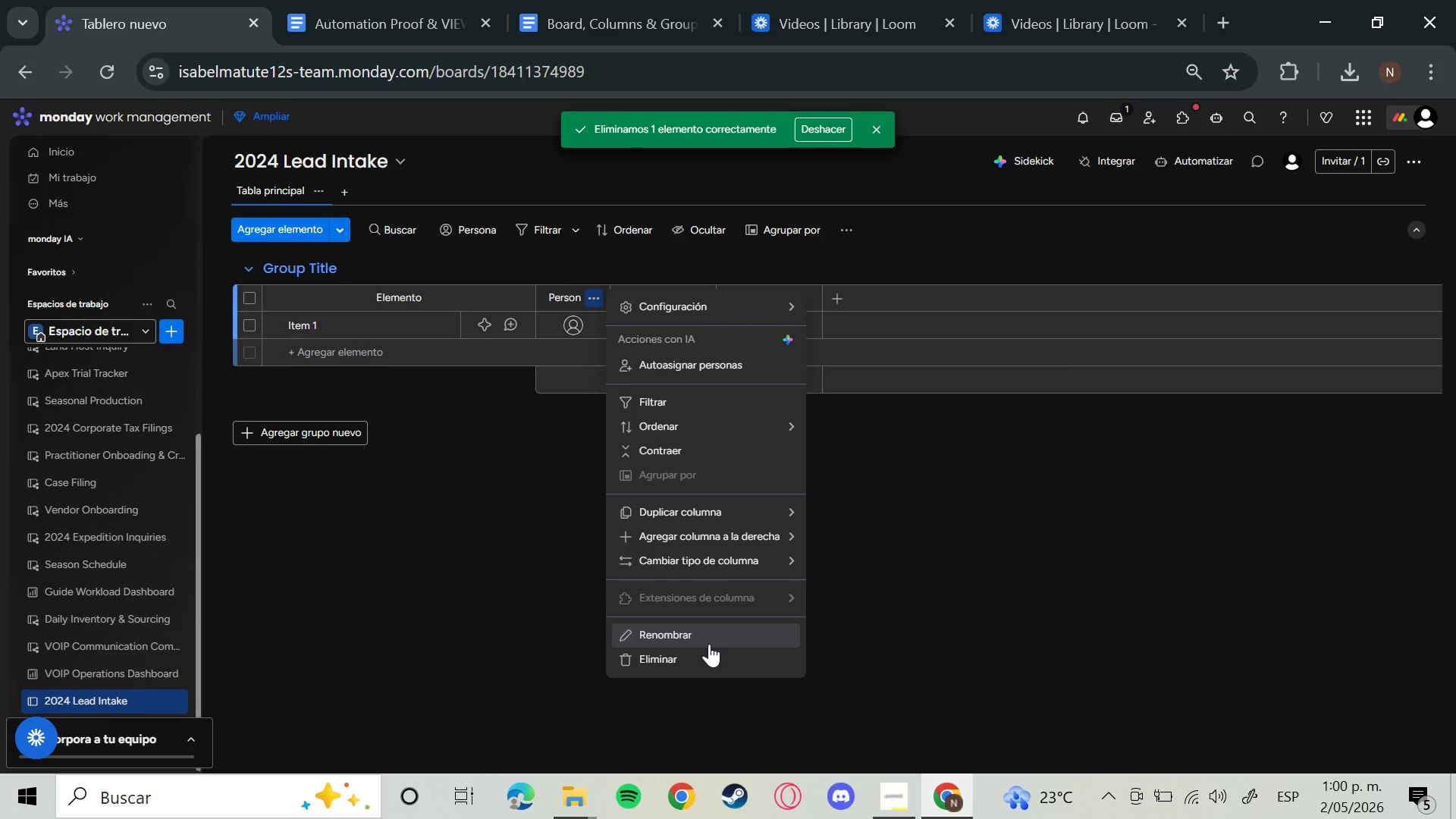 
left_click([689, 656])
 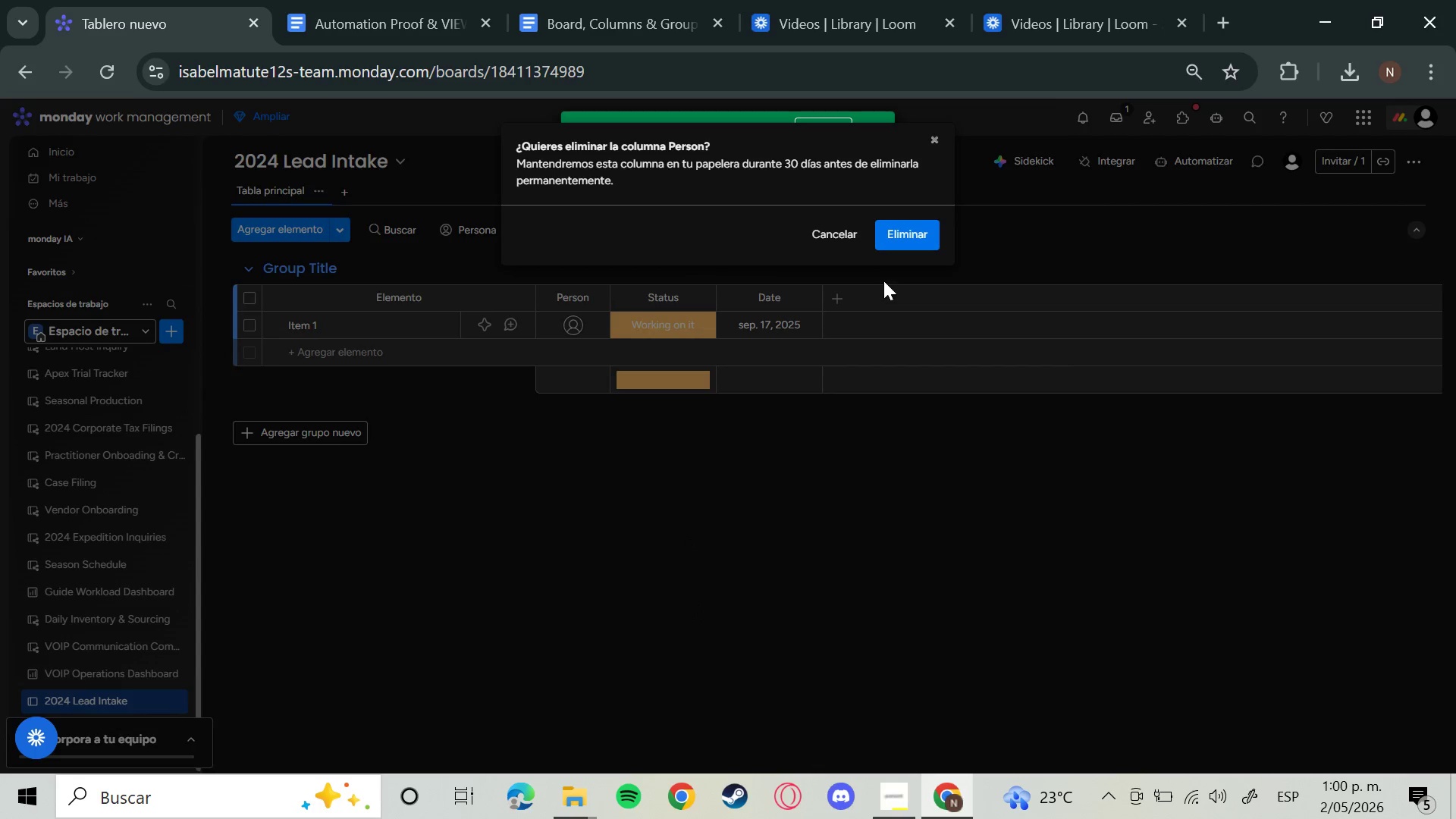 
left_click([906, 239])
 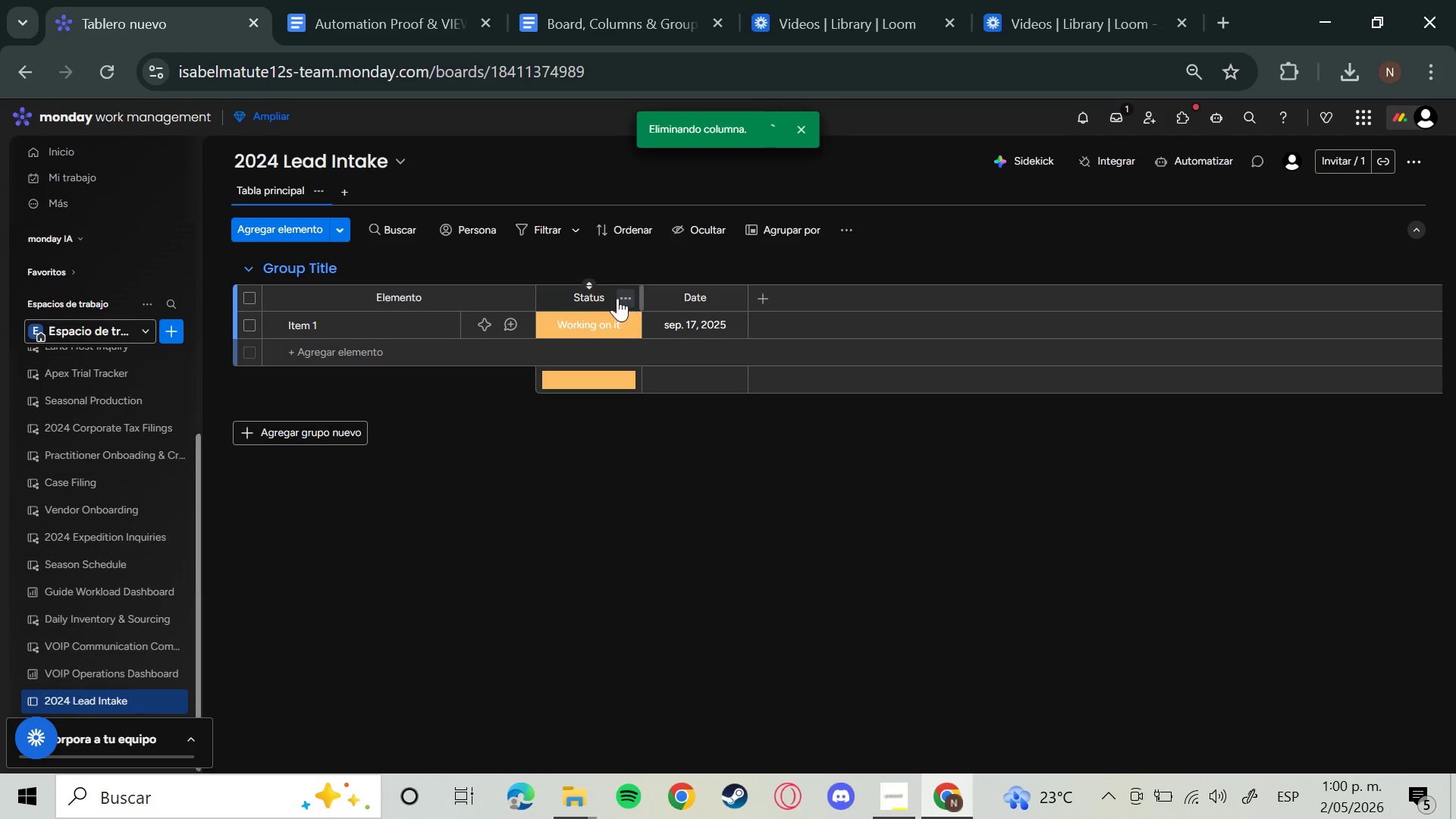 
left_click([628, 297])
 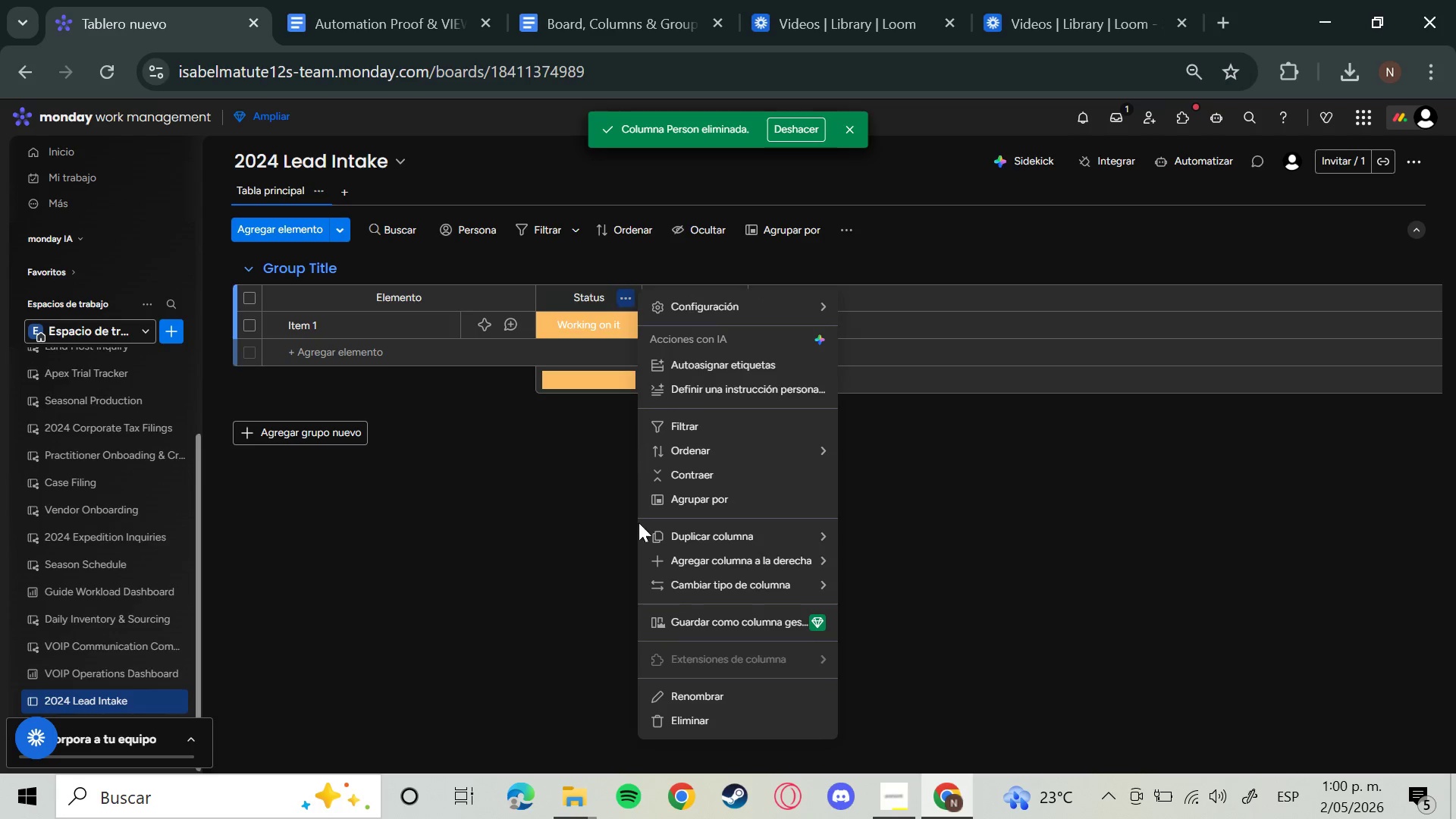 
left_click([710, 729])
 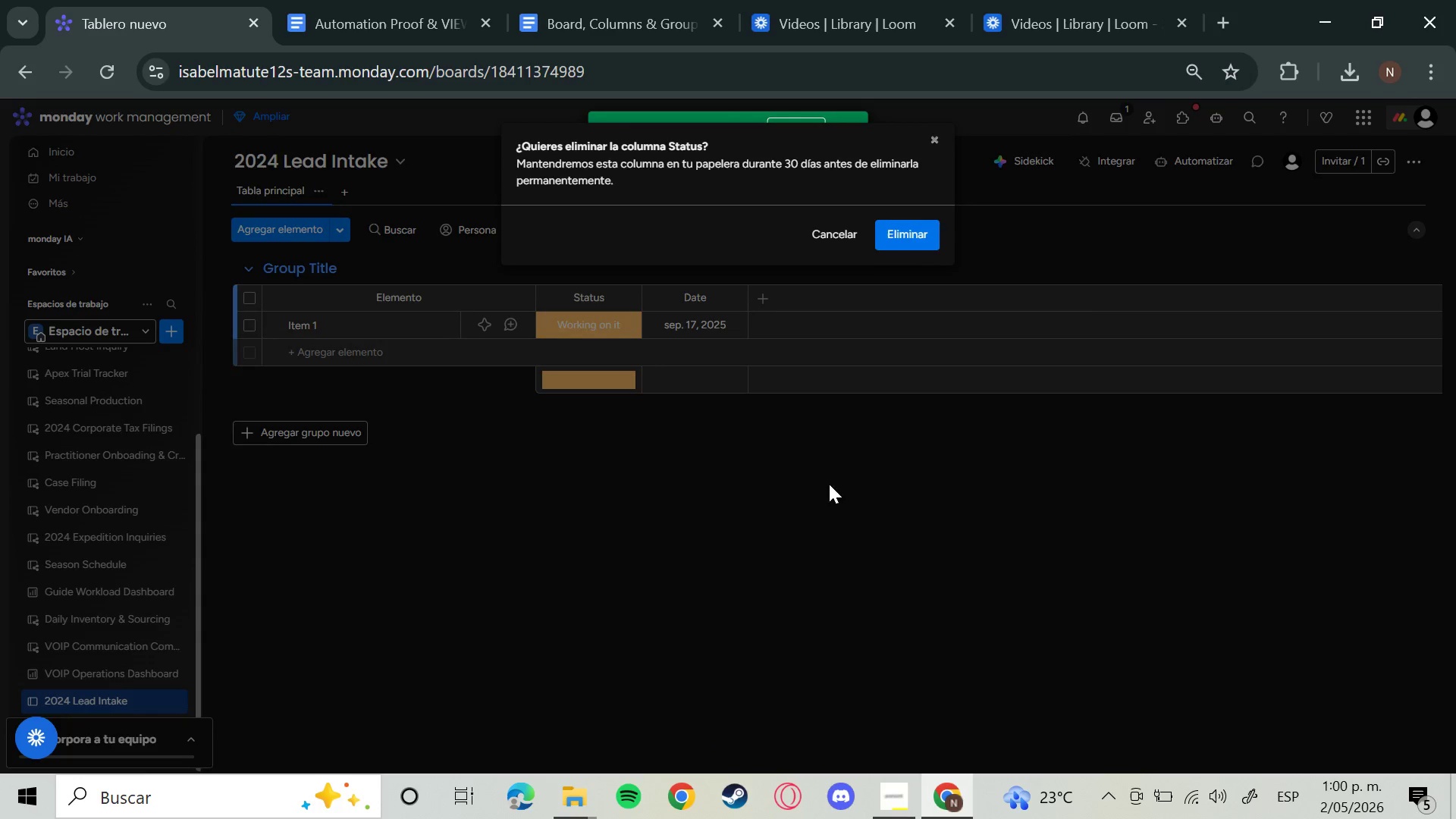 
left_click([910, 243])
 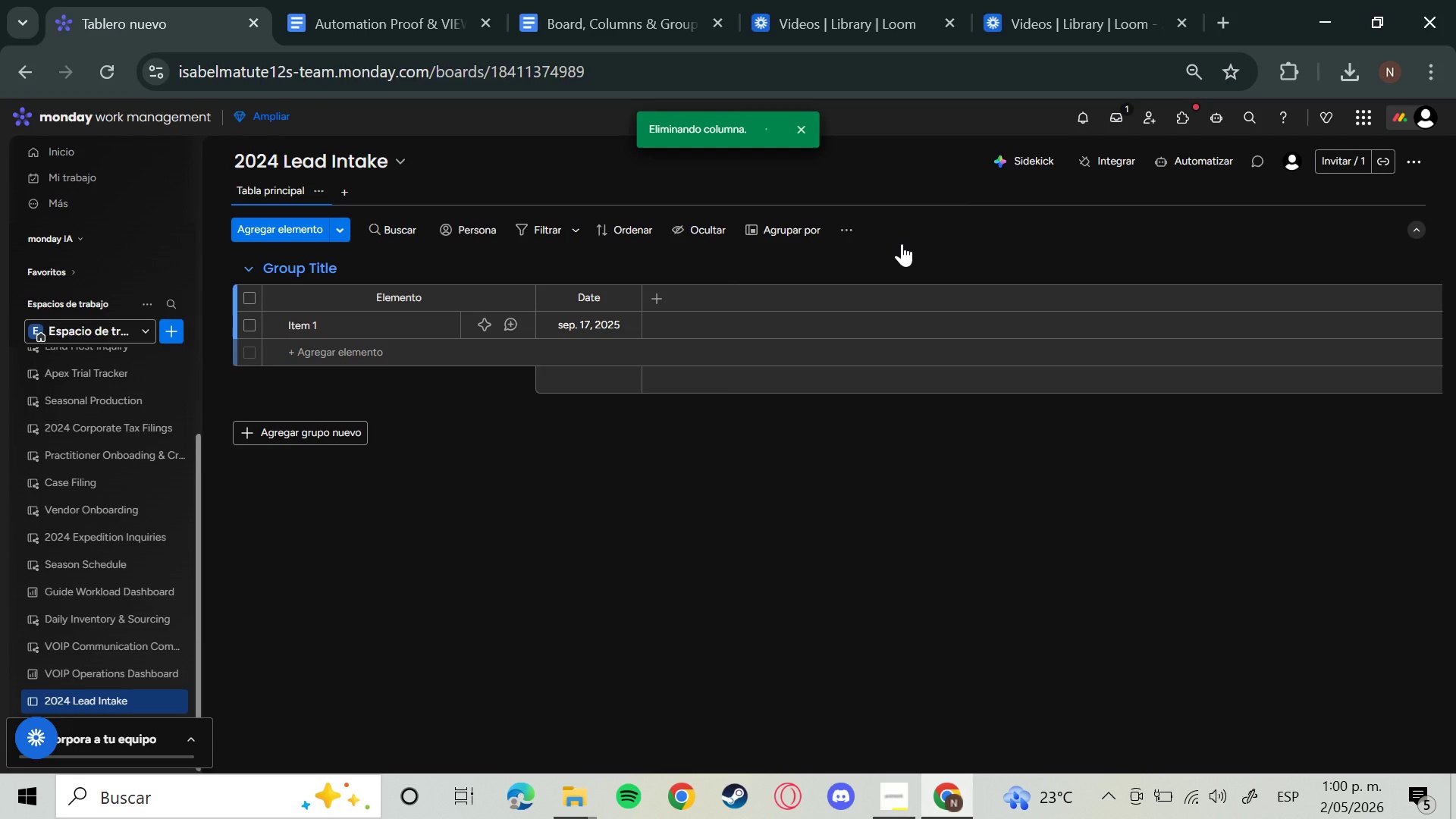 
wait(9.91)
 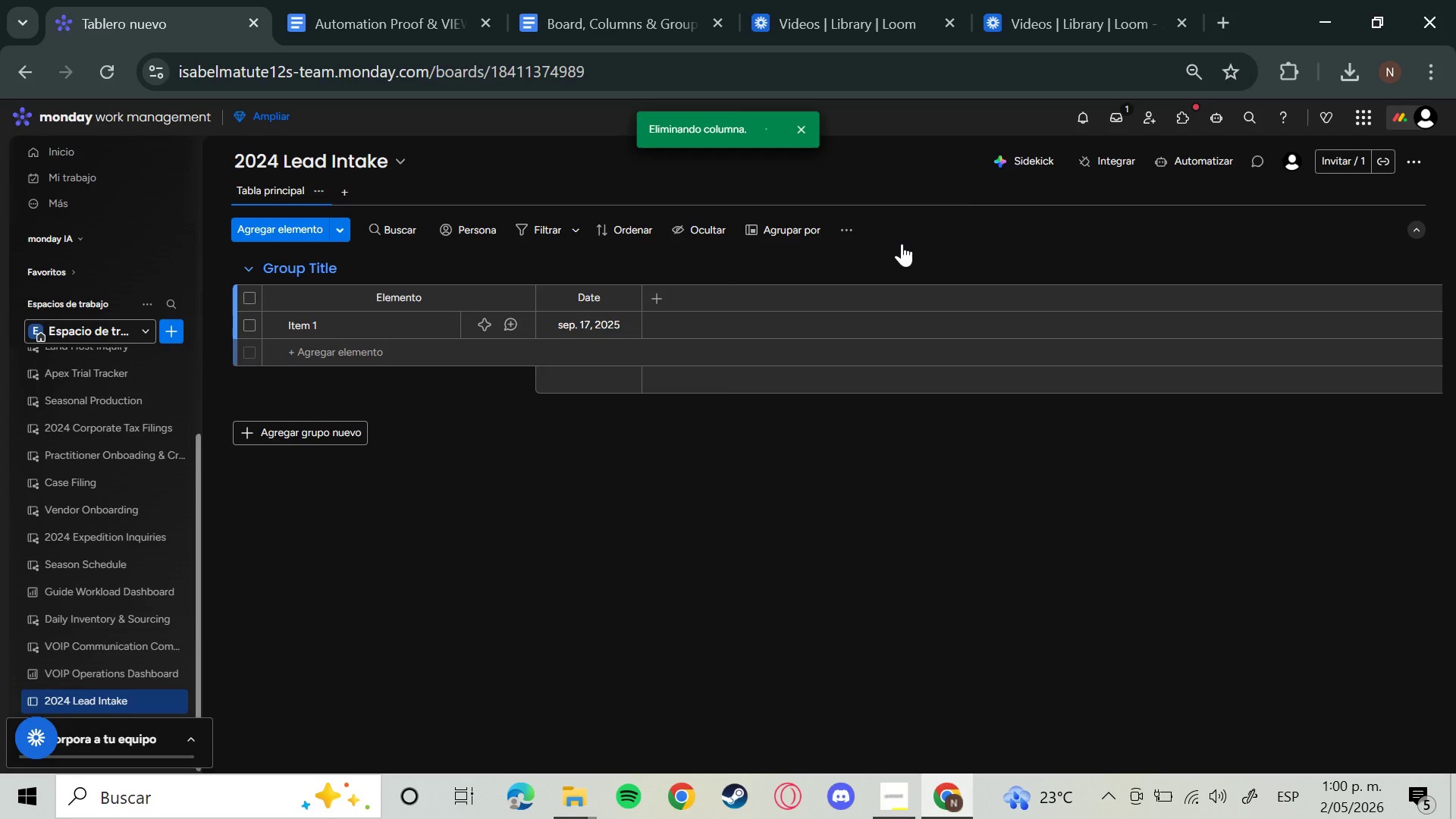 
left_click([623, 296])
 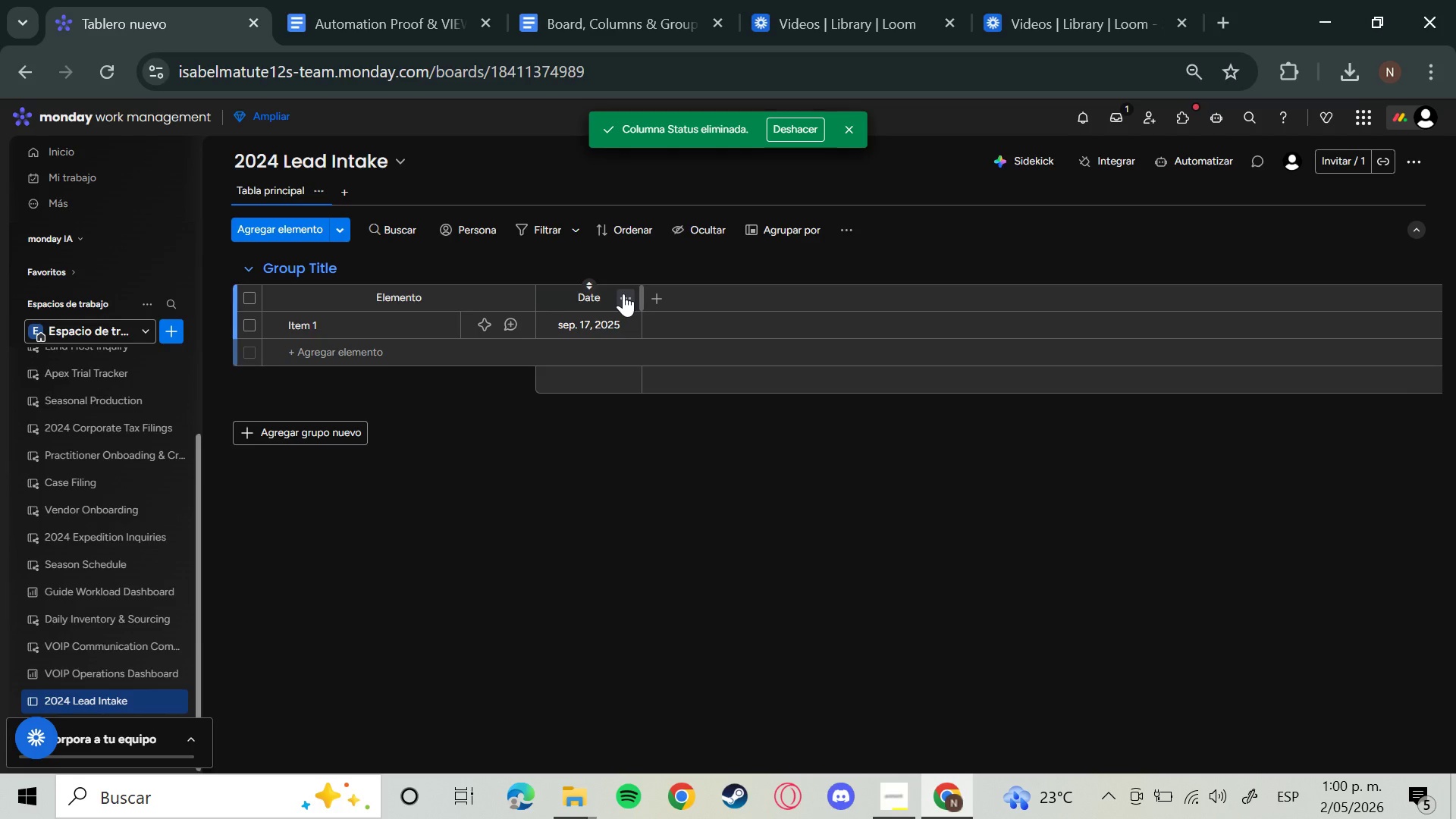 
left_click([623, 301])
 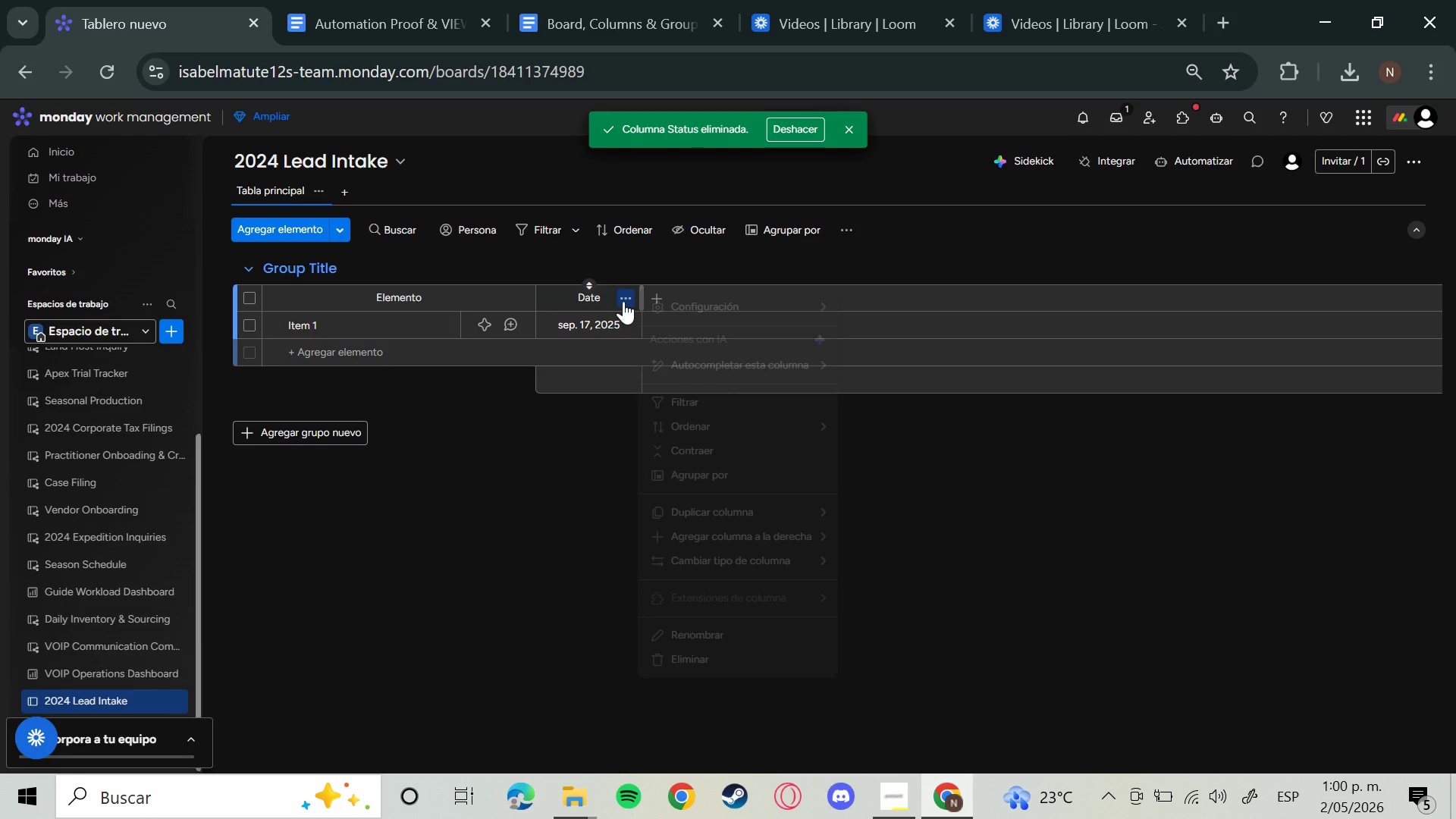 
mouse_move([704, 648])
 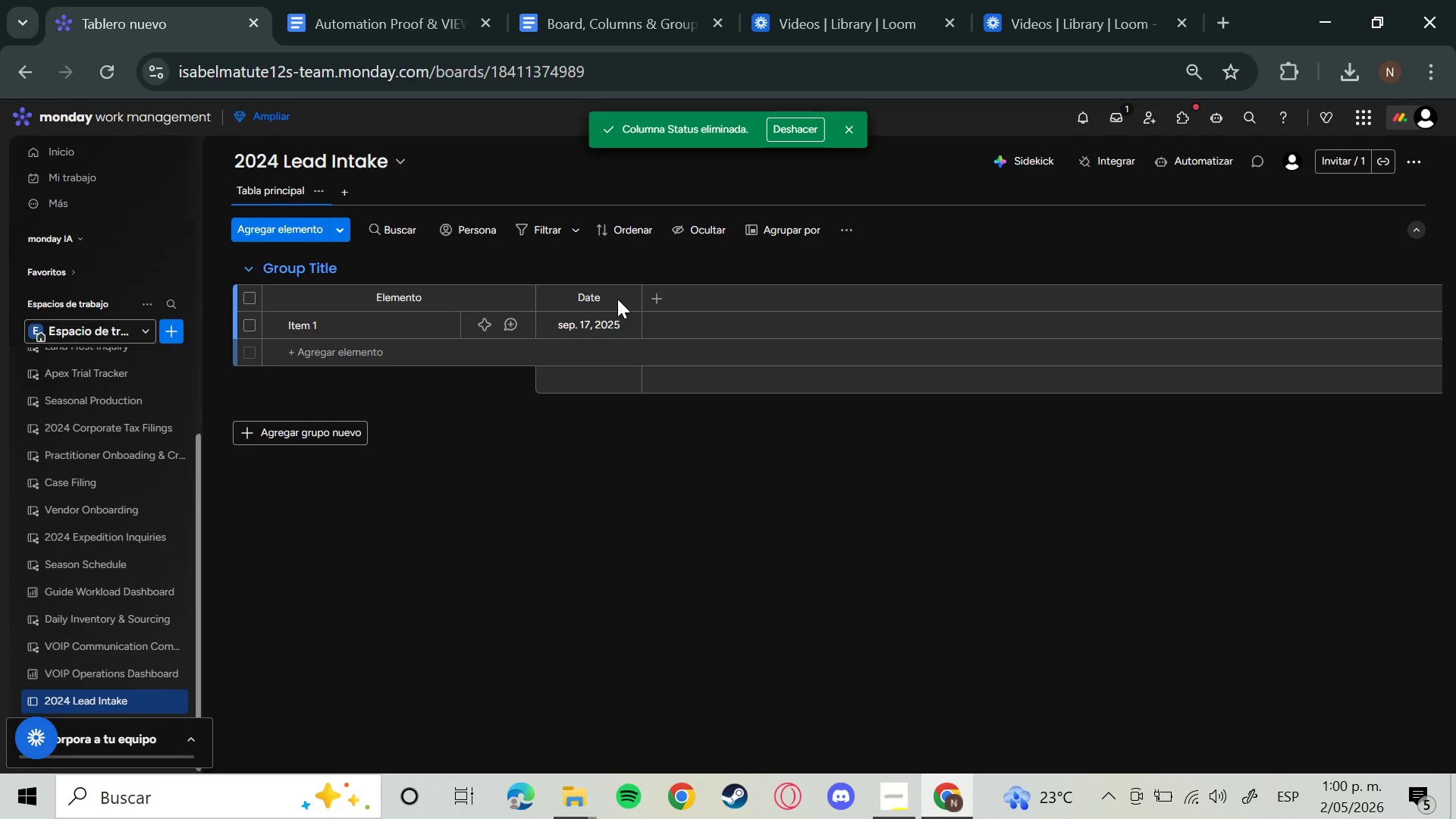 
left_click([622, 296])
 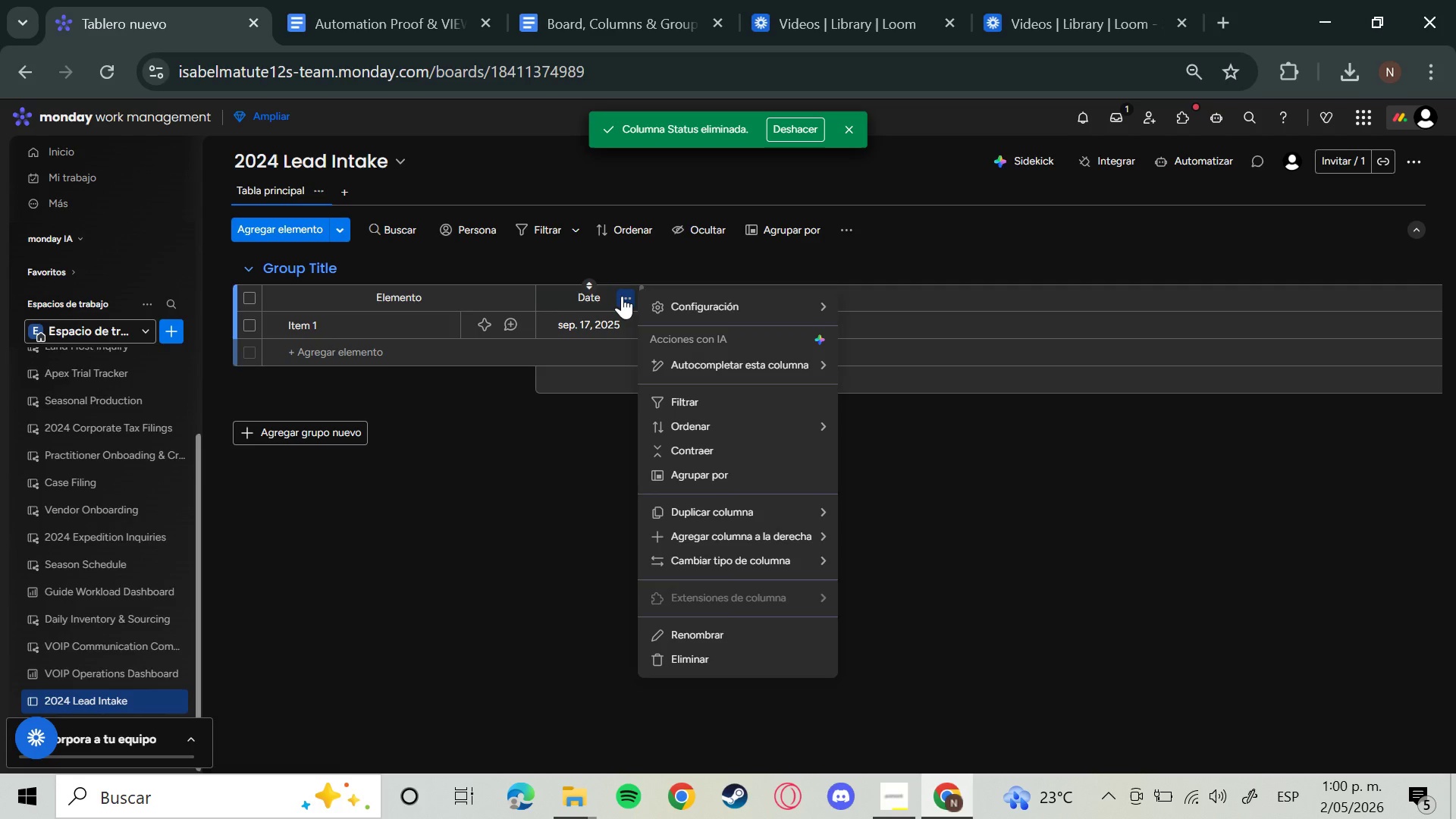 
left_click([700, 656])
 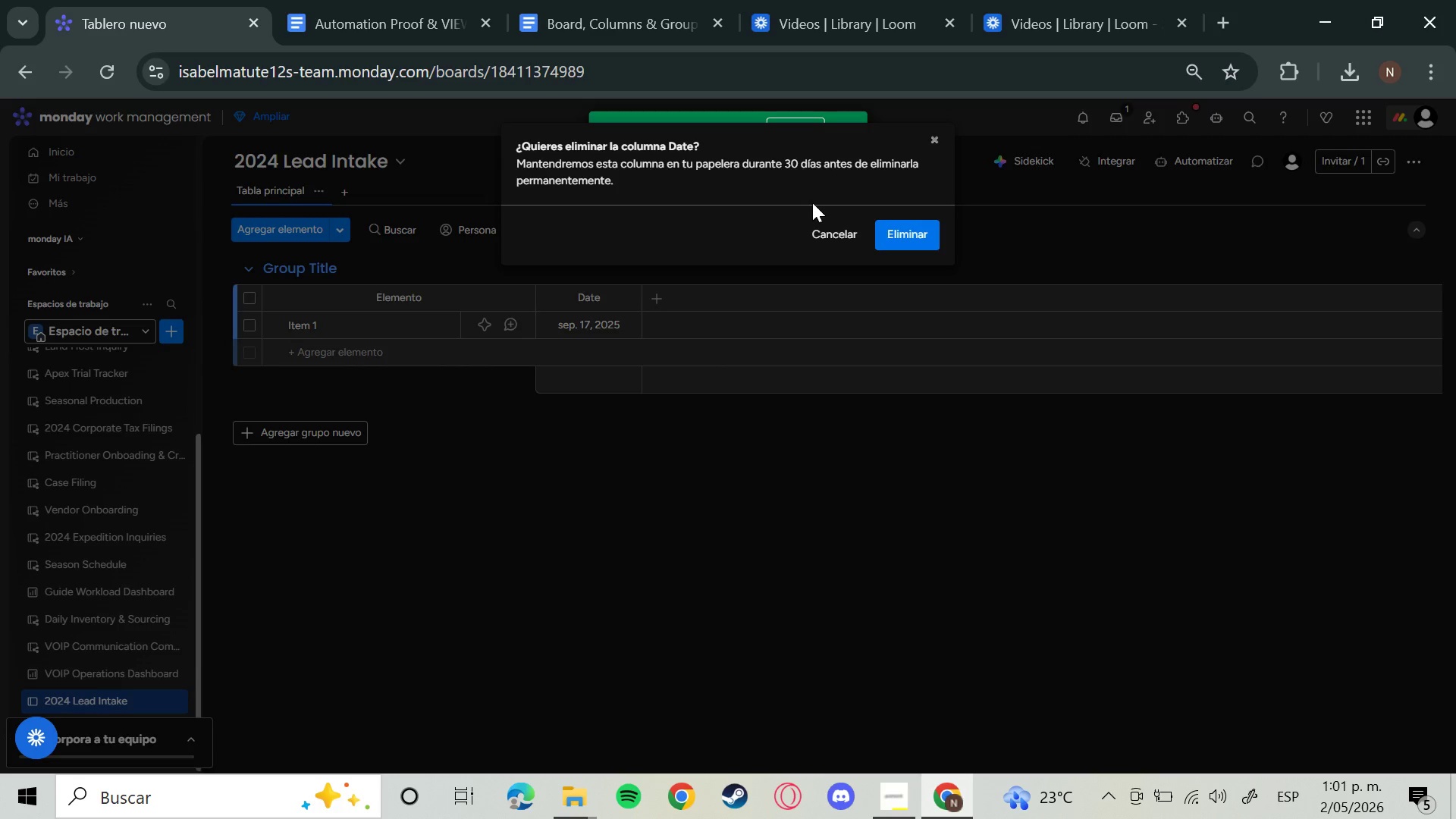 
left_click([893, 231])
 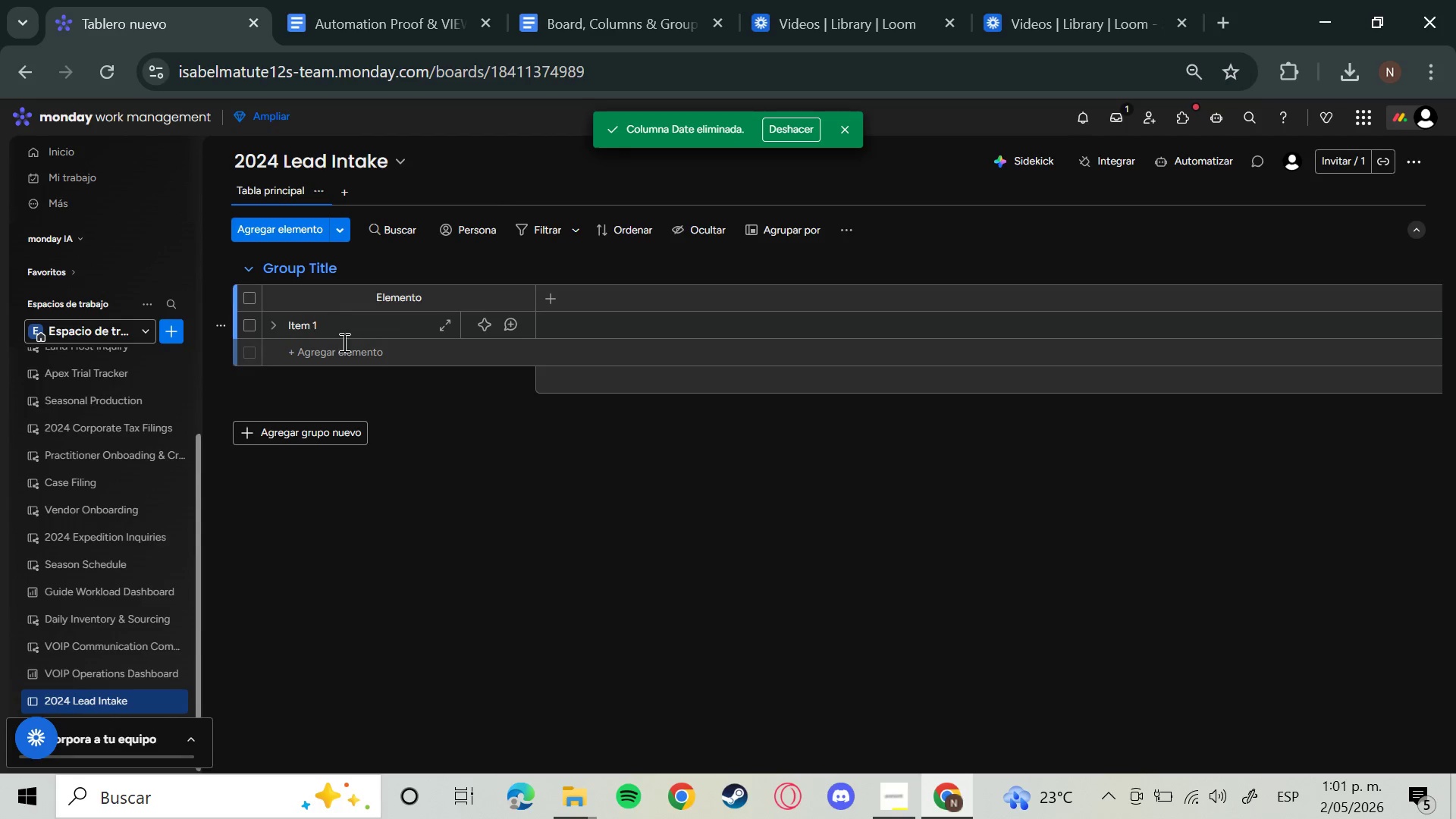 
left_click([419, 299])
 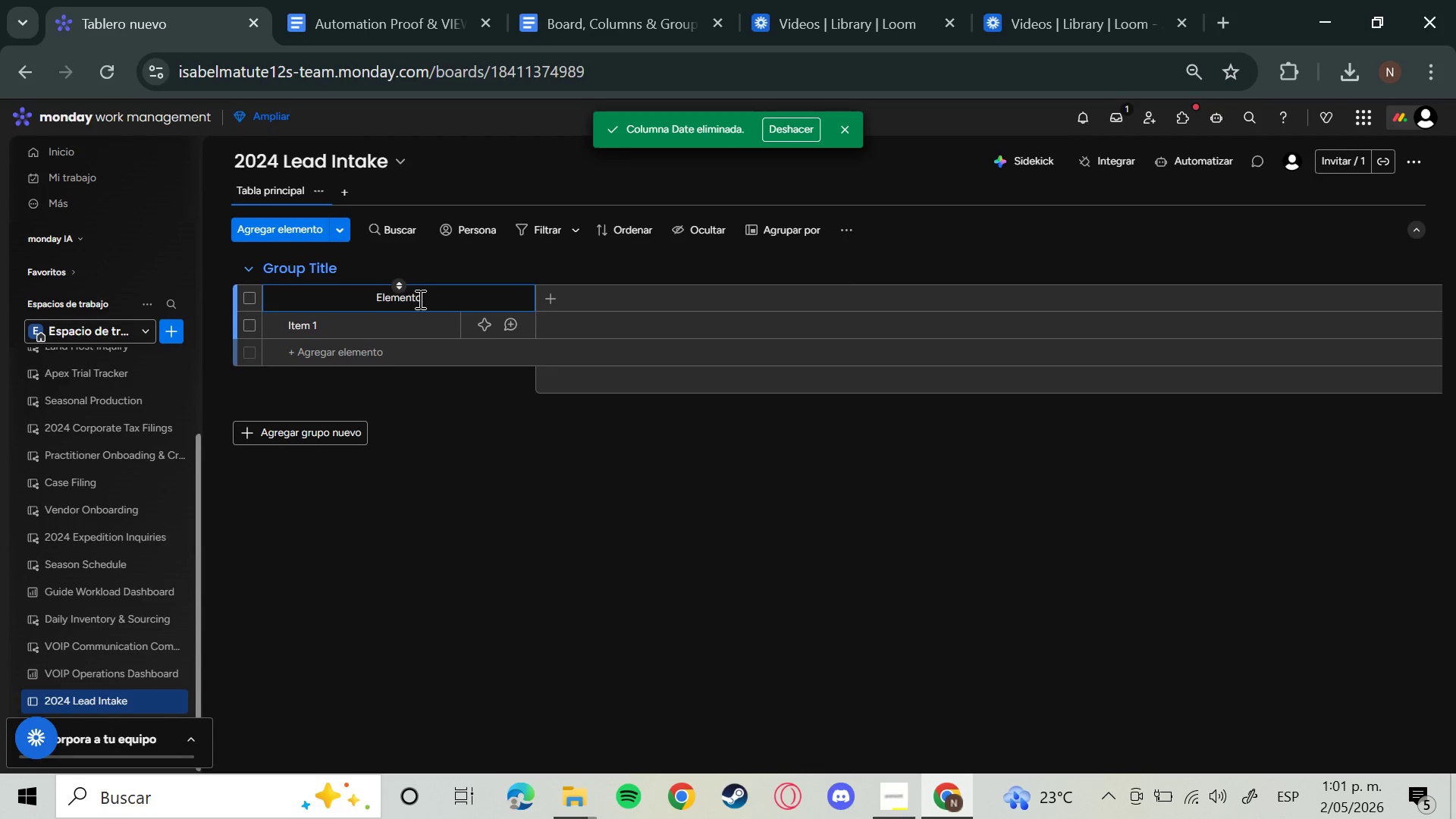 
hold_key(key=Backspace, duration=1.5)
 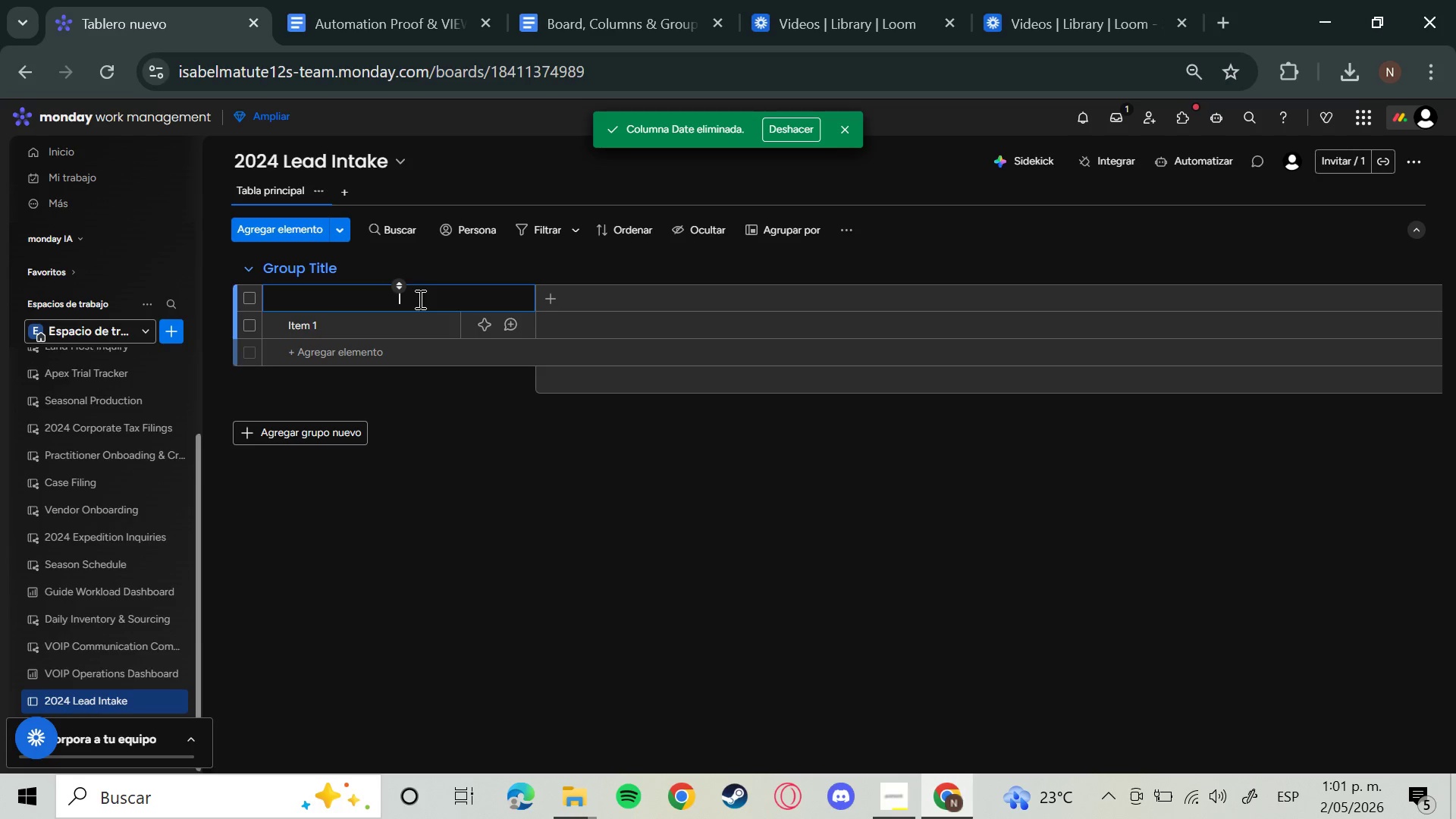 
key(Backspace)
type(Lead Name)
 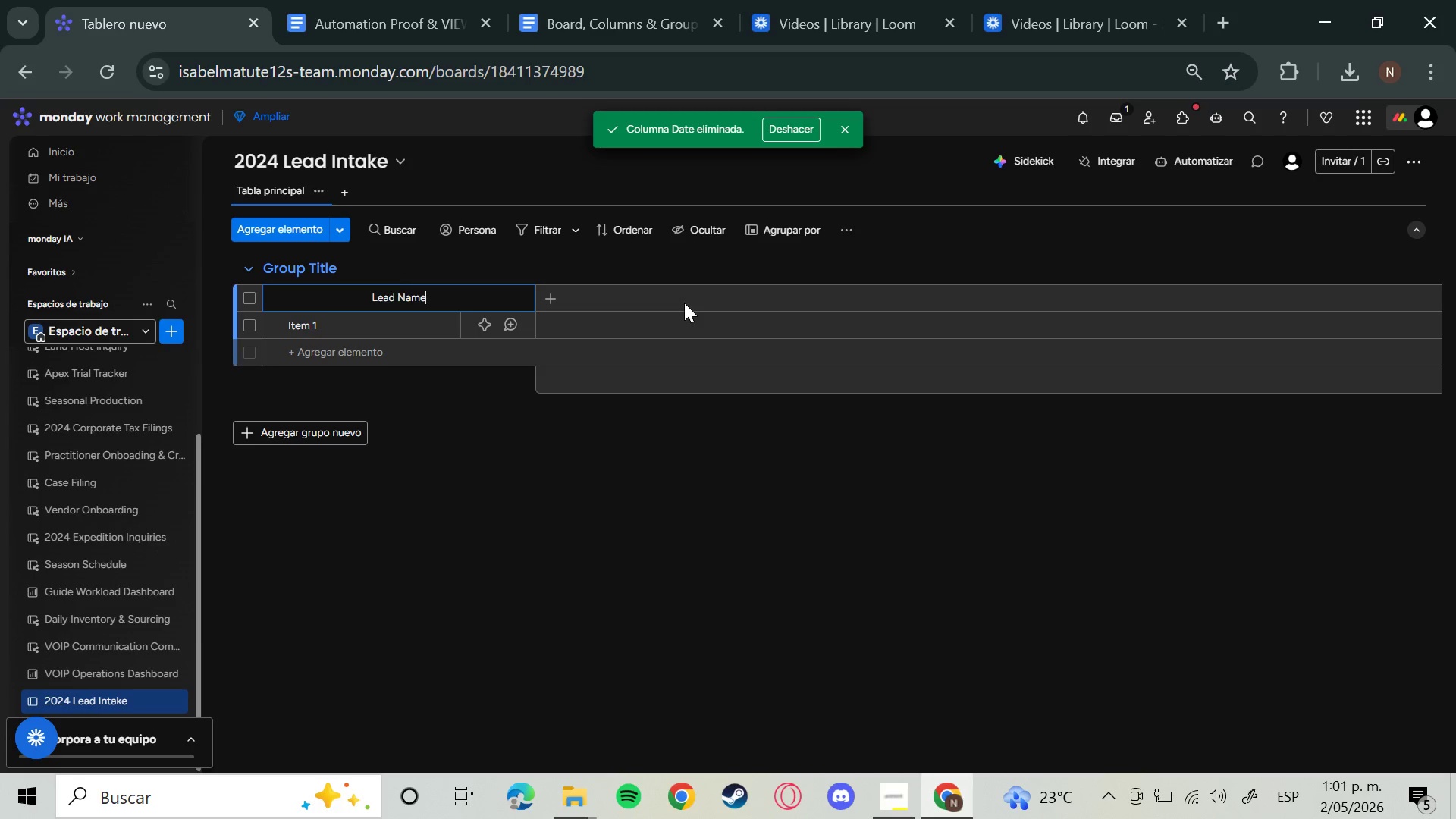 
mouse_move([538, 296])
 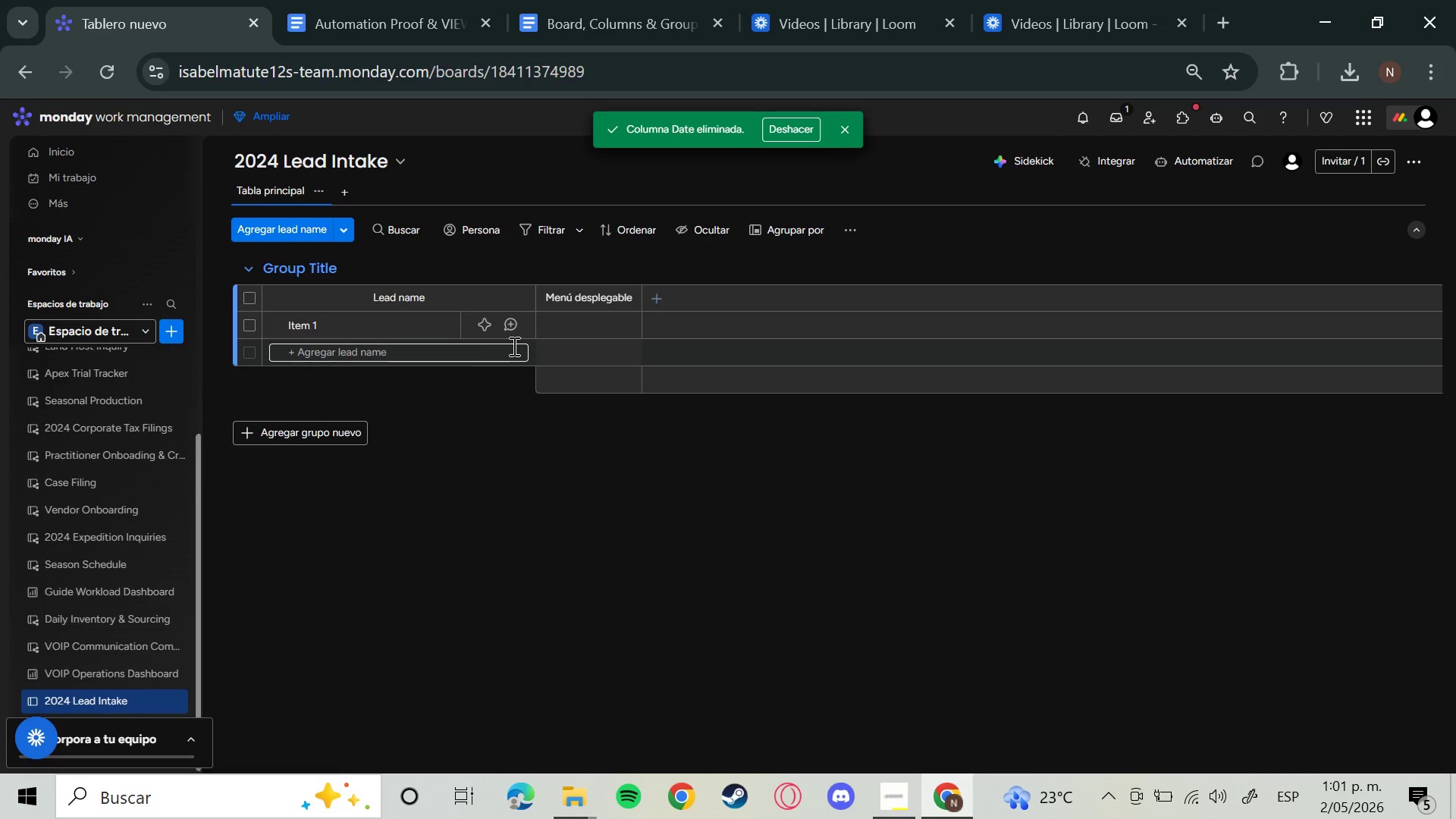 
left_click([650, 303])
 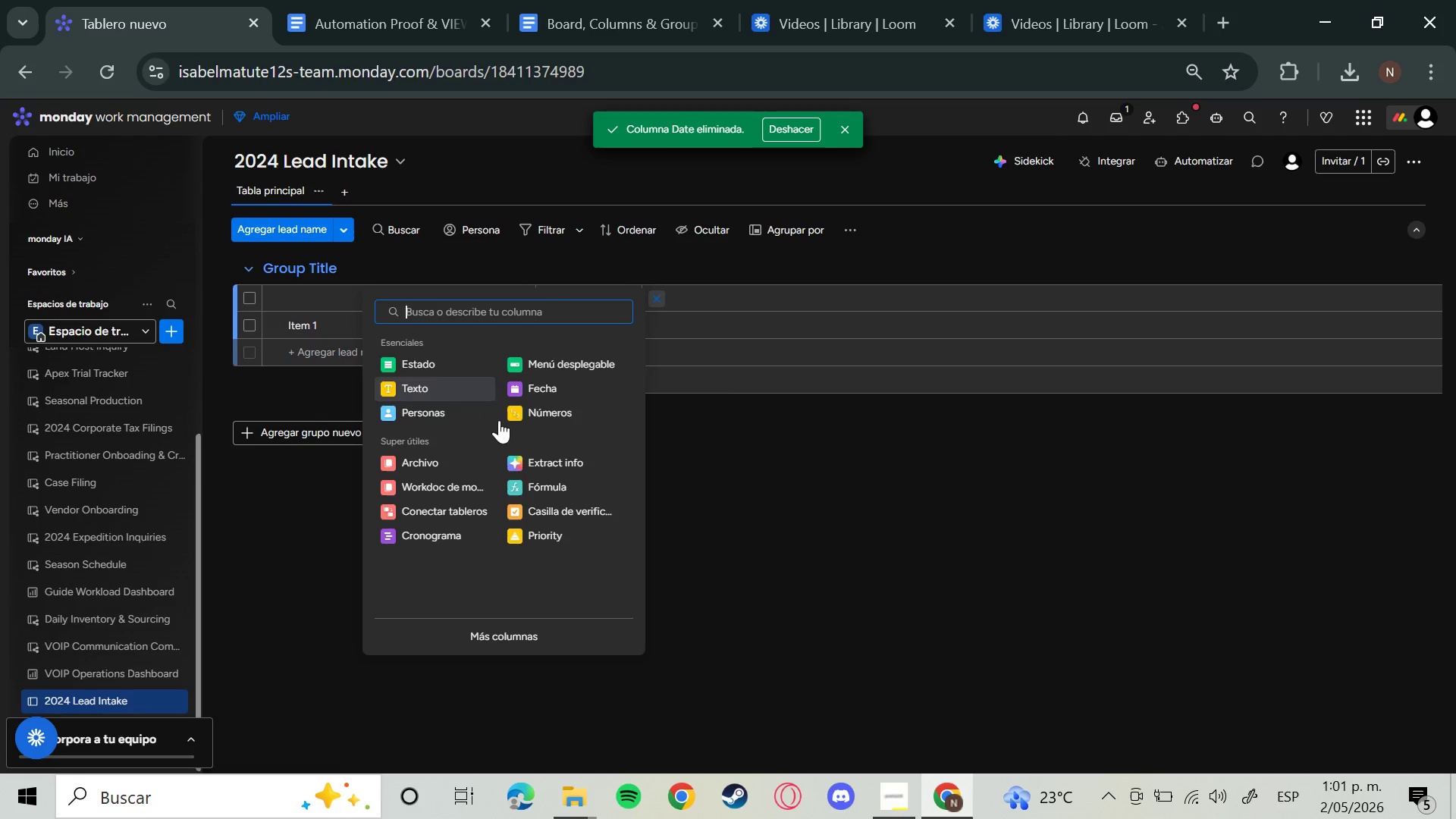 
left_click([554, 417])
 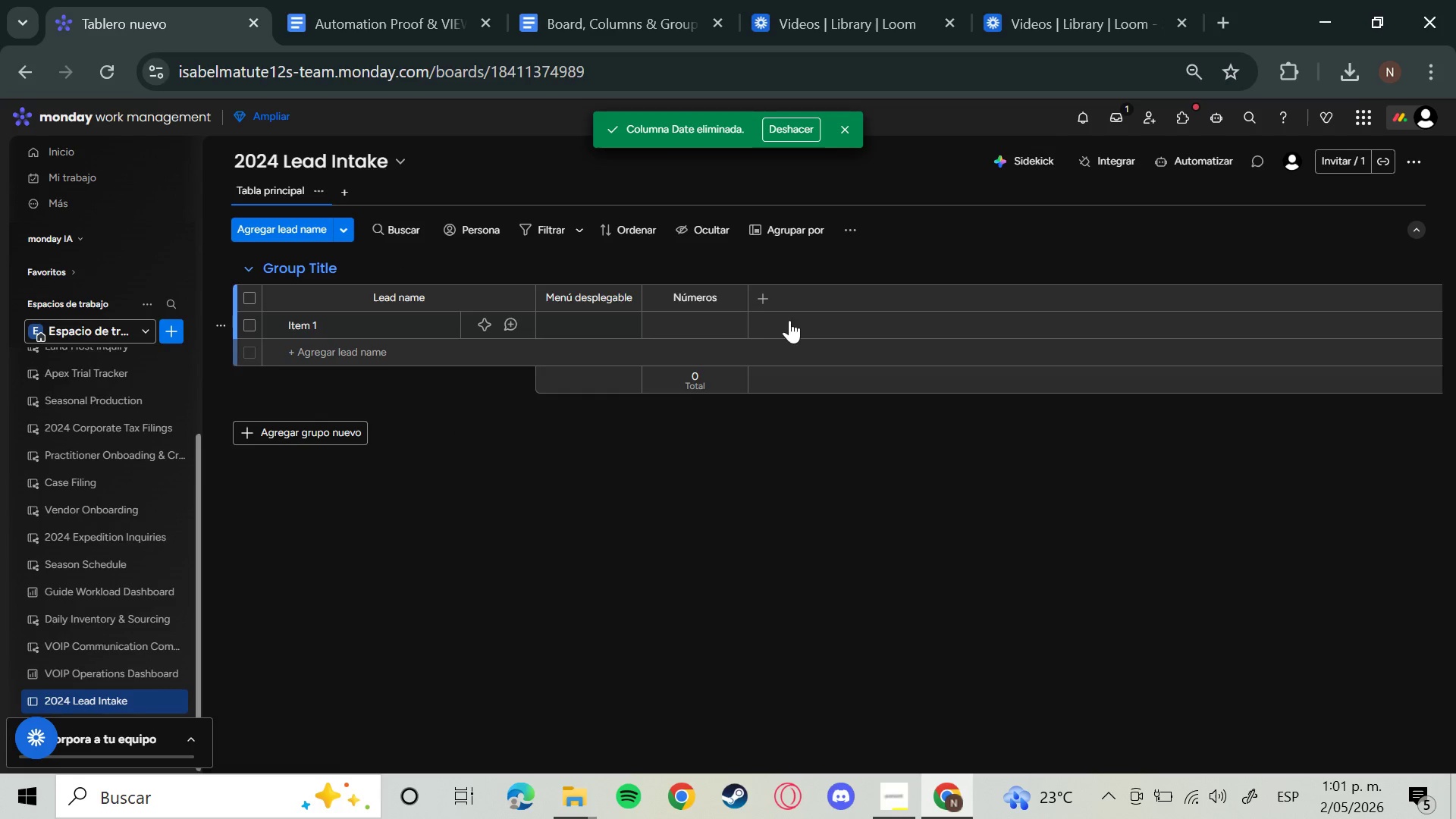 
left_click([758, 302])
 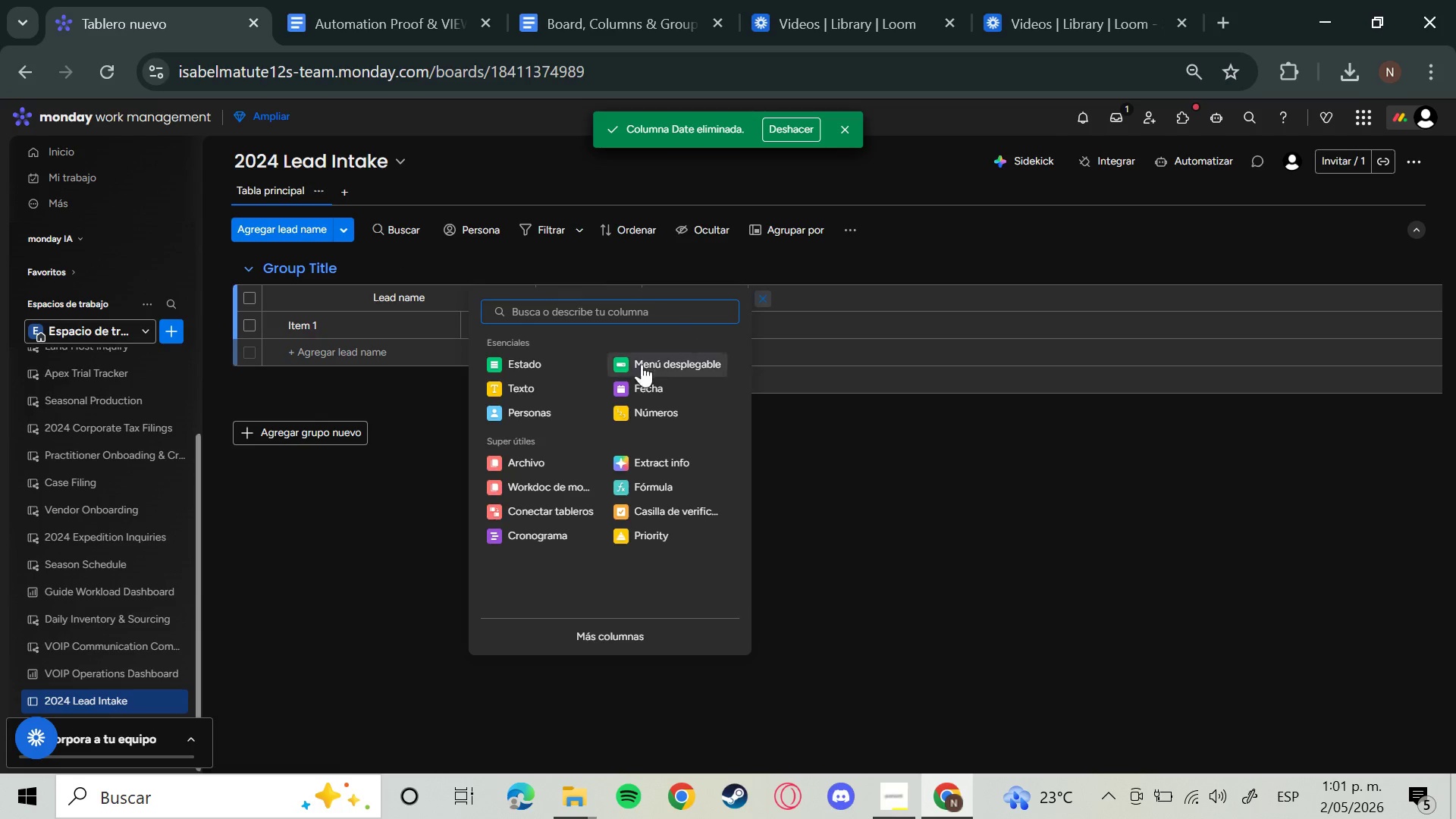 
left_click([631, 374])
 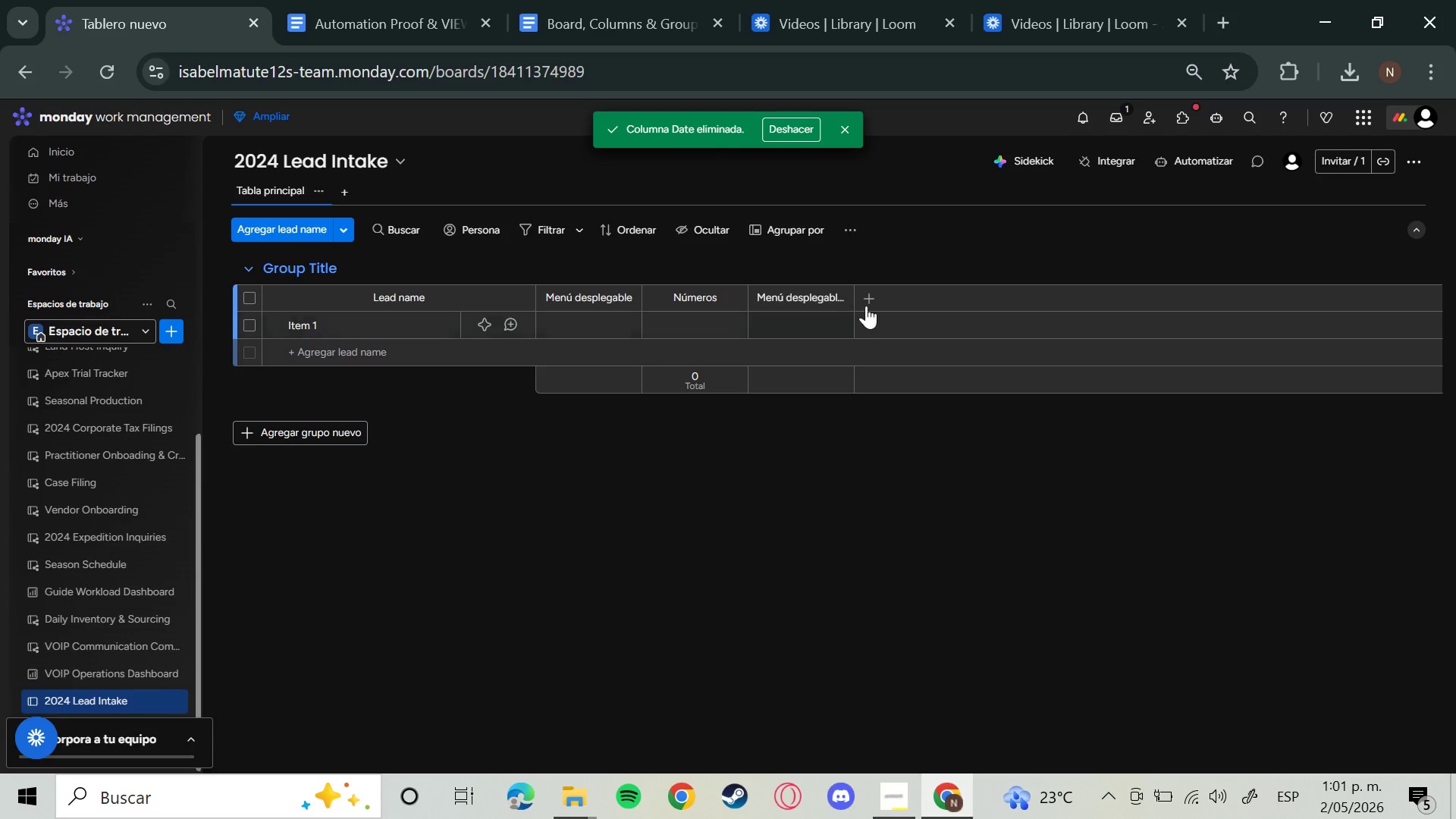 
left_click([861, 306])
 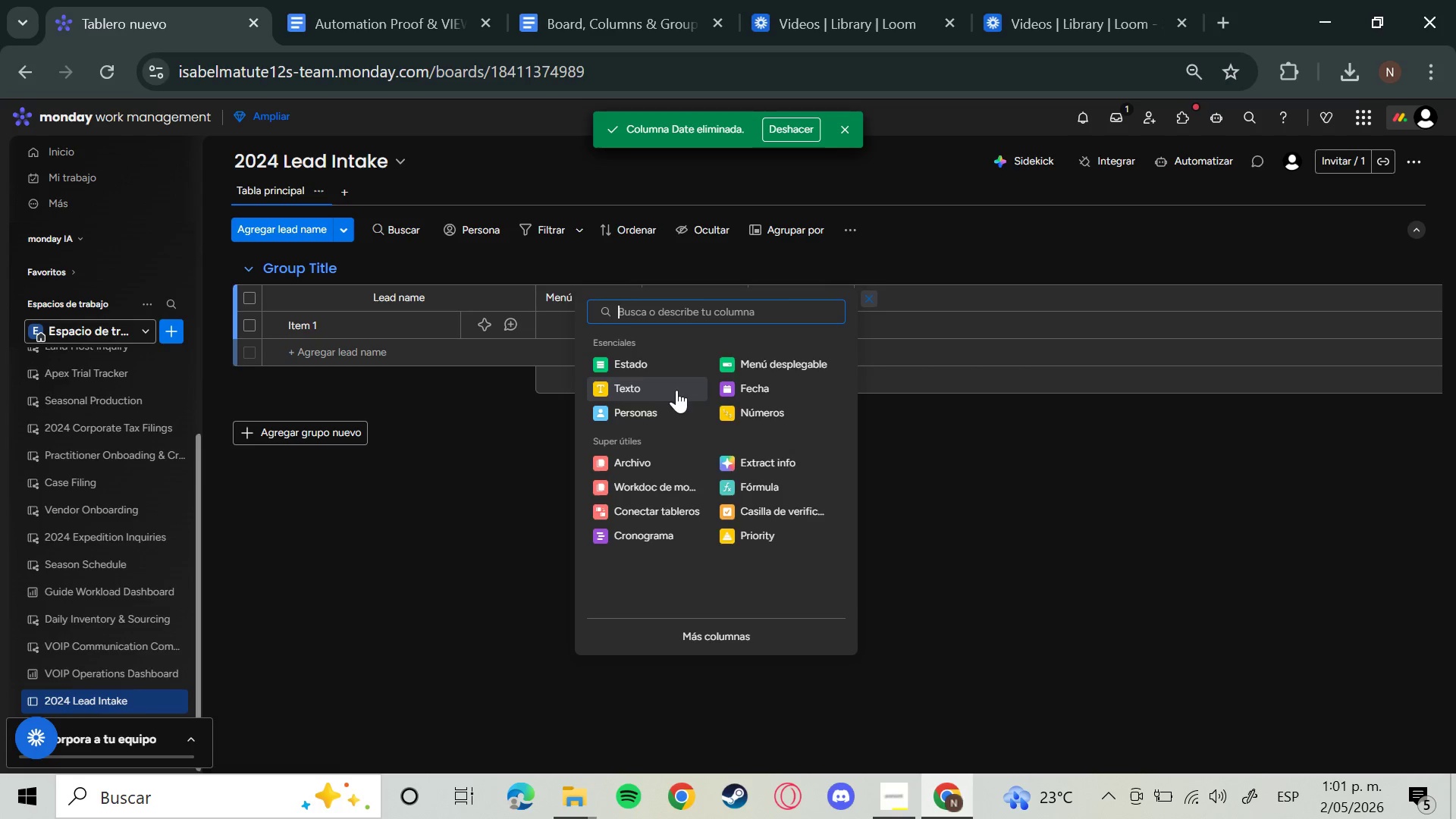 
left_click([760, 390])
 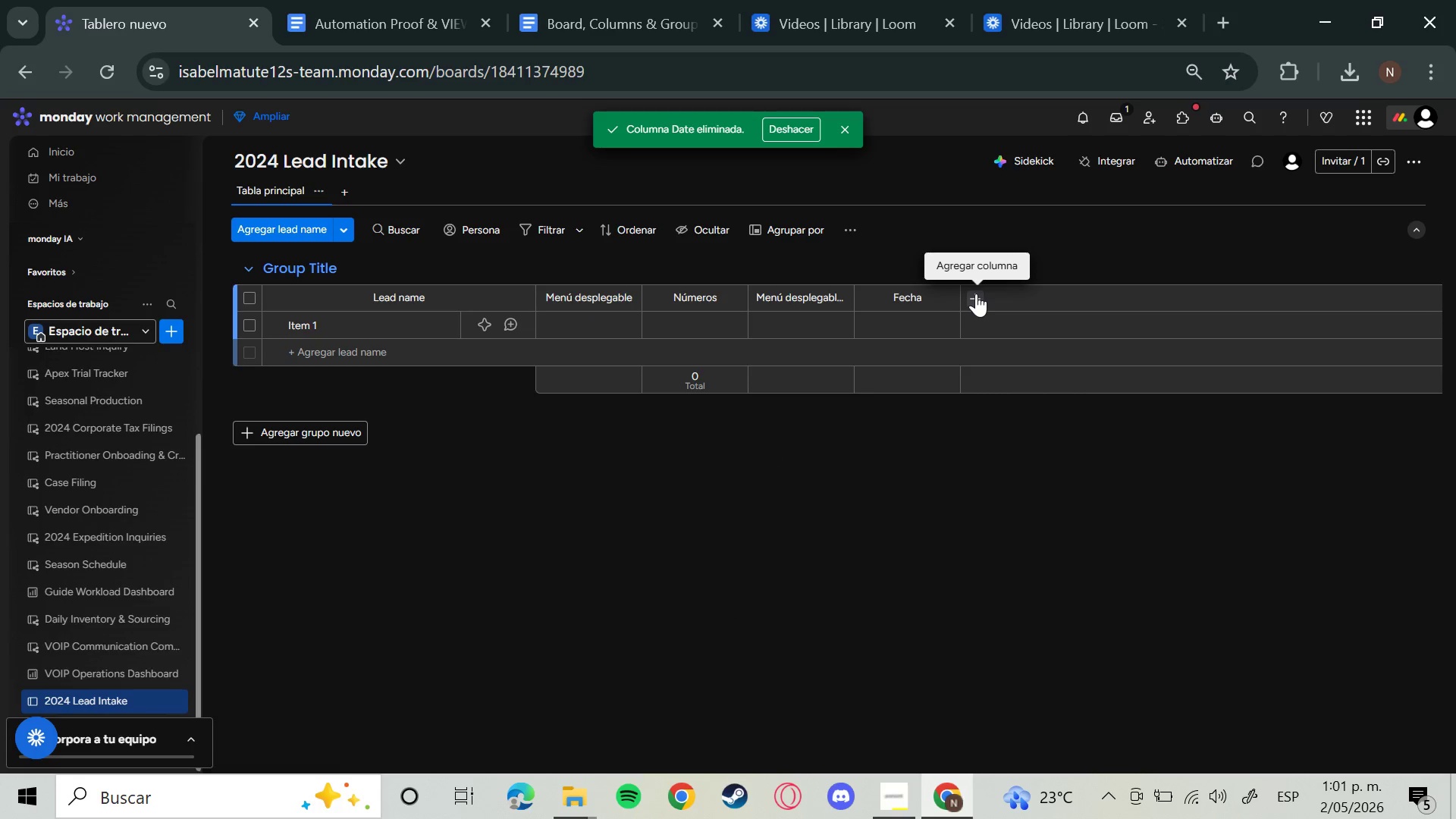 
left_click([976, 293])
 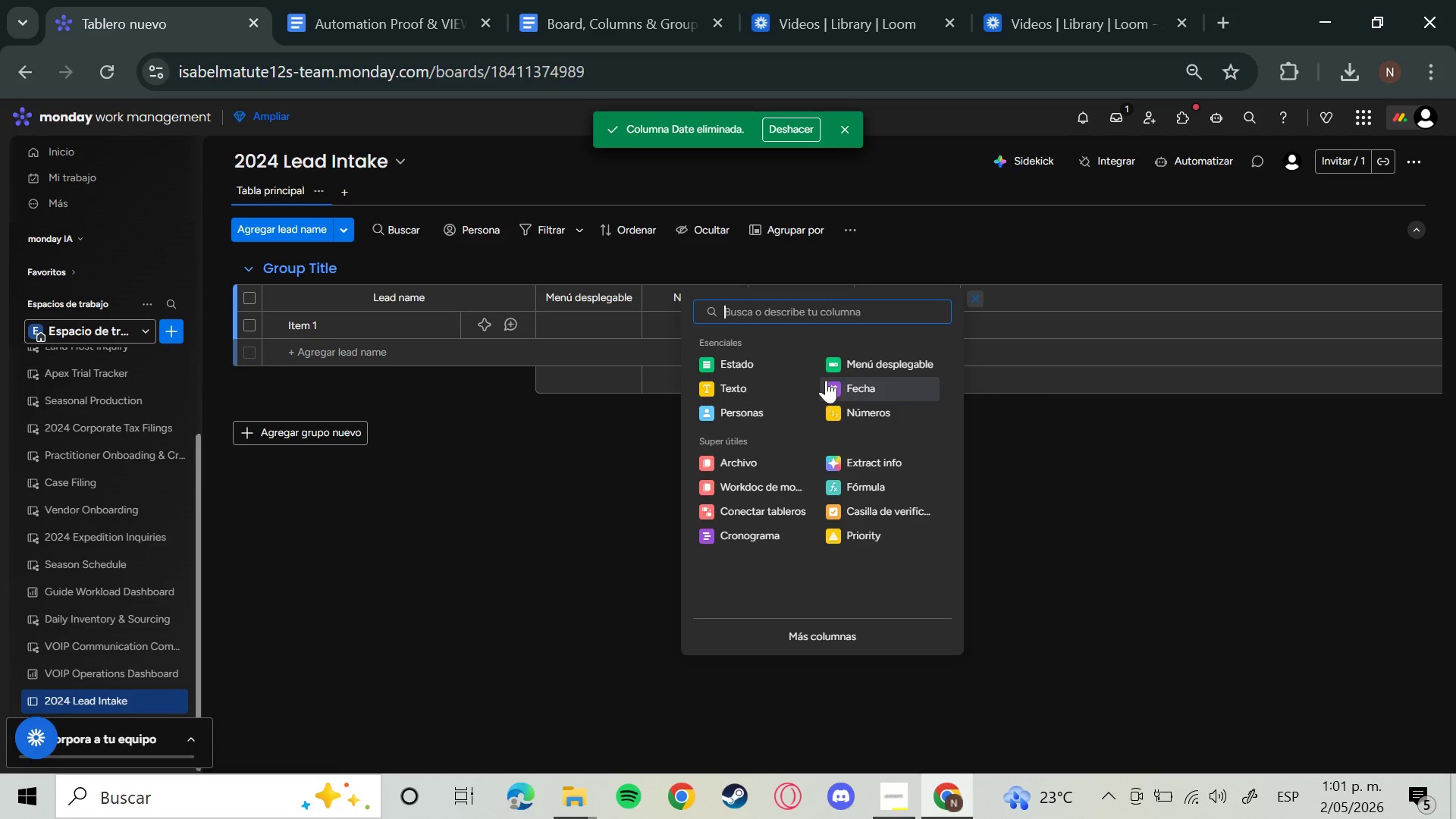 
left_click([773, 367])
 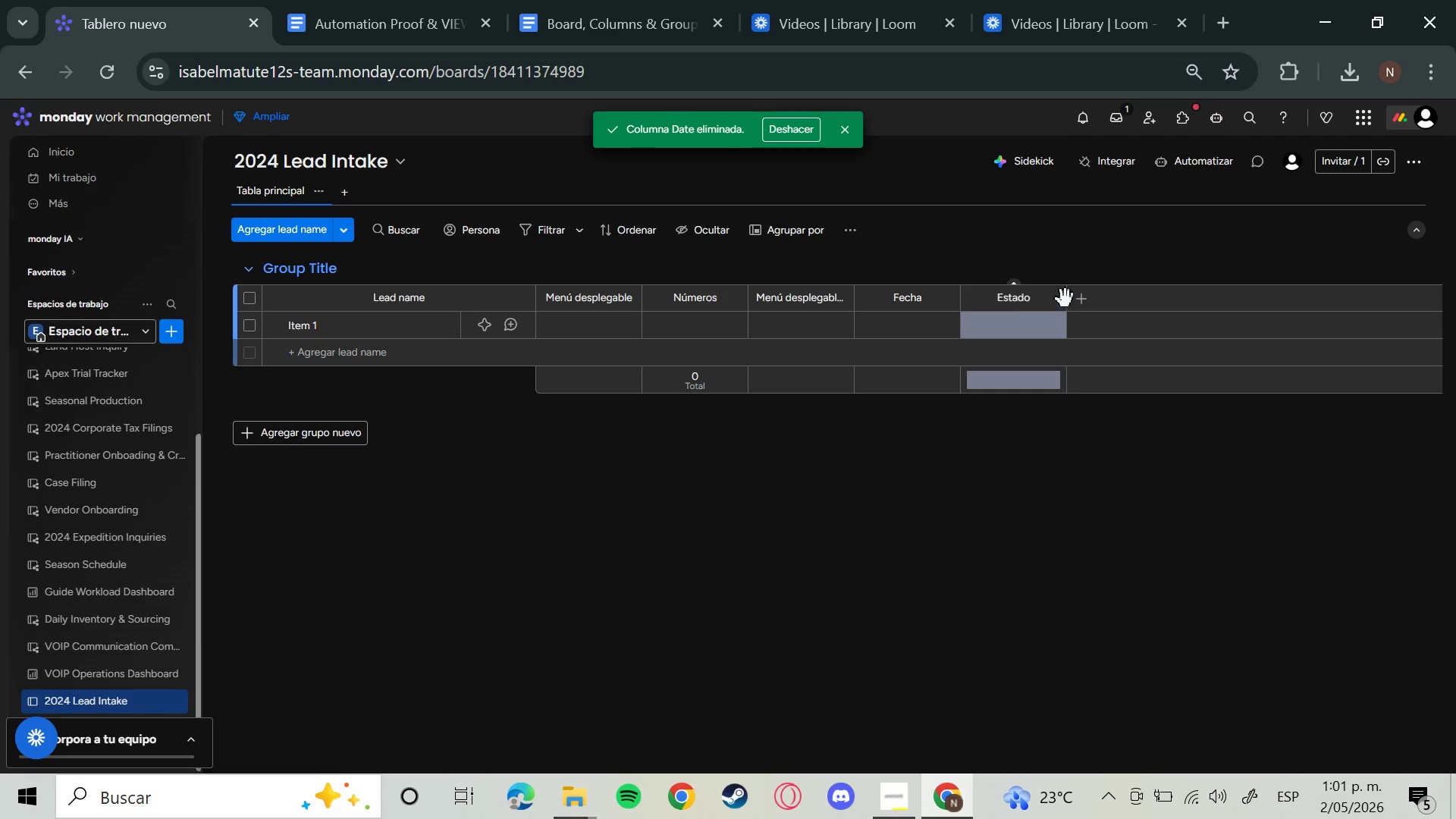 
left_click([1088, 304])
 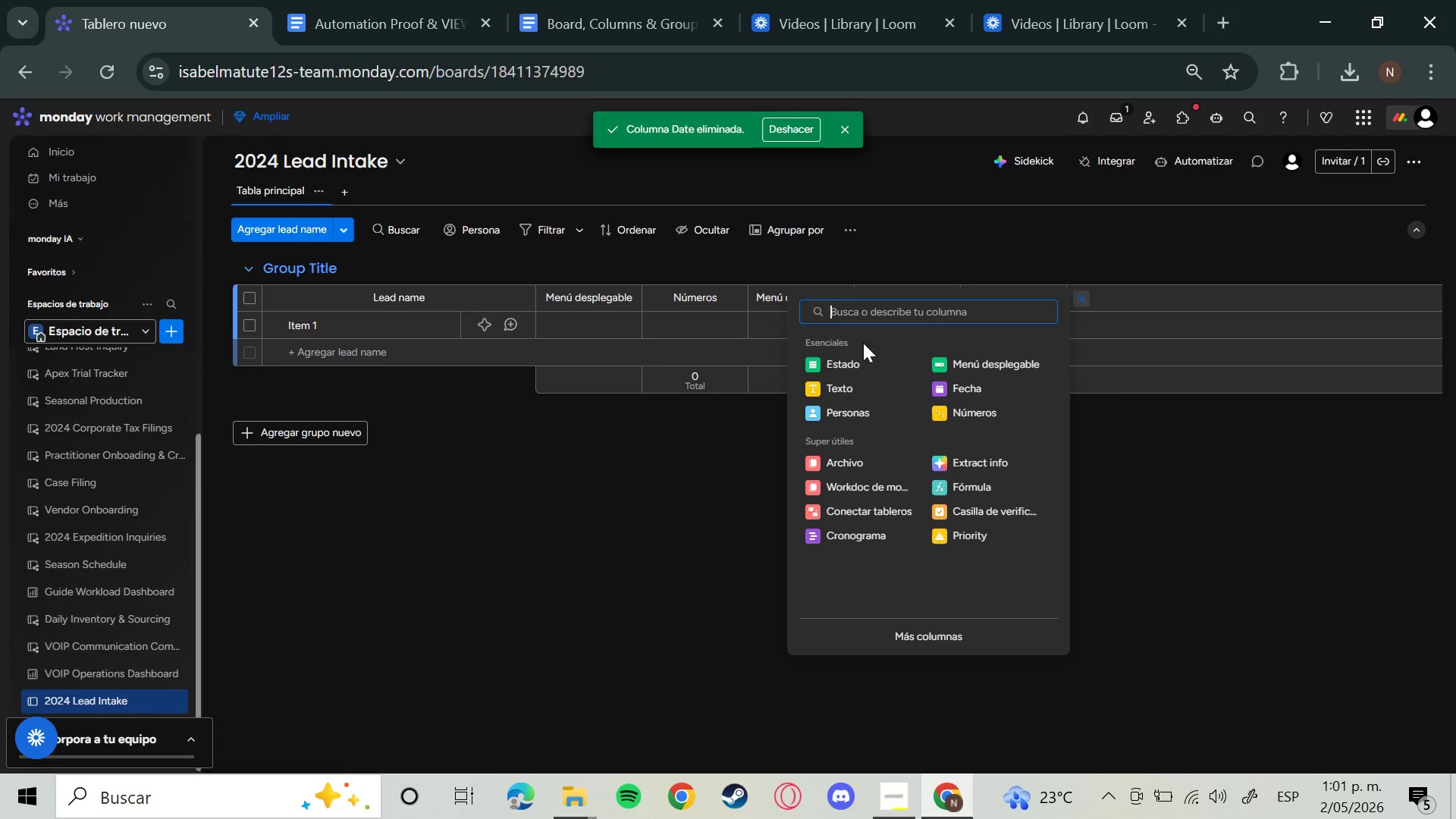 
left_click([834, 356])
 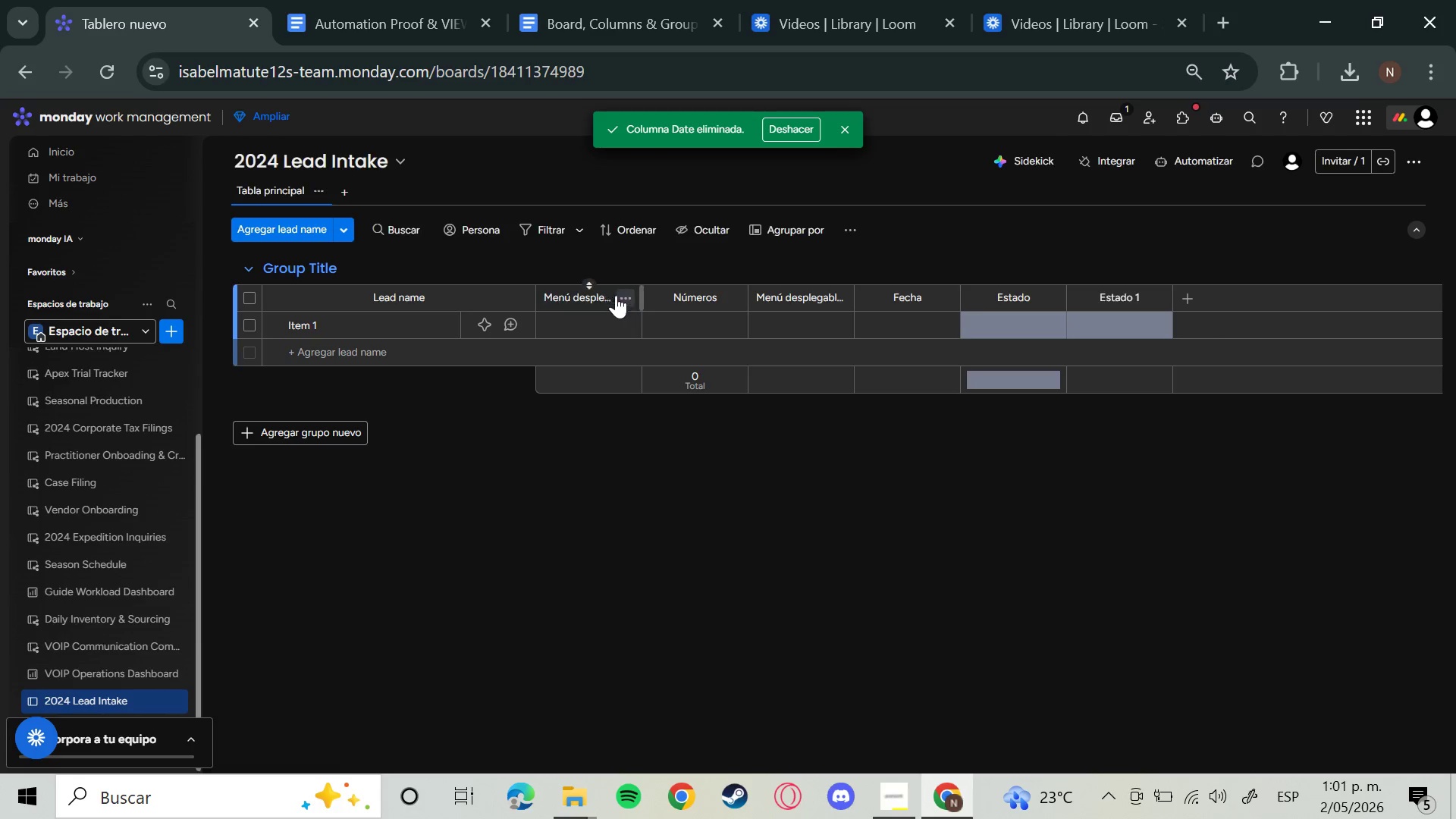 
left_click([607, 293])
 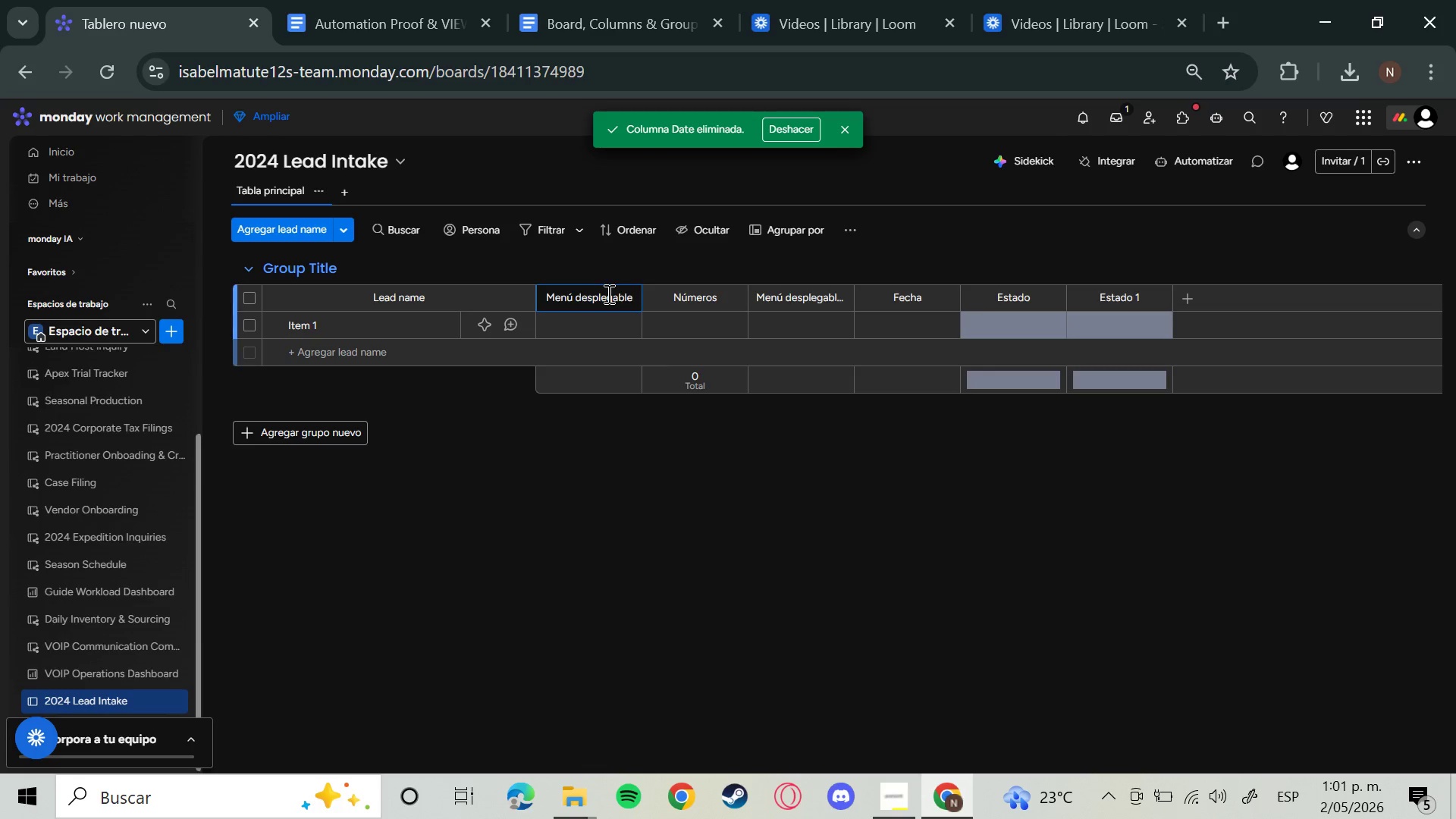 
hold_key(key=Backspace, duration=1.5)
 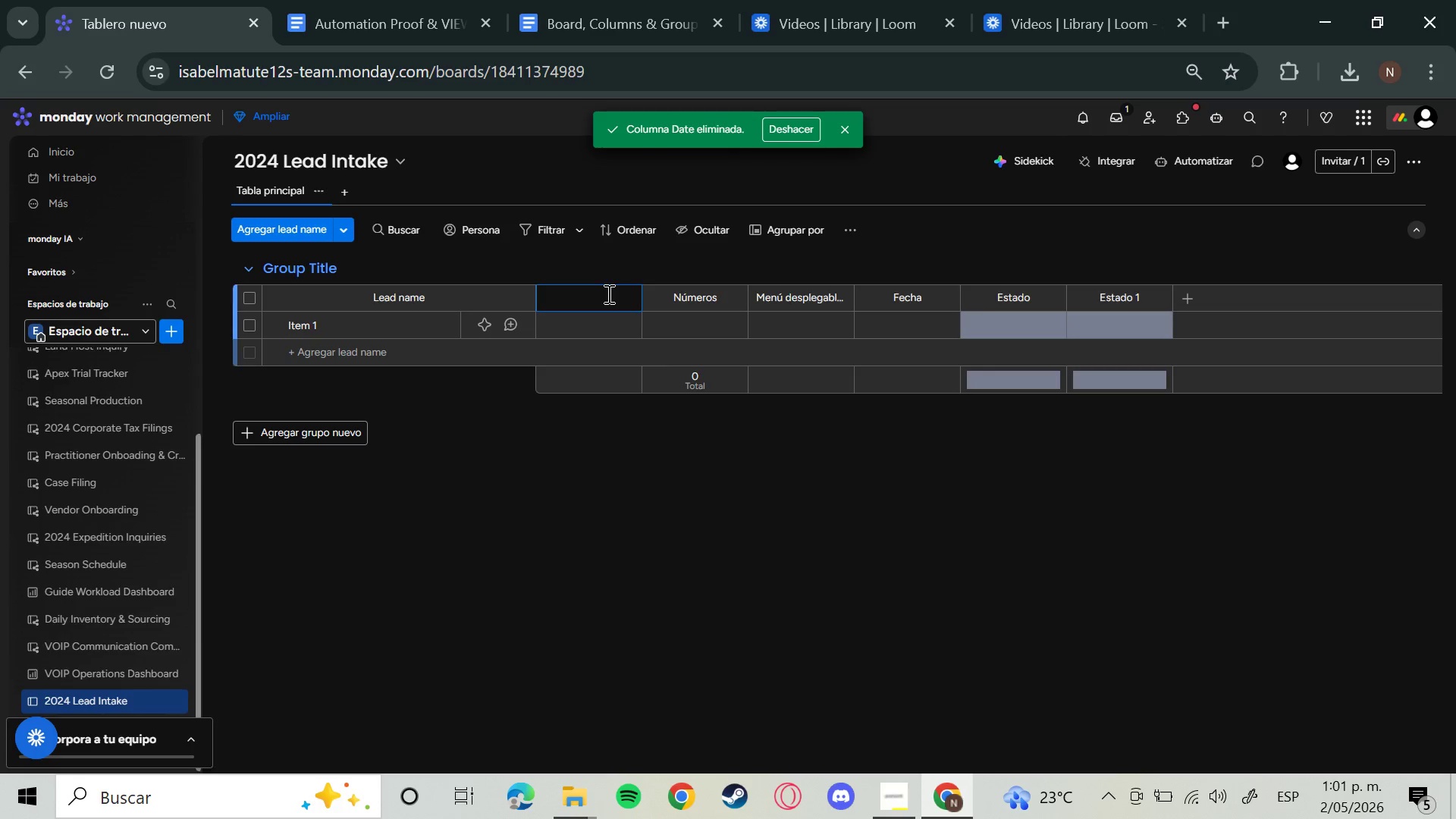 
key(Backspace)
key(Backspace)
key(Backspace)
type(Service Type)
 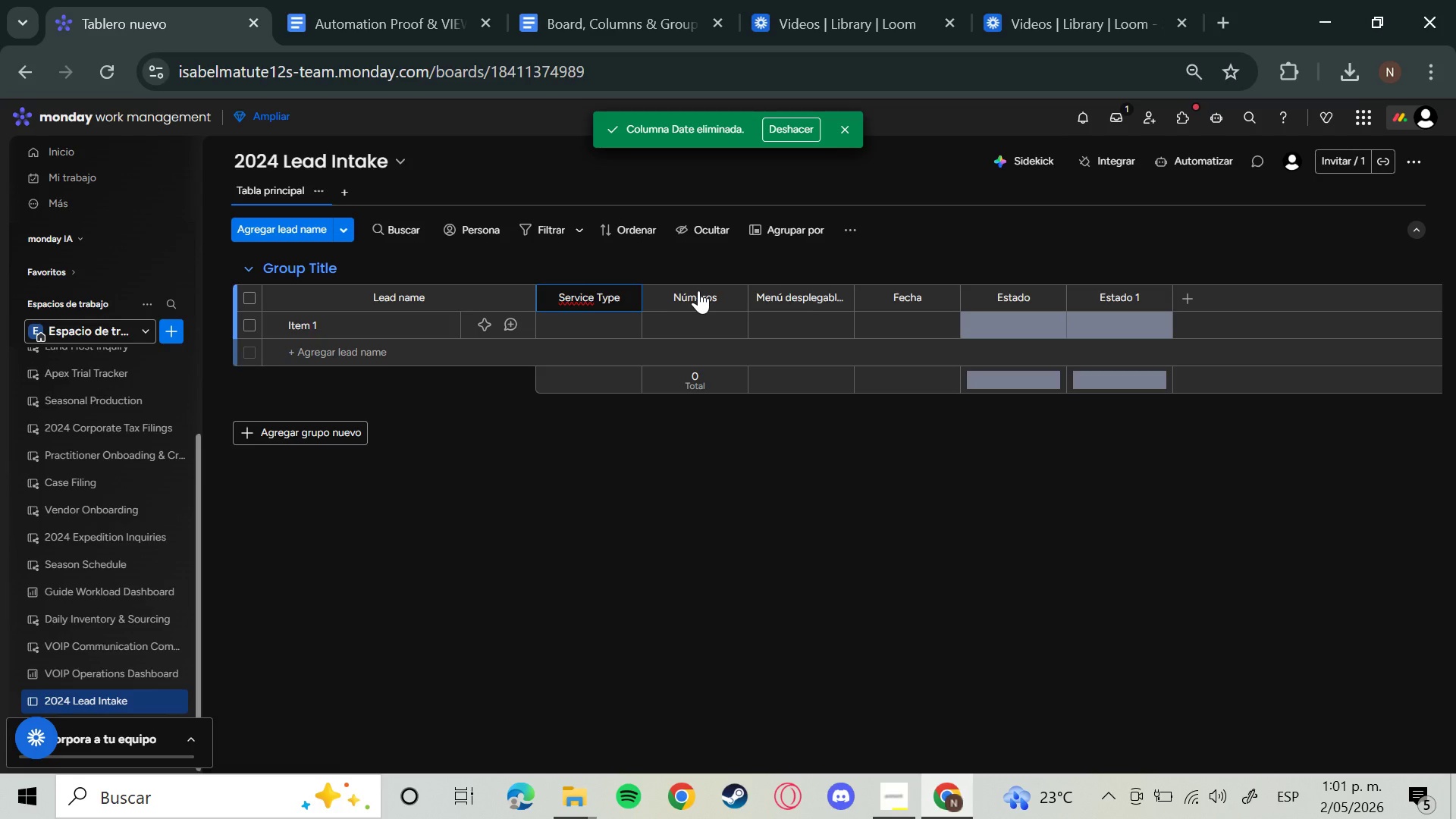 
left_click([698, 295])
 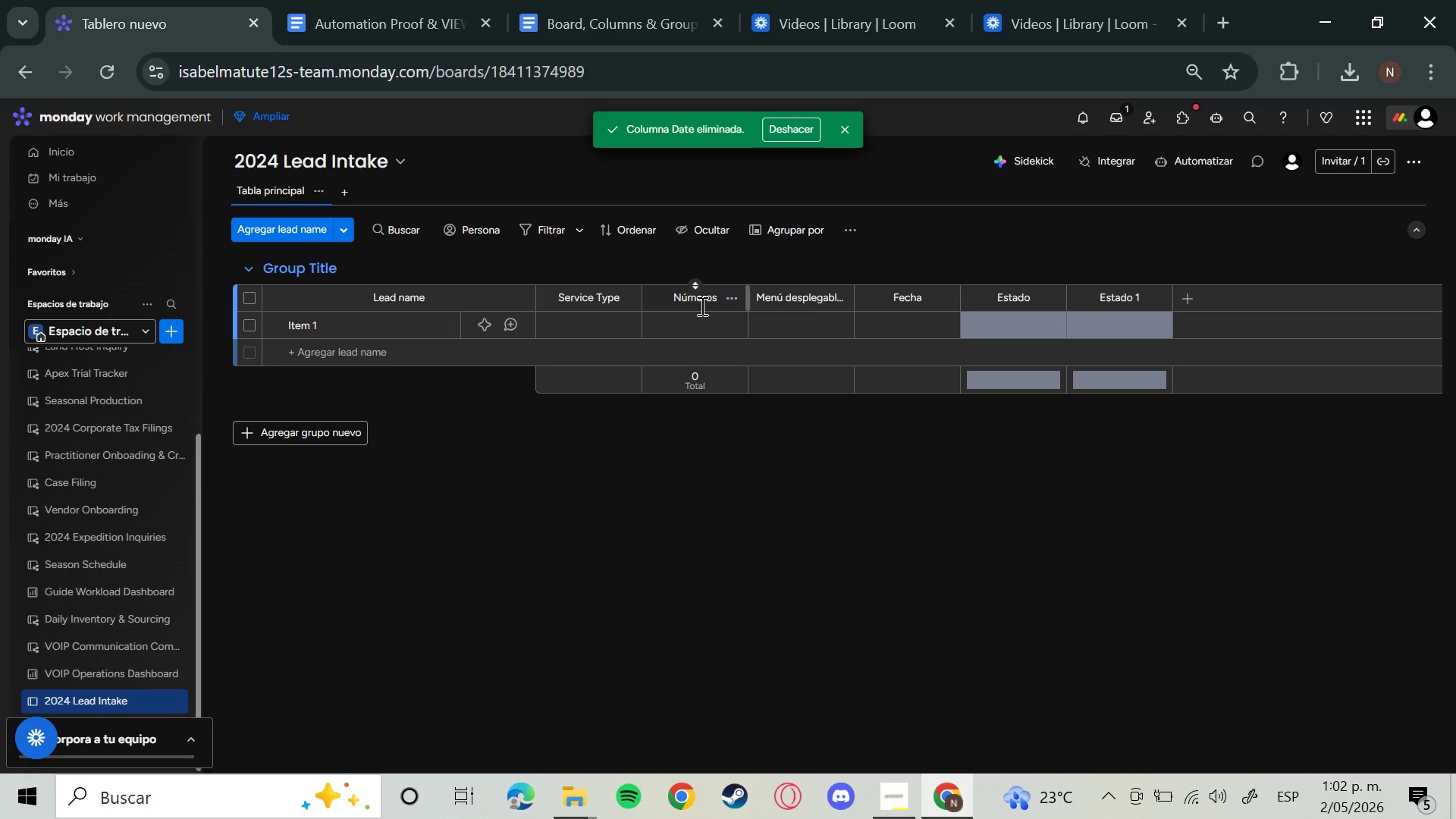 
wait(6.62)
 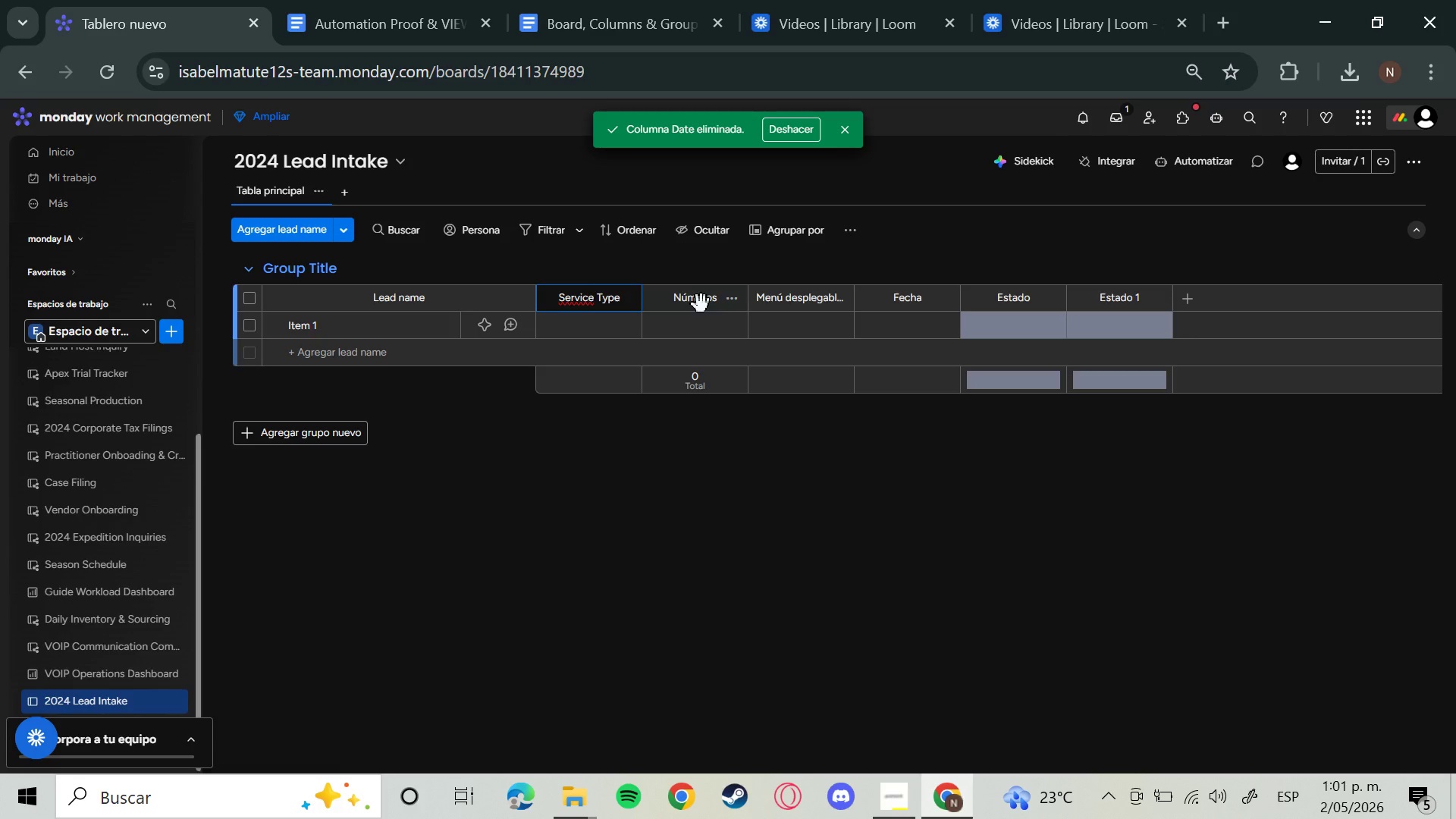 
left_click([715, 301])
 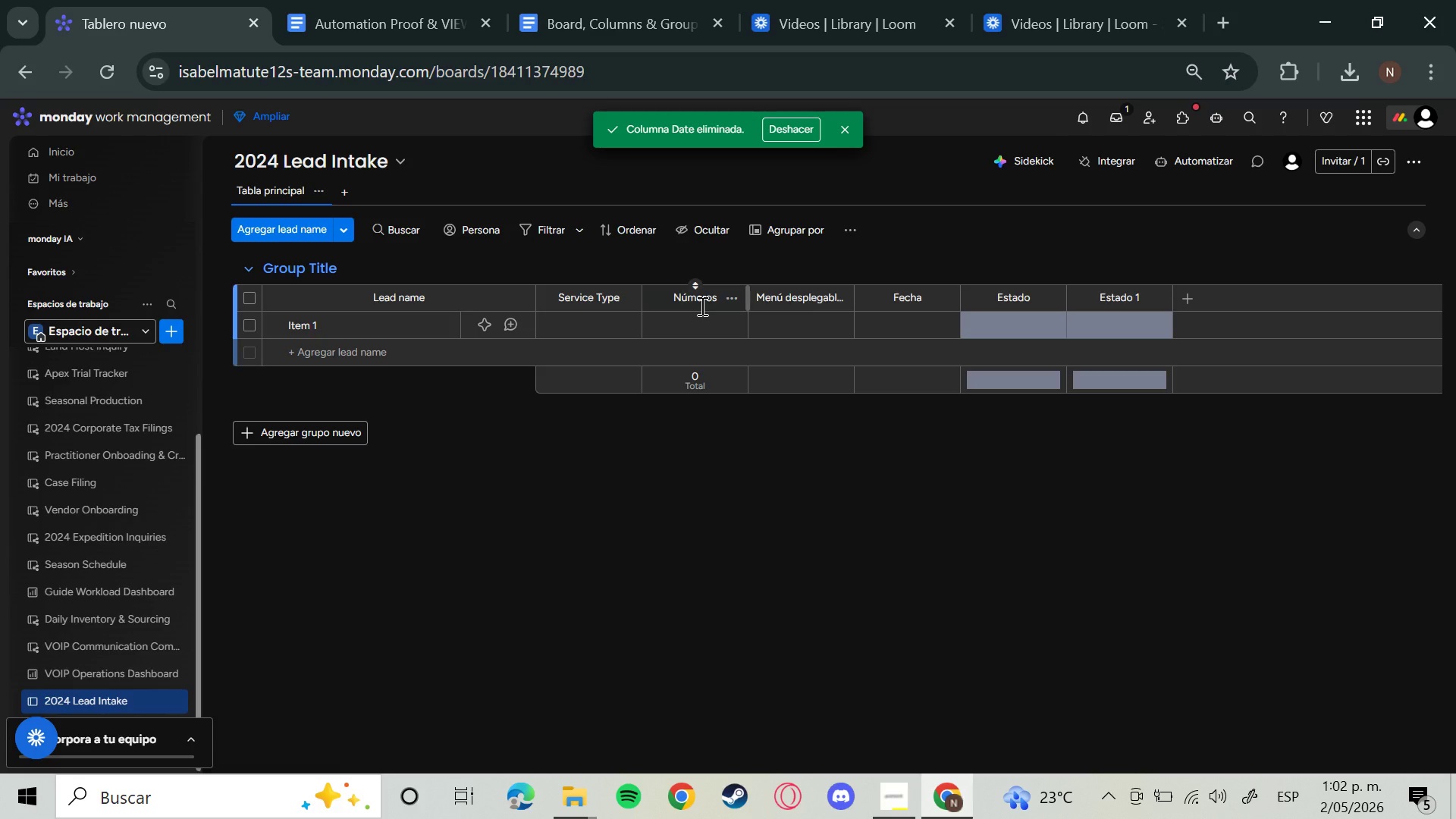 
left_click([699, 300])
 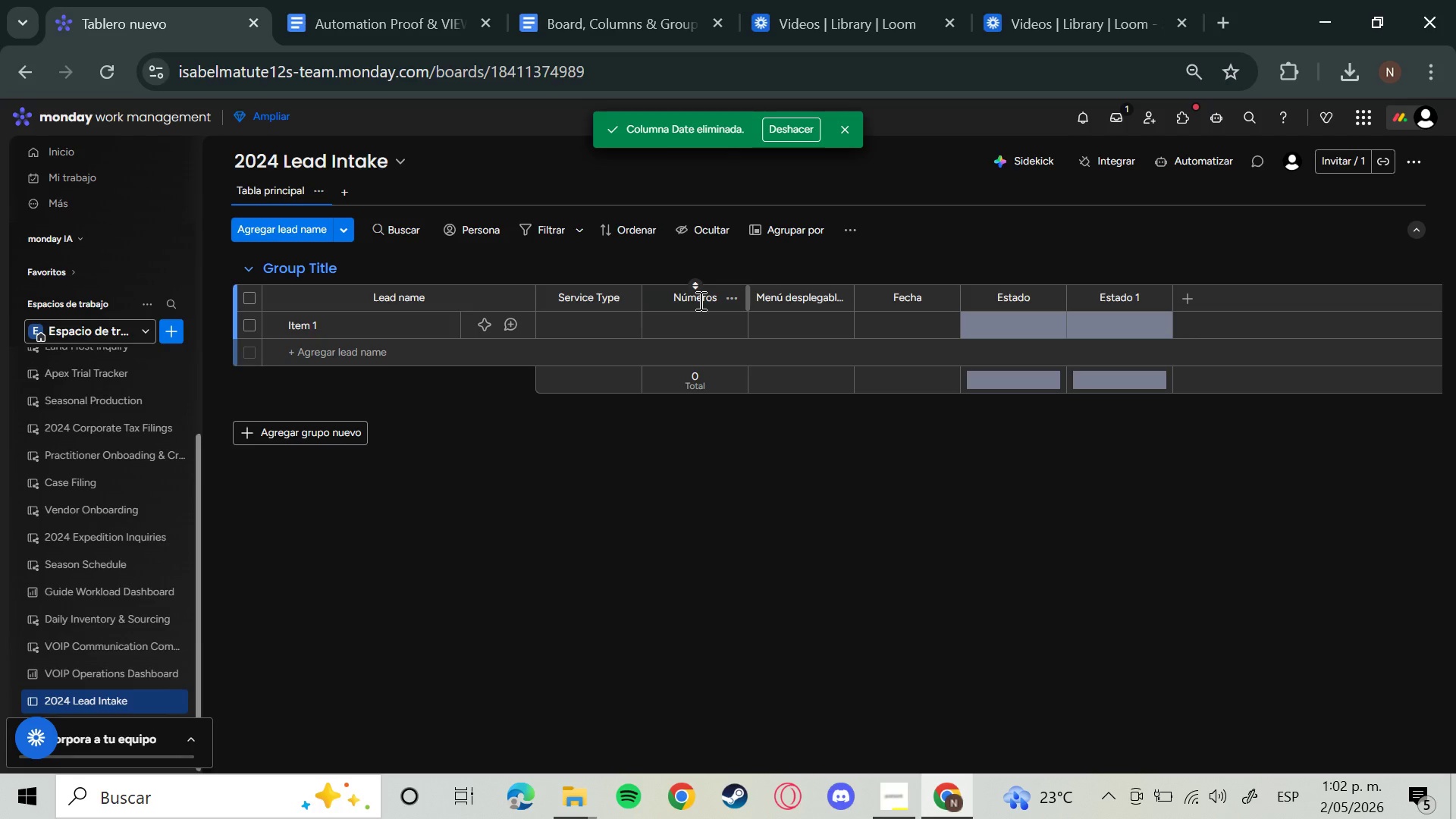 
left_click([717, 299])
 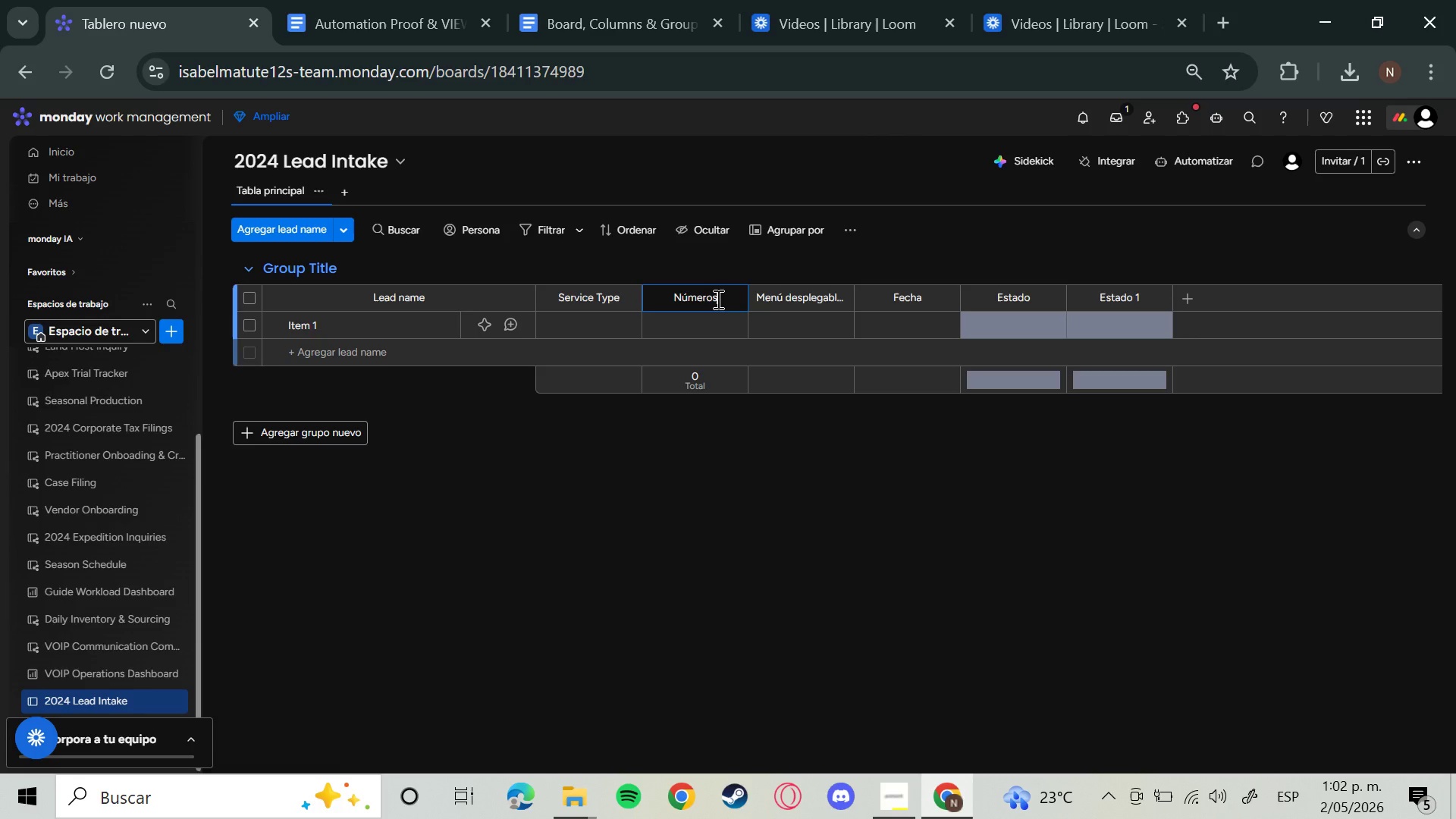 
key(Backspace)
 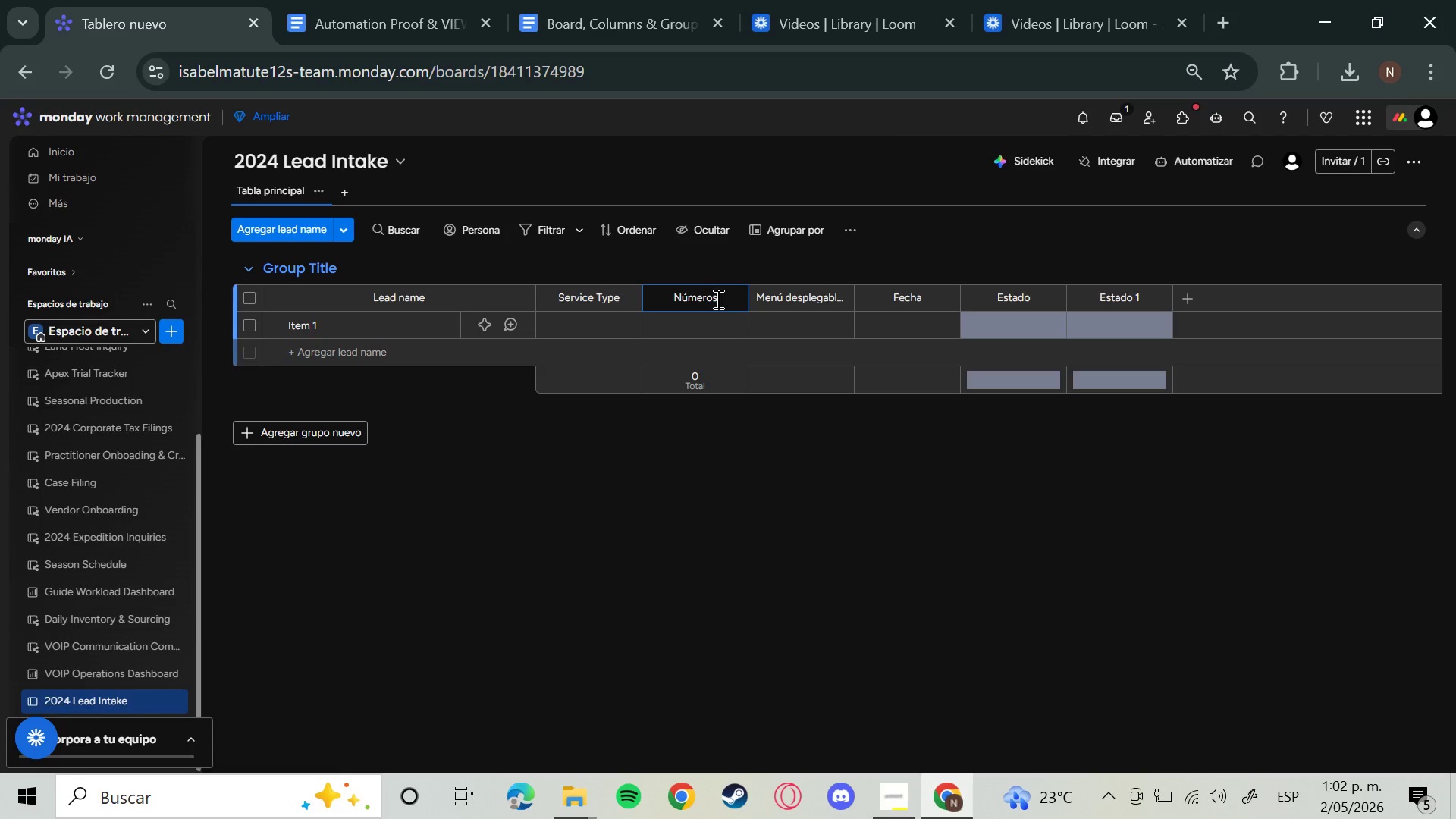 
key(Backspace)
 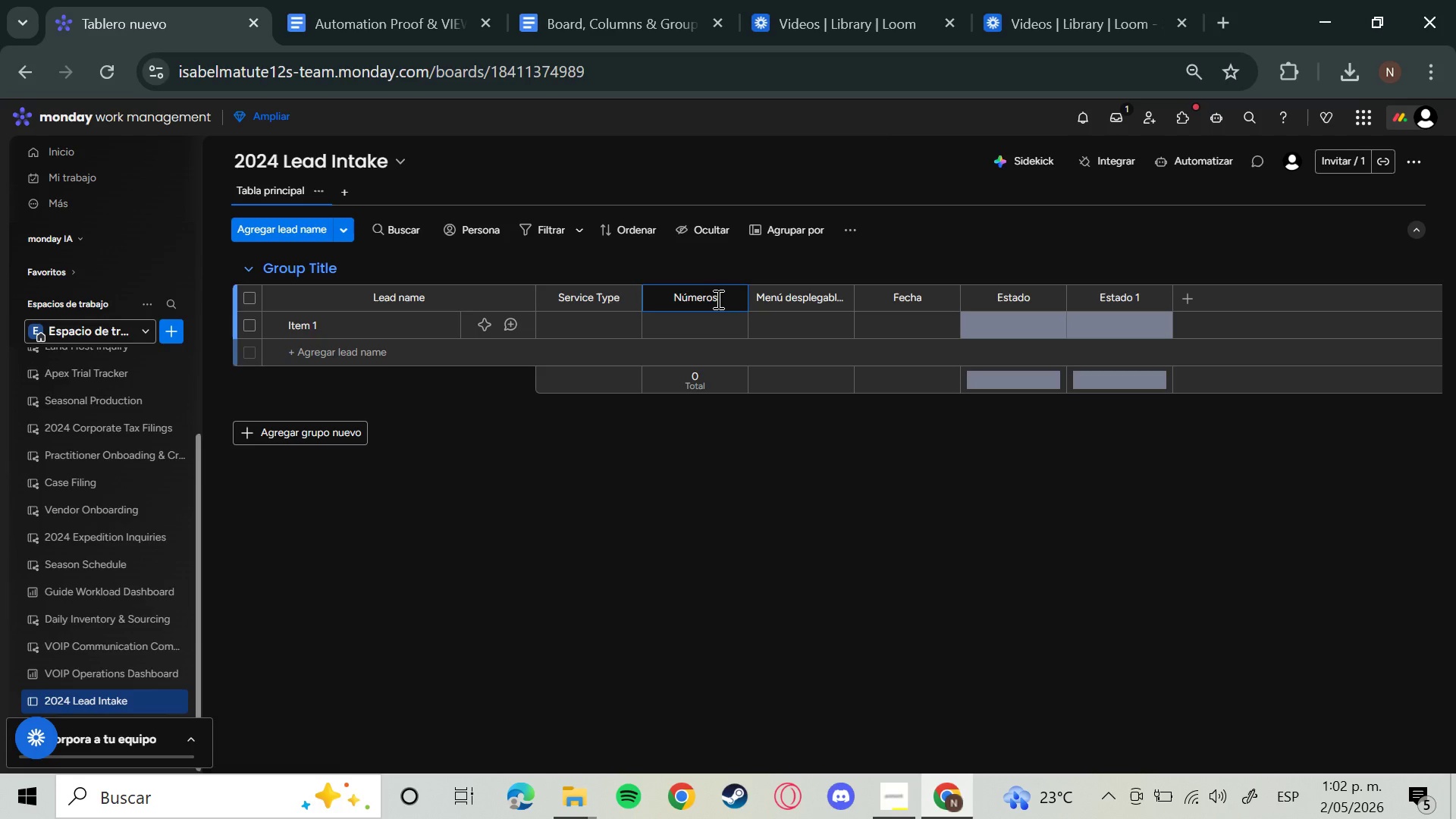 
wait(8.33)
 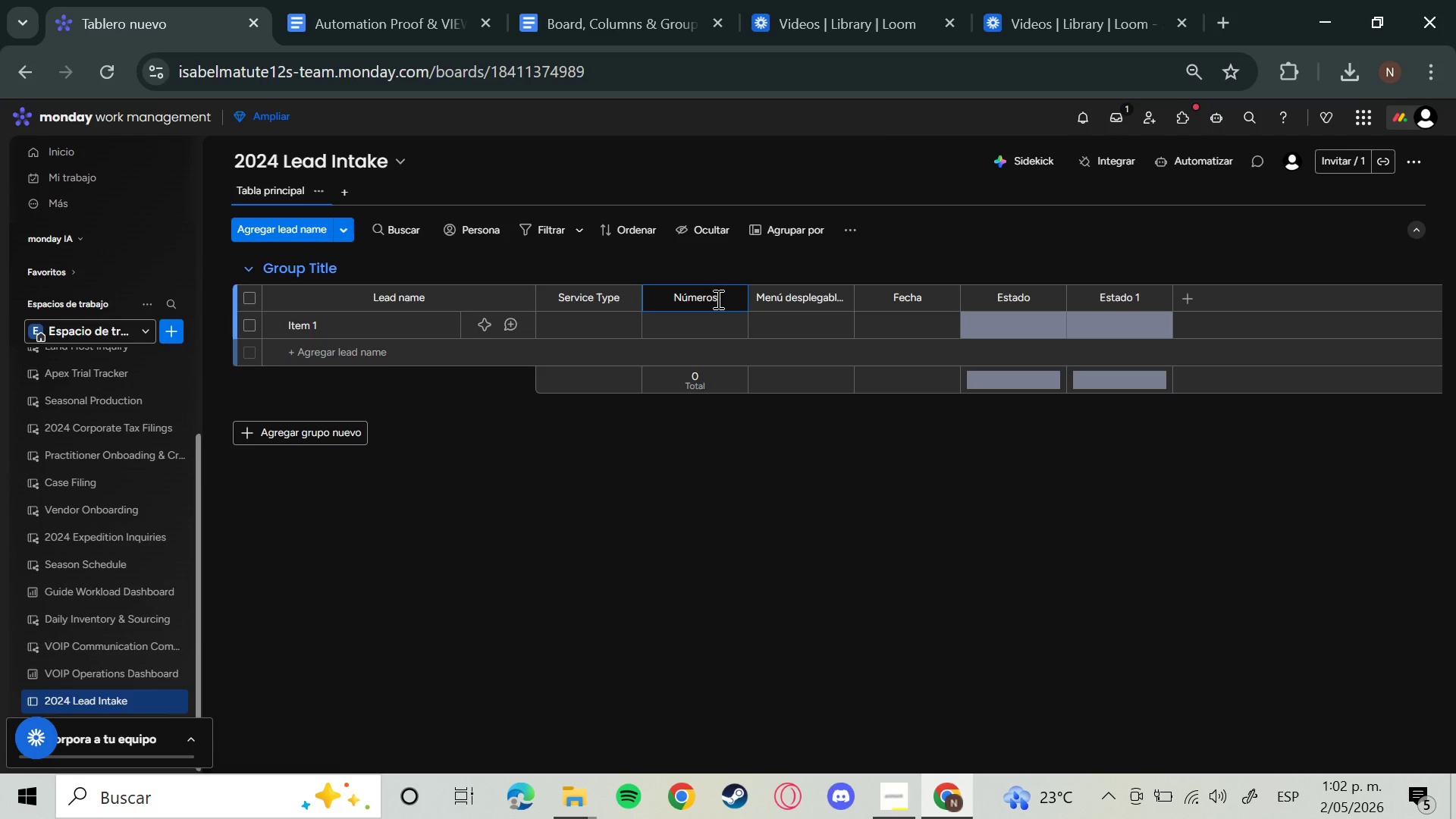 
key(Backspace)
key(Backspace)
key(Backspace)
key(Backspace)
key(Backspace)
type(Estimated Mon)
 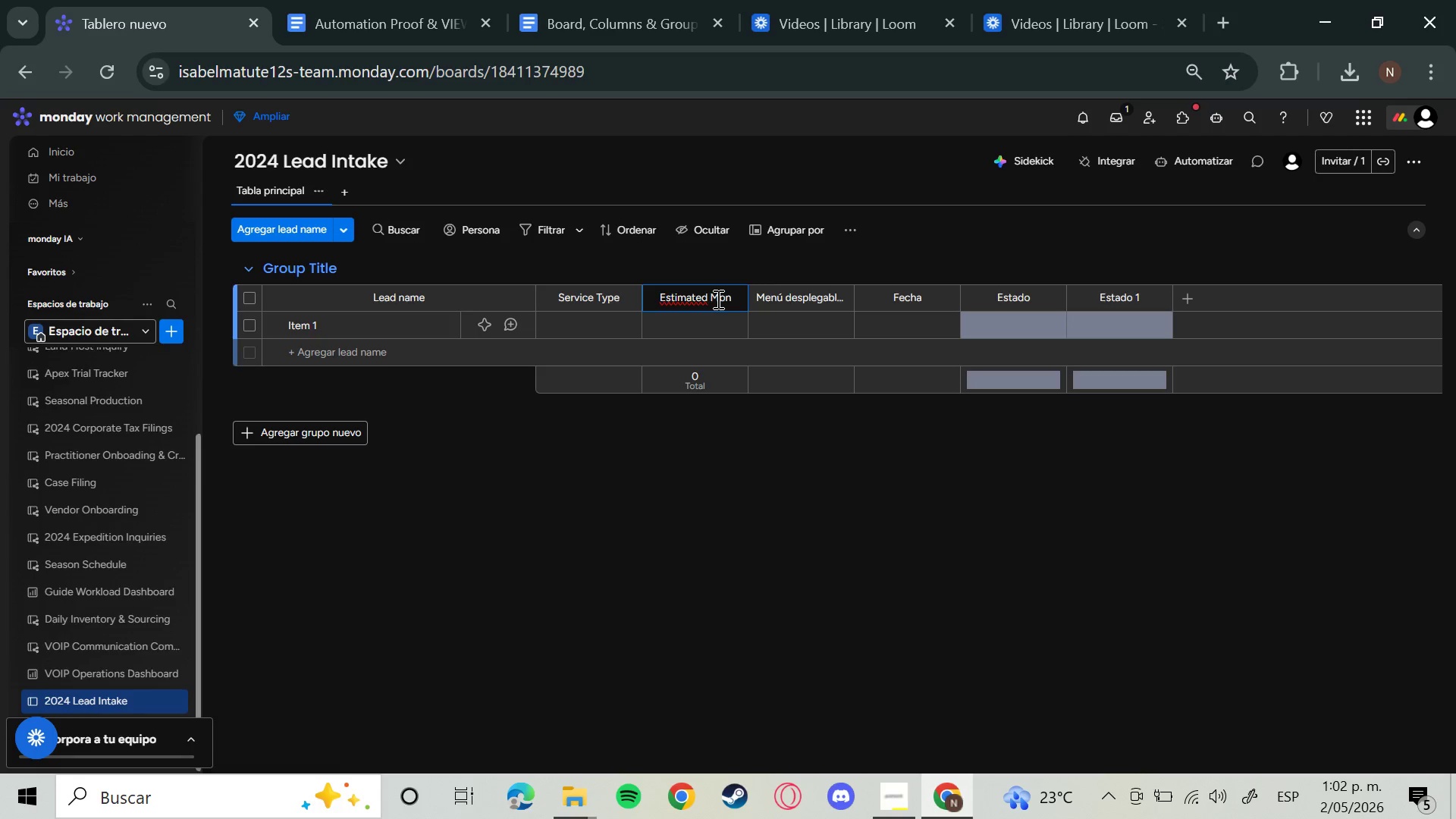 
type(thly Budget)
 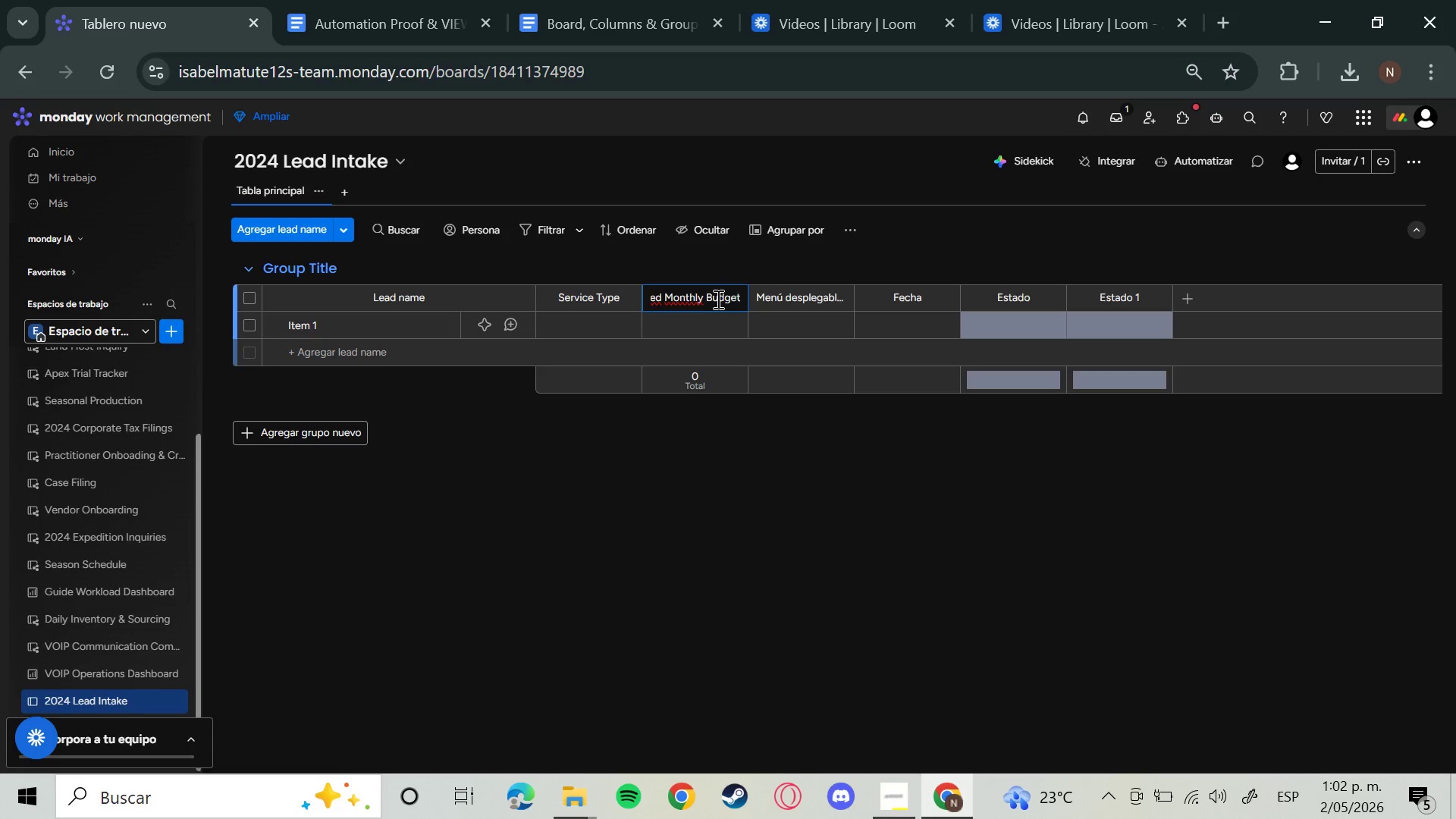 
key(Enter)
 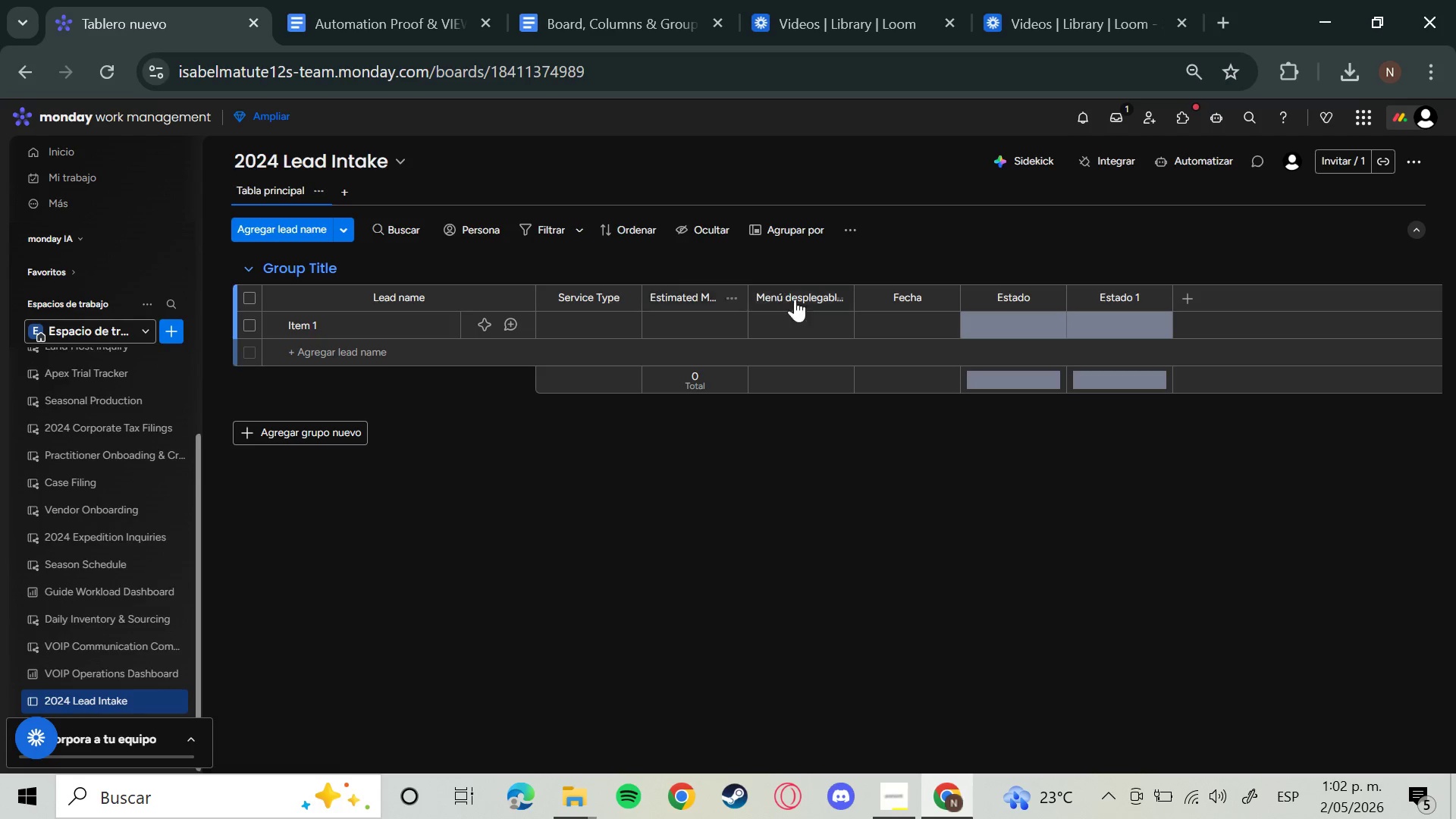 
left_click([805, 299])
 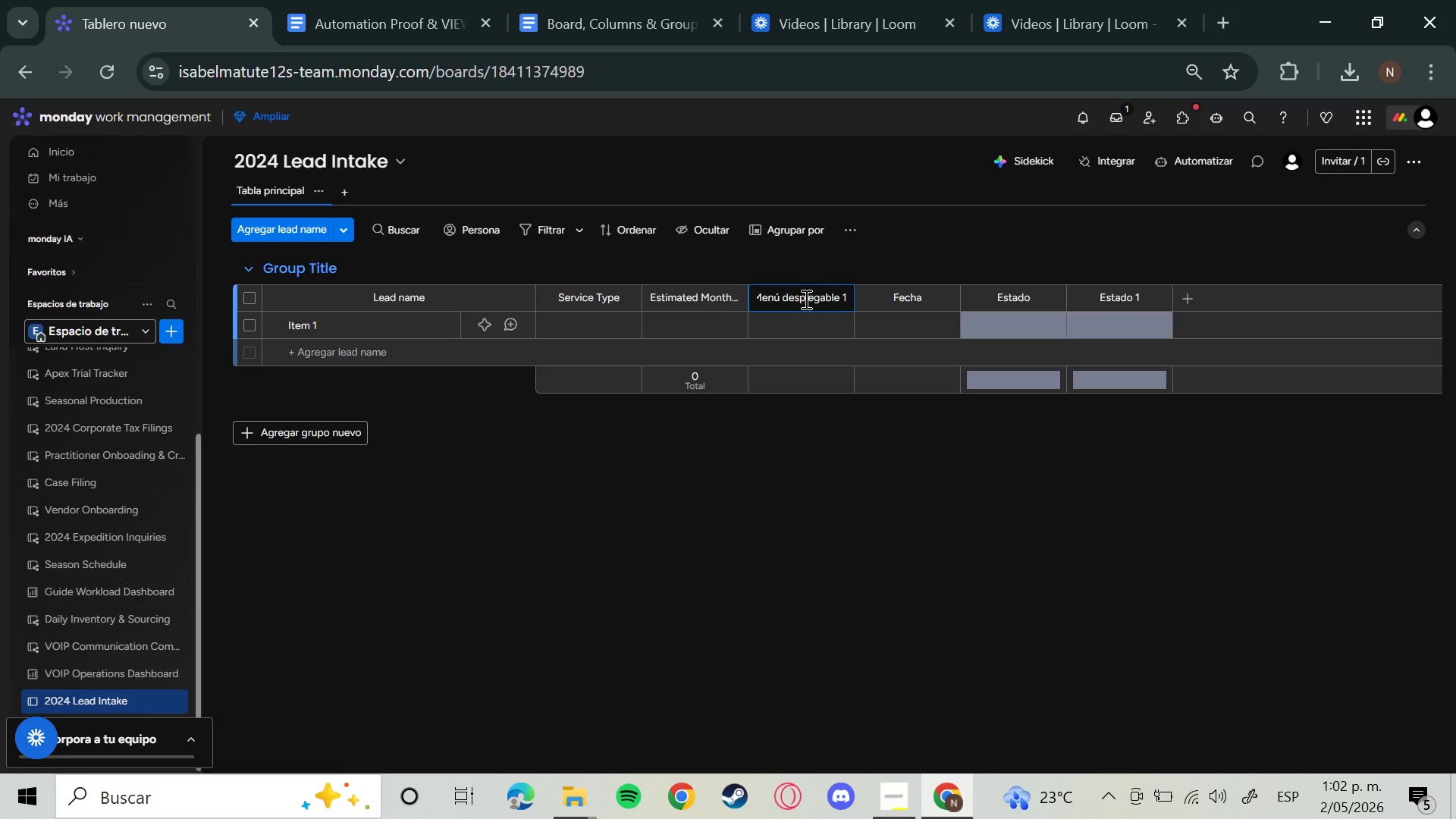 
key(Backspace)
key(Backspace)
key(Backspace)
key(Backspace)
key(Backspace)
key(Backspace)
key(Backspace)
type(Lead Source)
 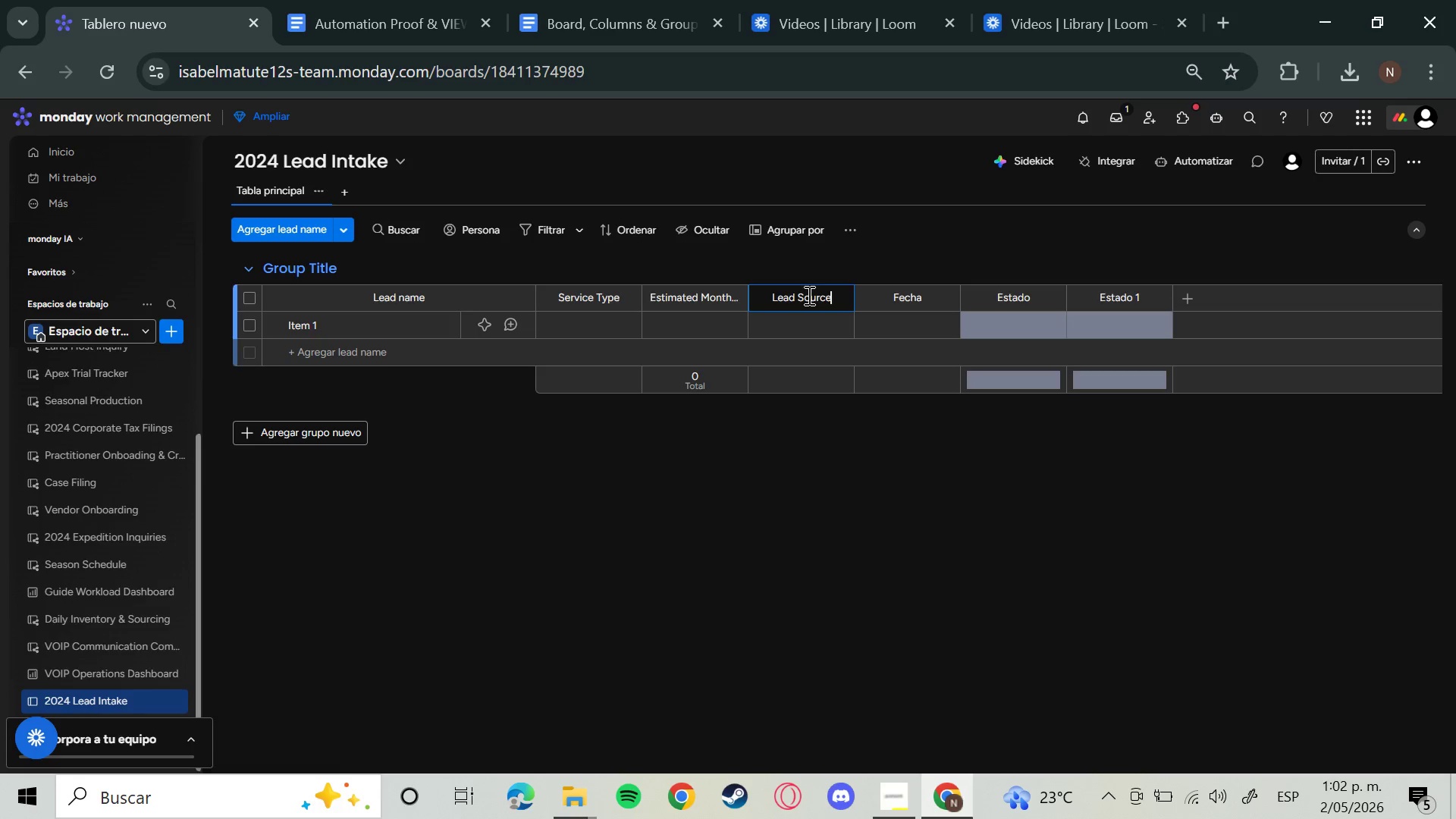 
left_click([915, 309])
 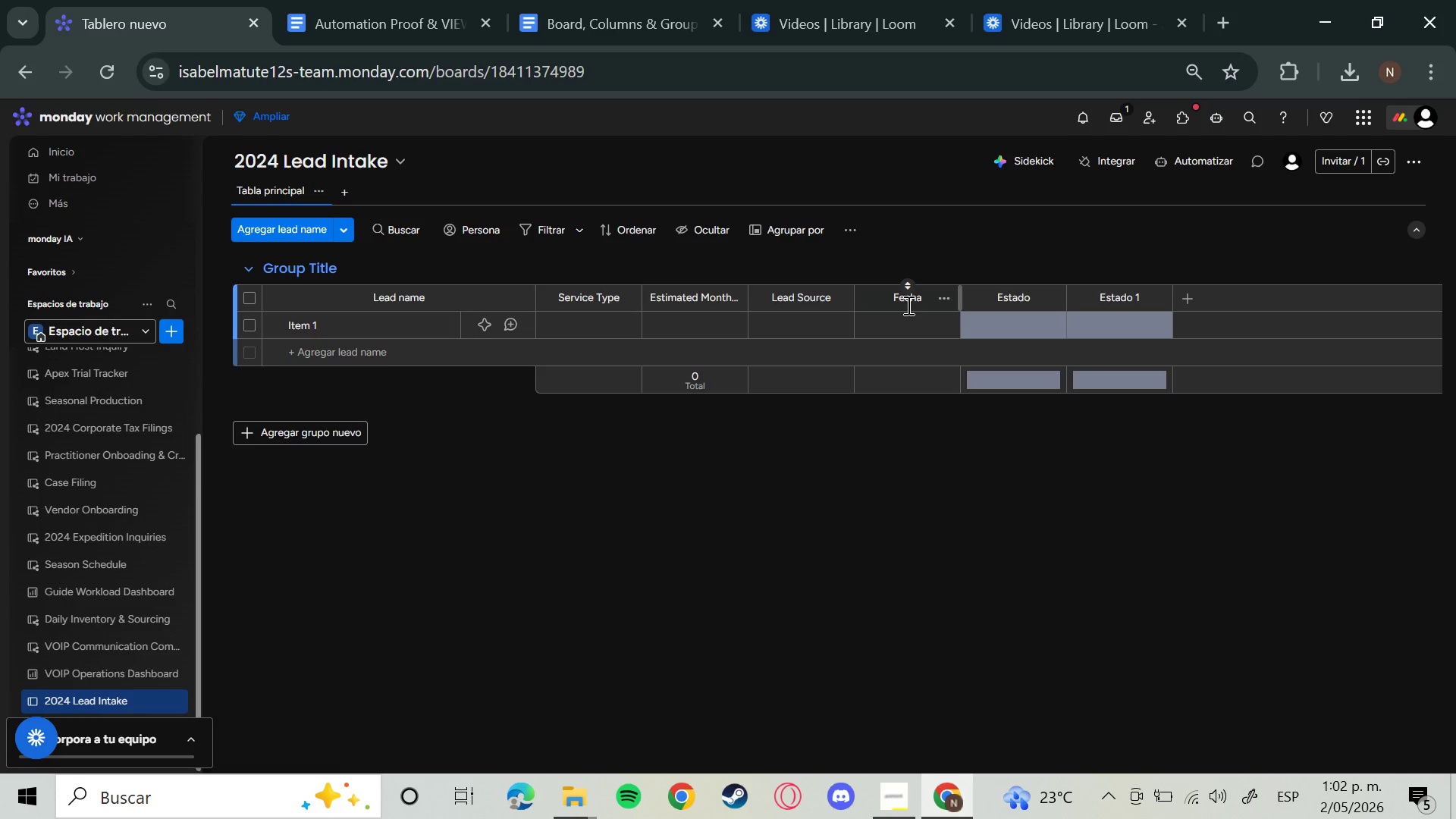 
left_click([907, 303])
 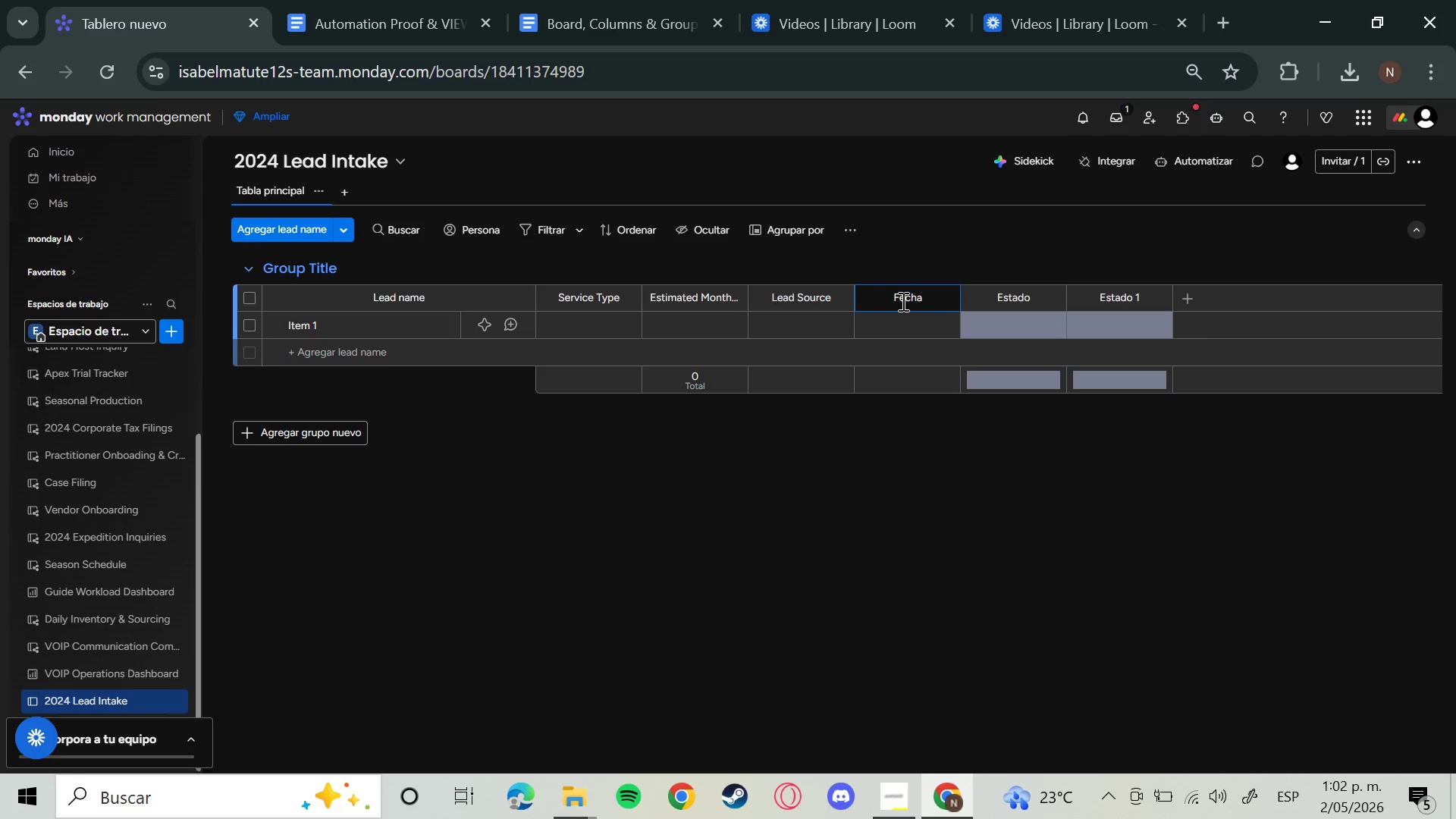 
hold_key(key=Backspace, duration=1.5)
 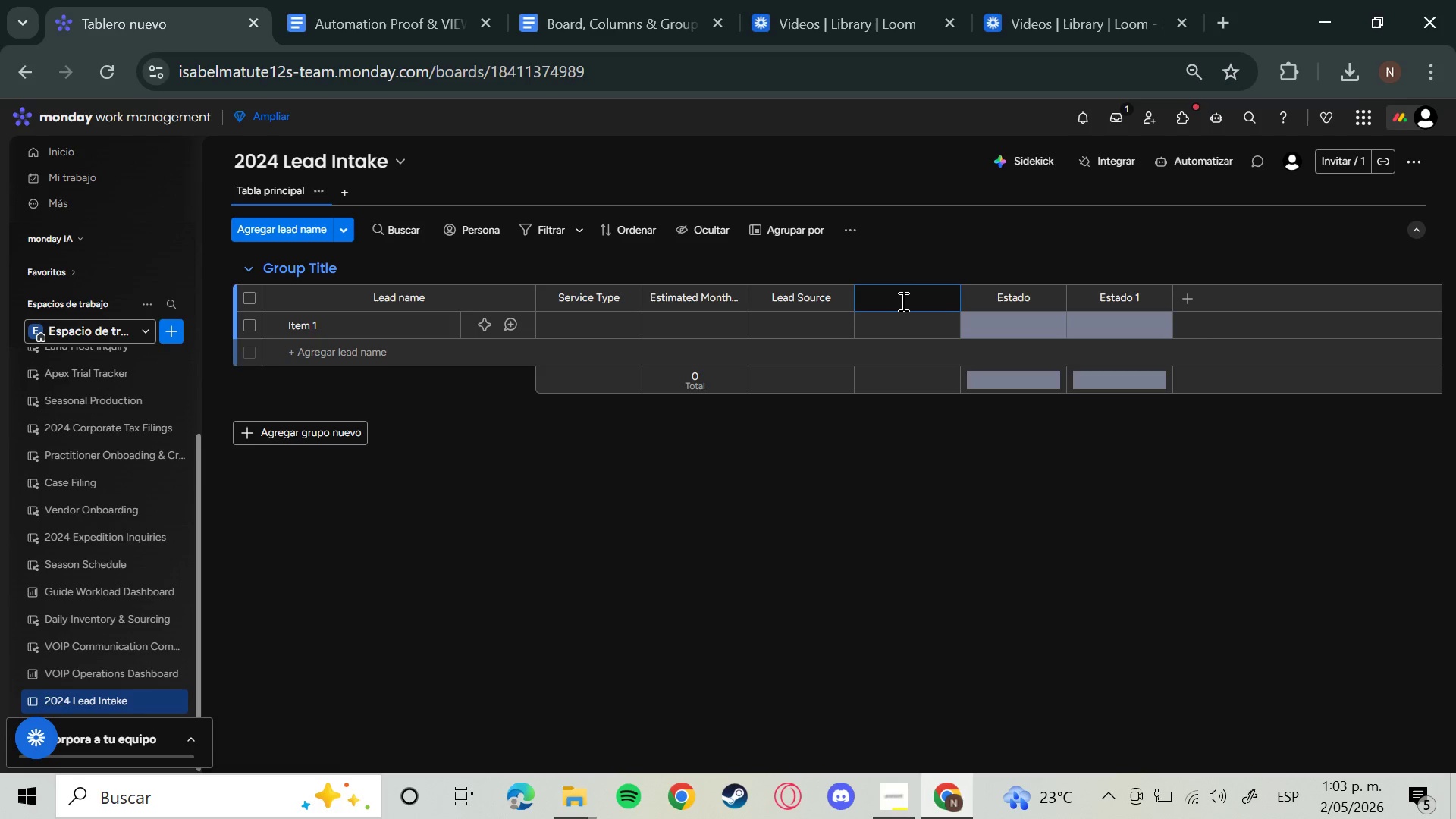 
key(Backspace)
type(Inquiry Dae)
key(Backspace)
type(te)
 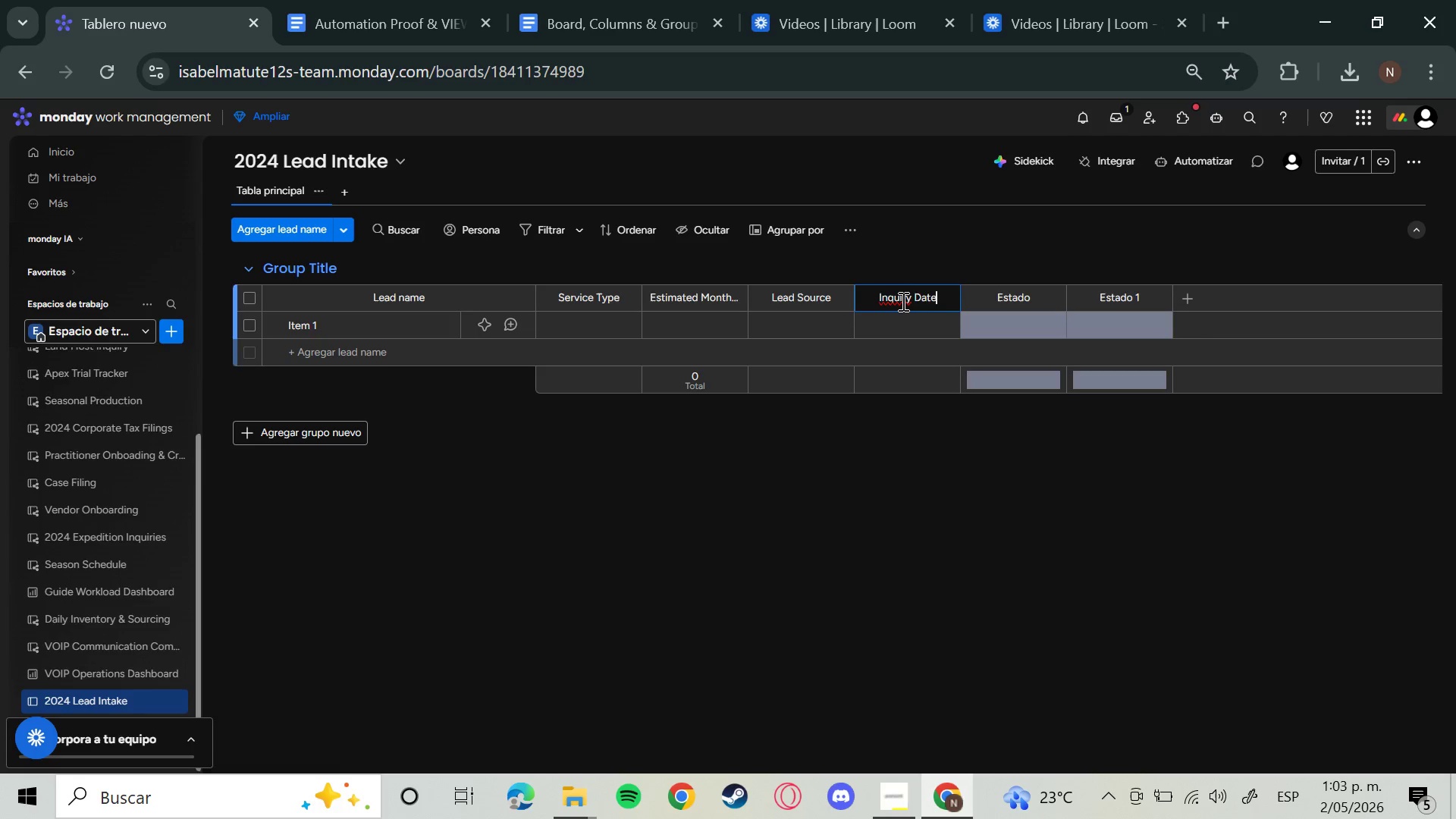 
key(Enter)
 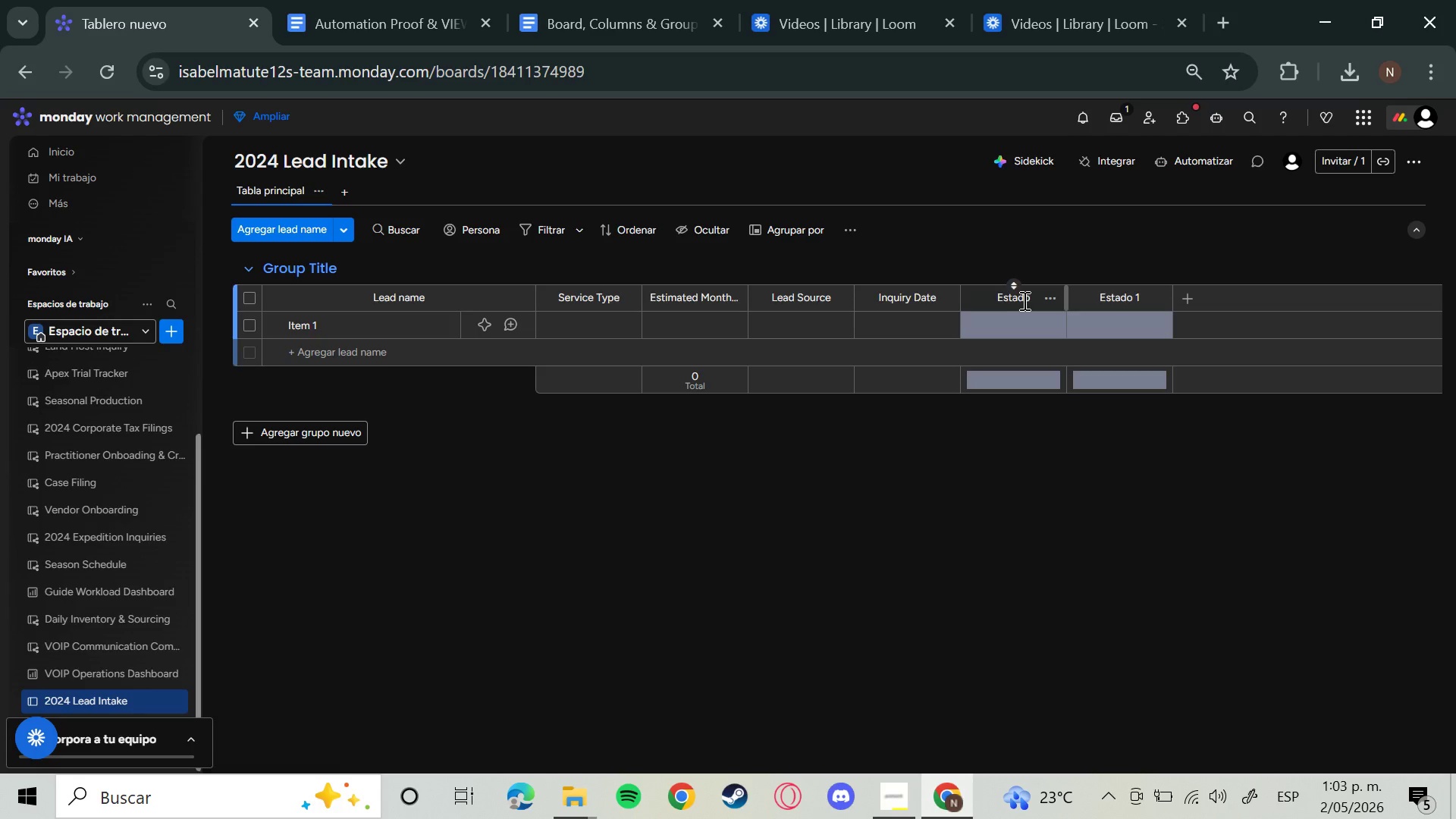 
left_click([1019, 301])
 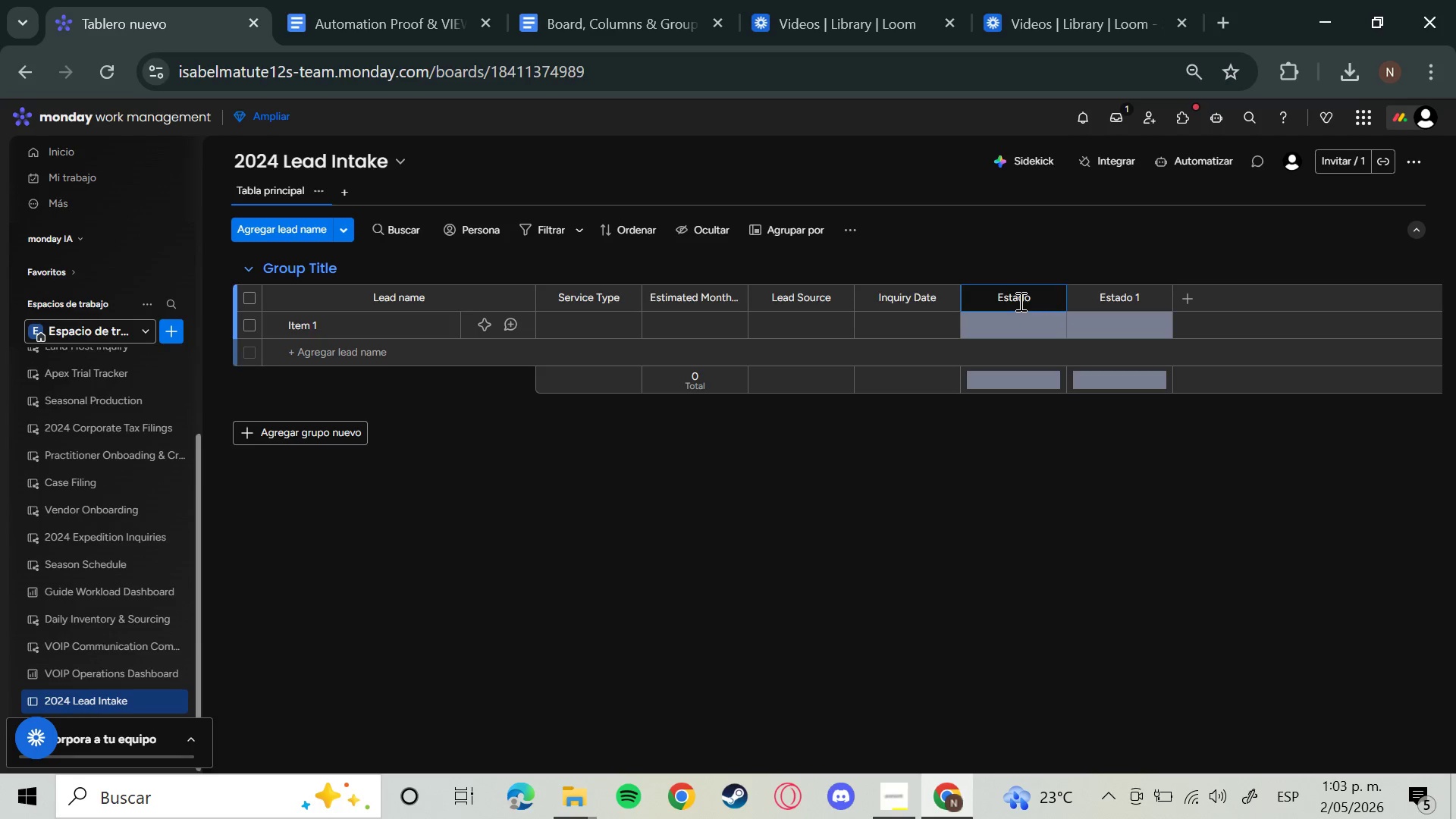 
hold_key(key=Backspace, duration=1.34)
 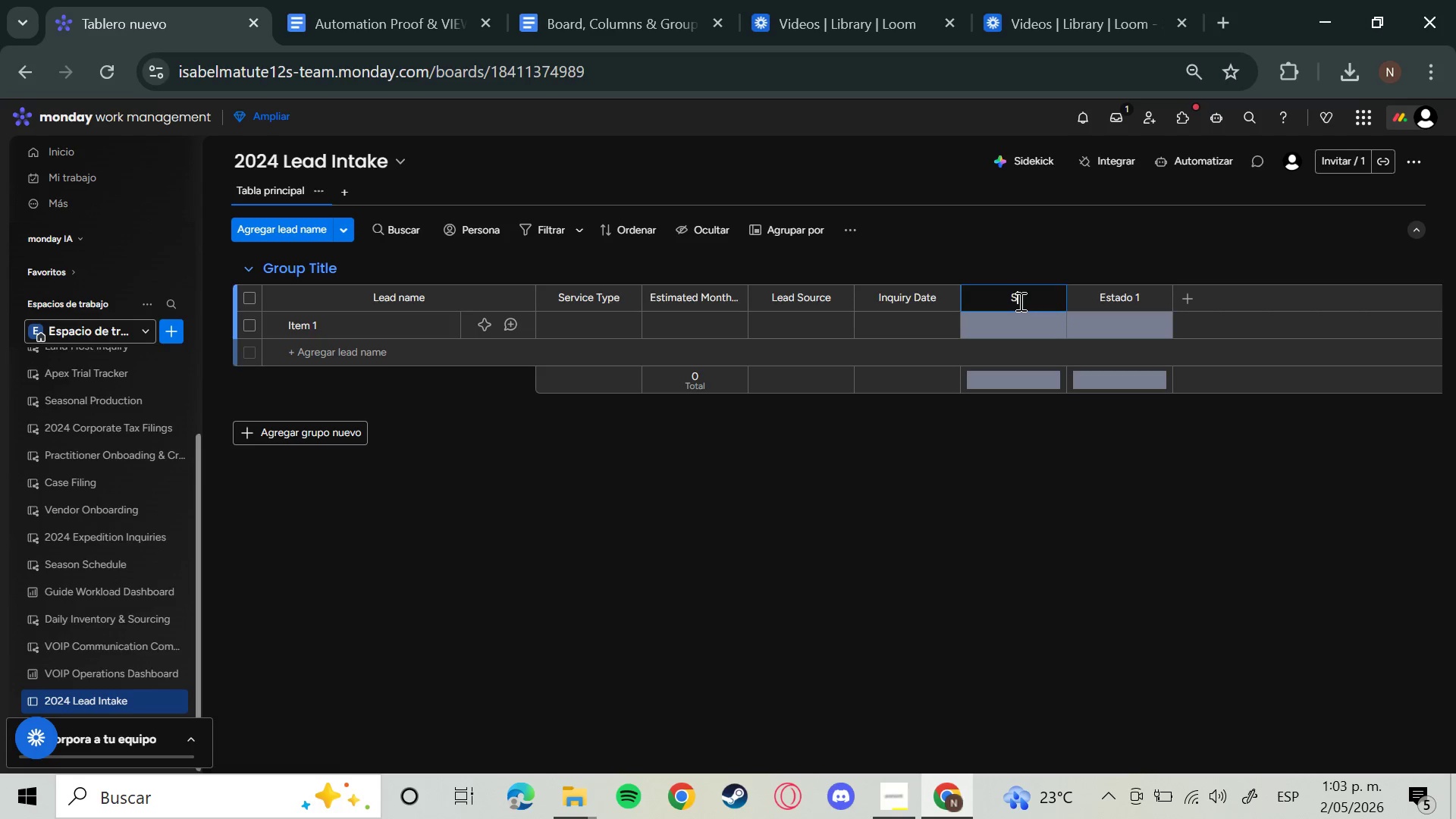 
type(Status)
 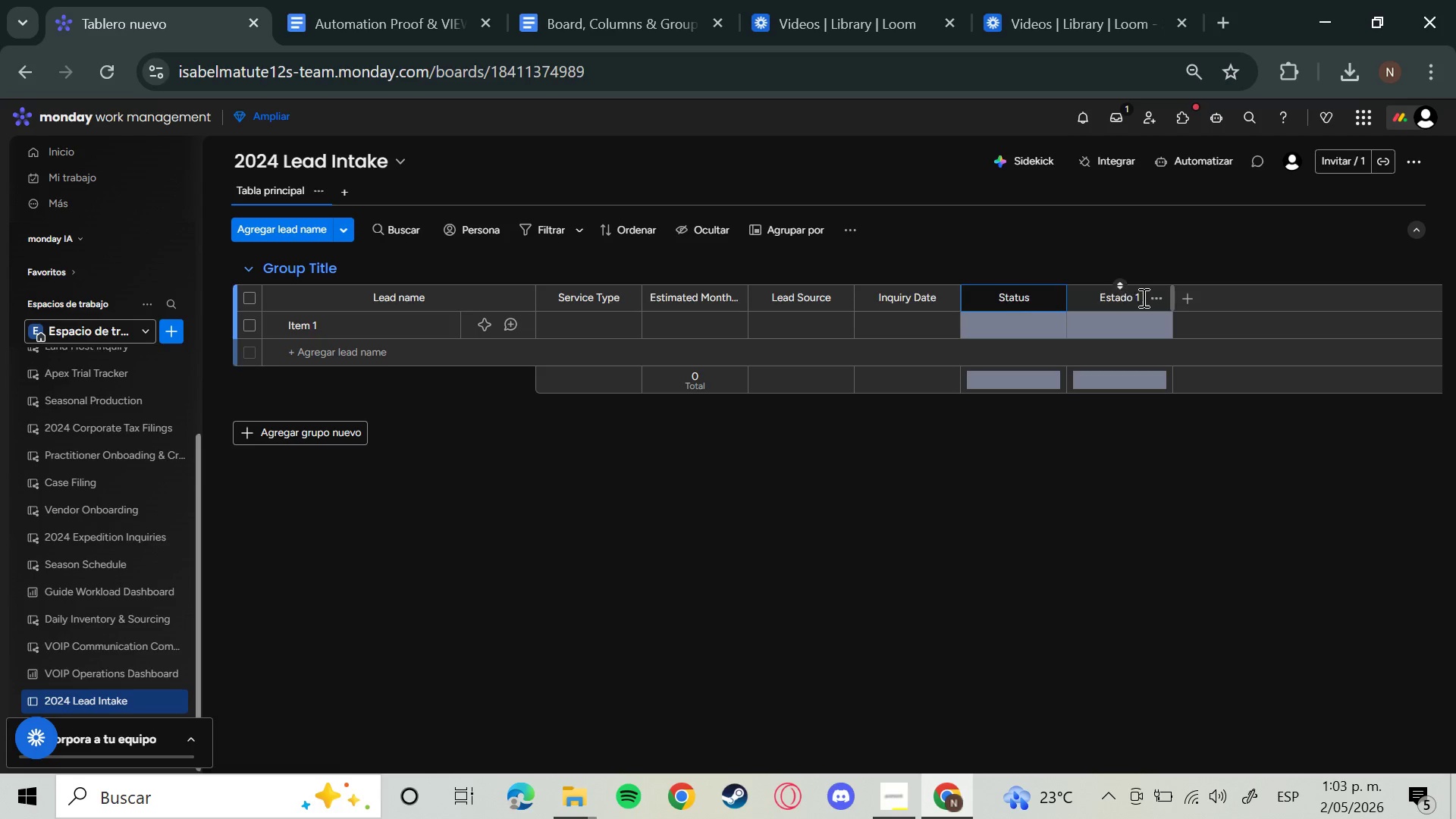 
left_click([1141, 300])
 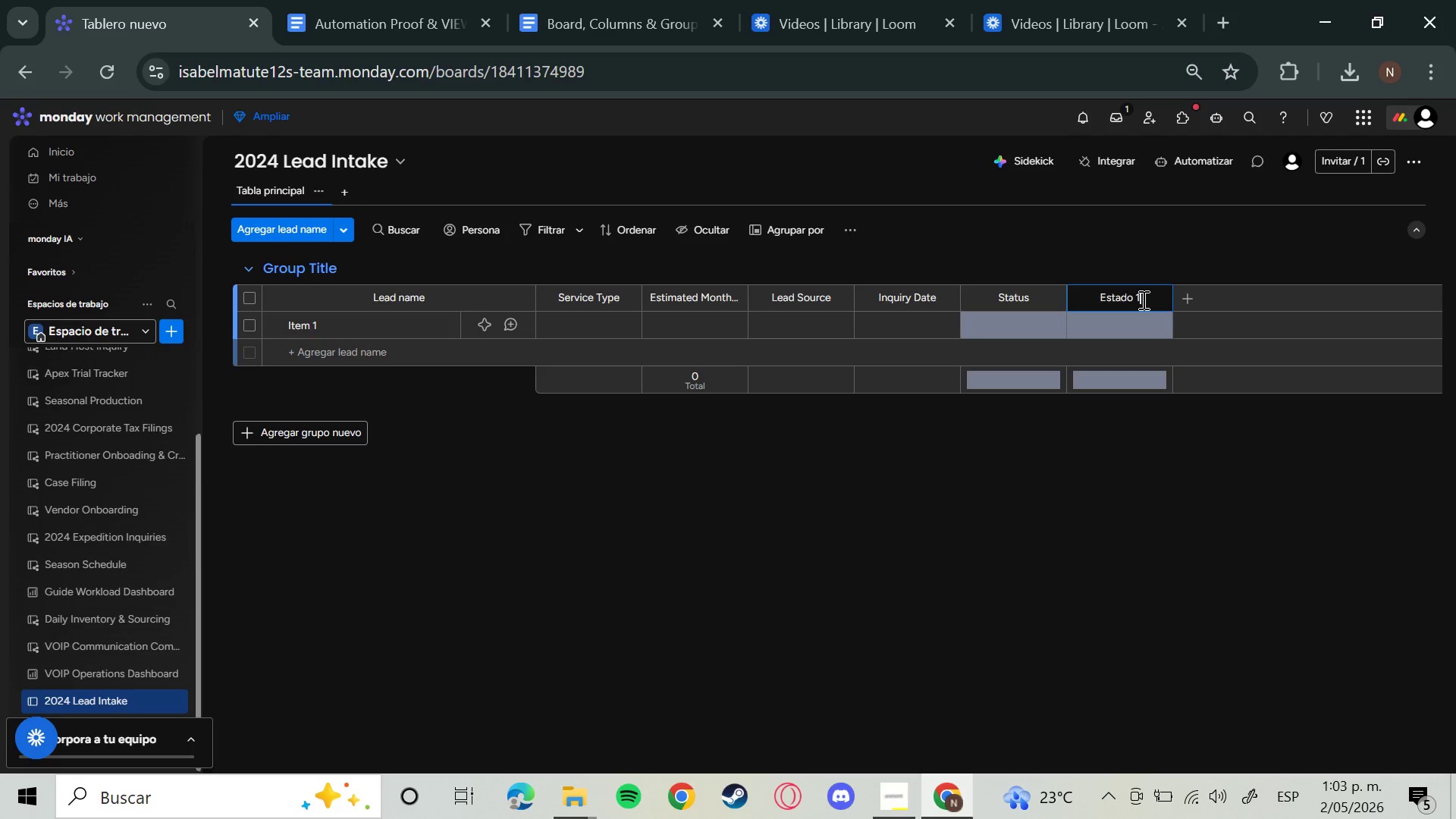 
key(Backspace)
type(Priority)
 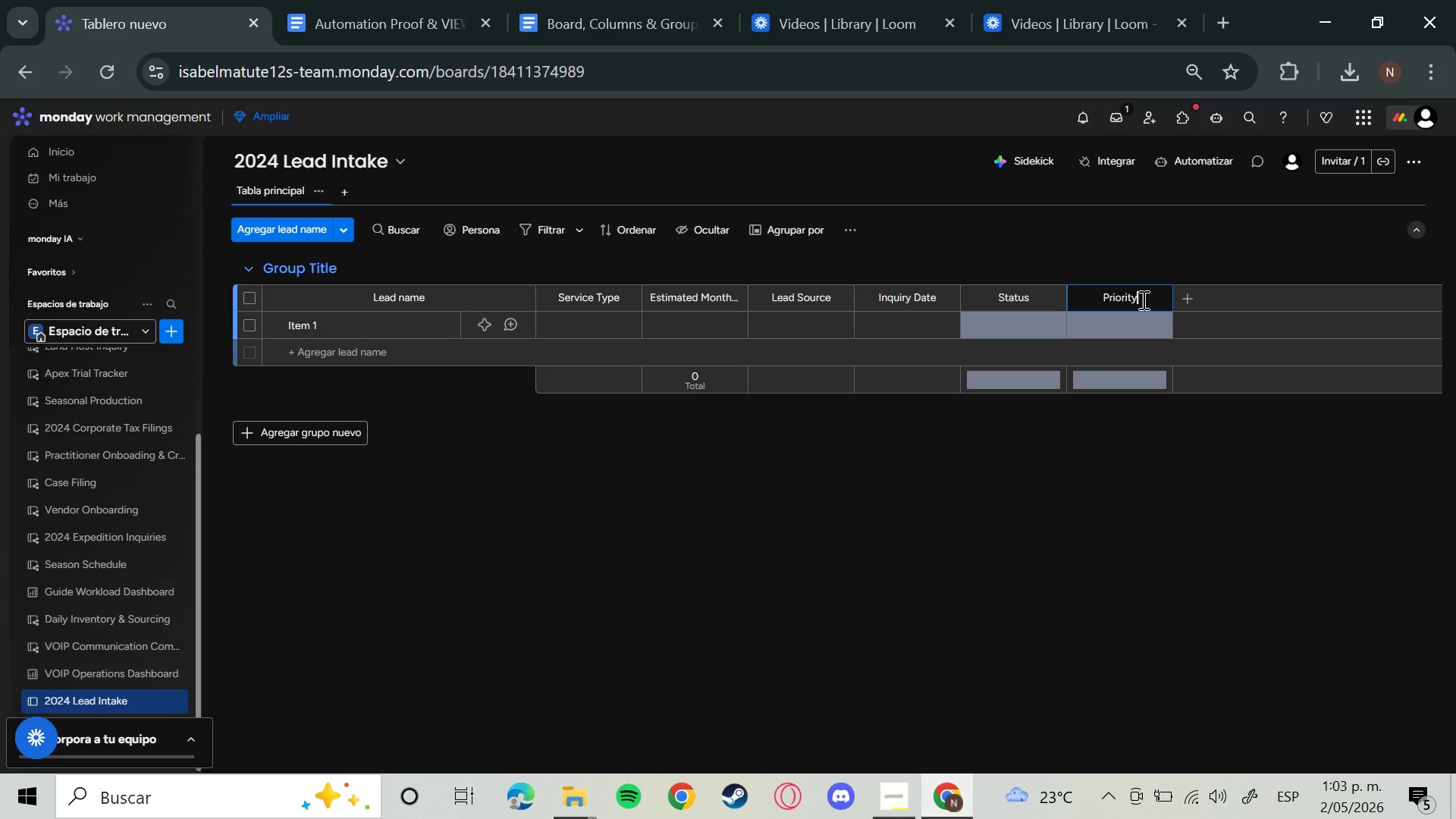 
key(Enter)
 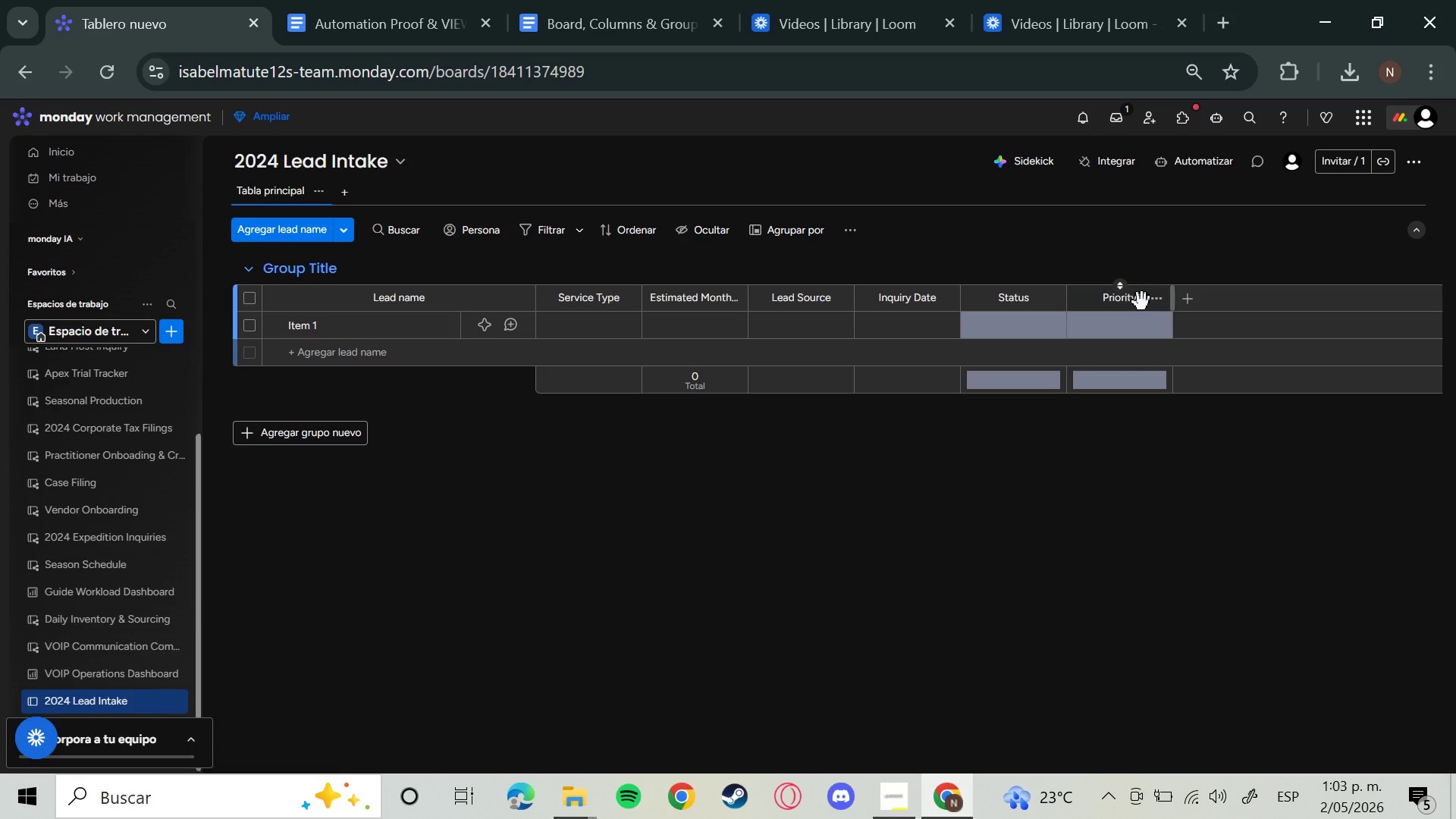 
wait(10.02)
 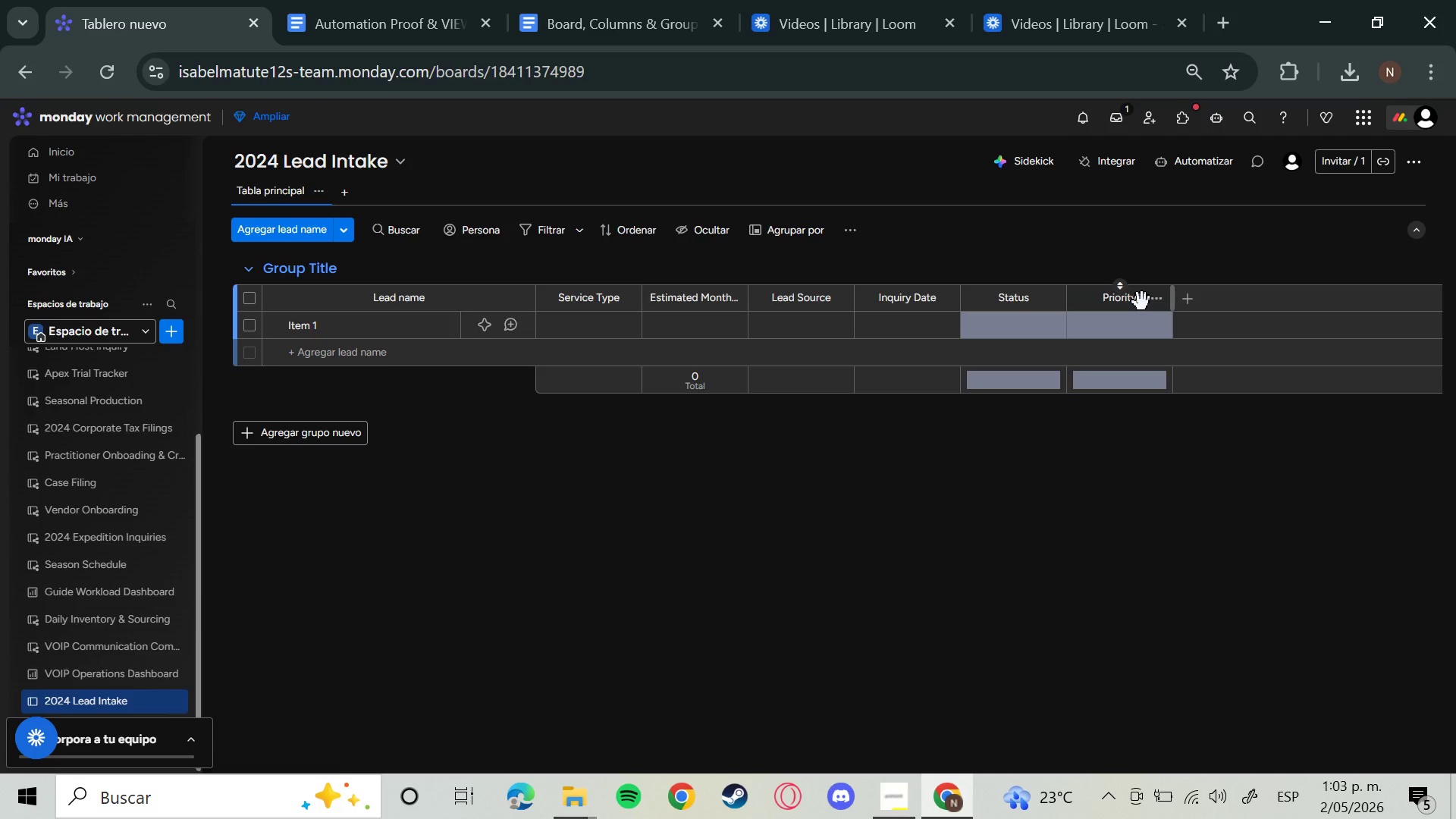 
left_click([584, 326])
 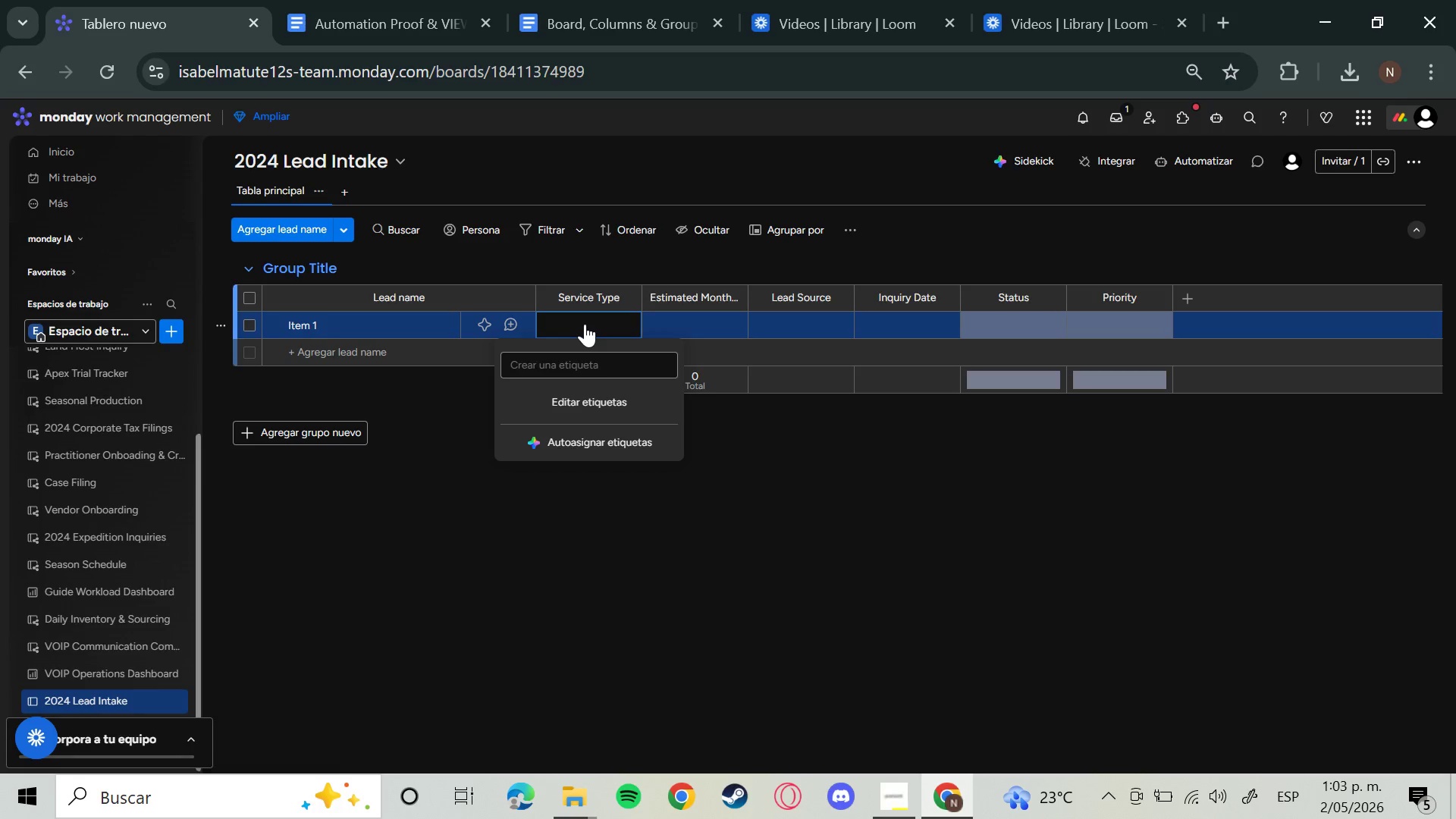 
wait(19.28)
 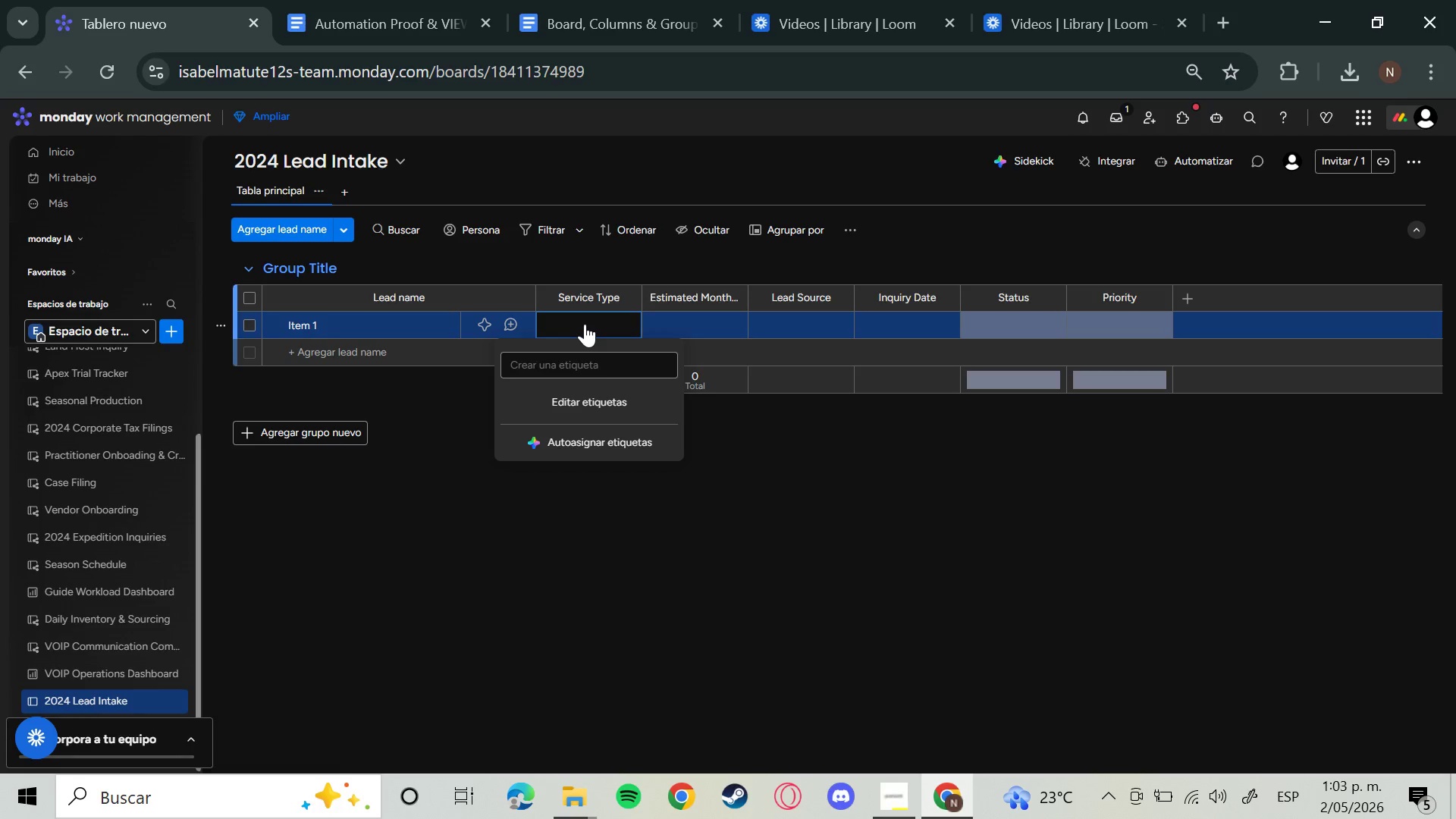 
left_click([585, 324])
 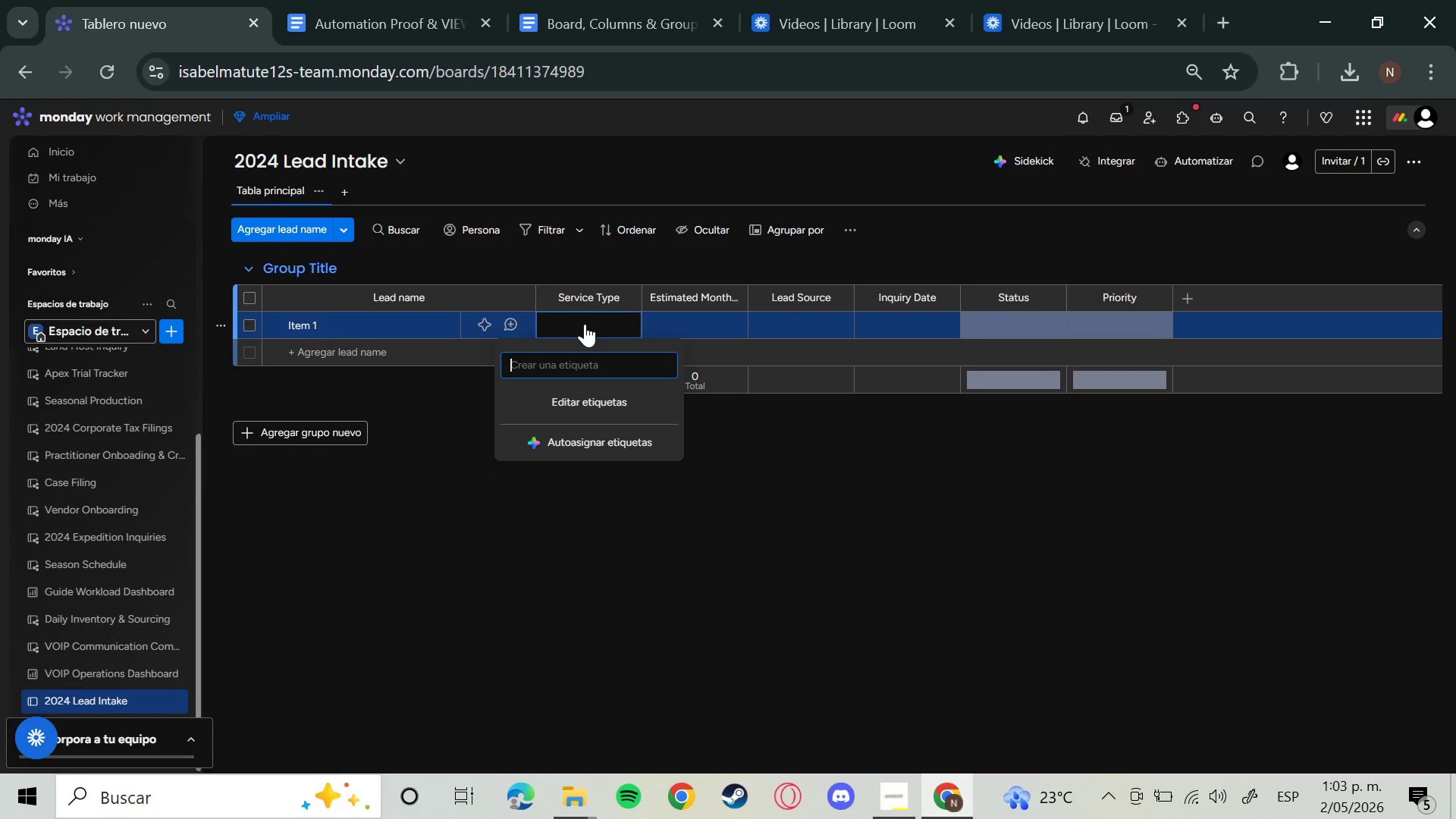 
type(Technical SEO)
 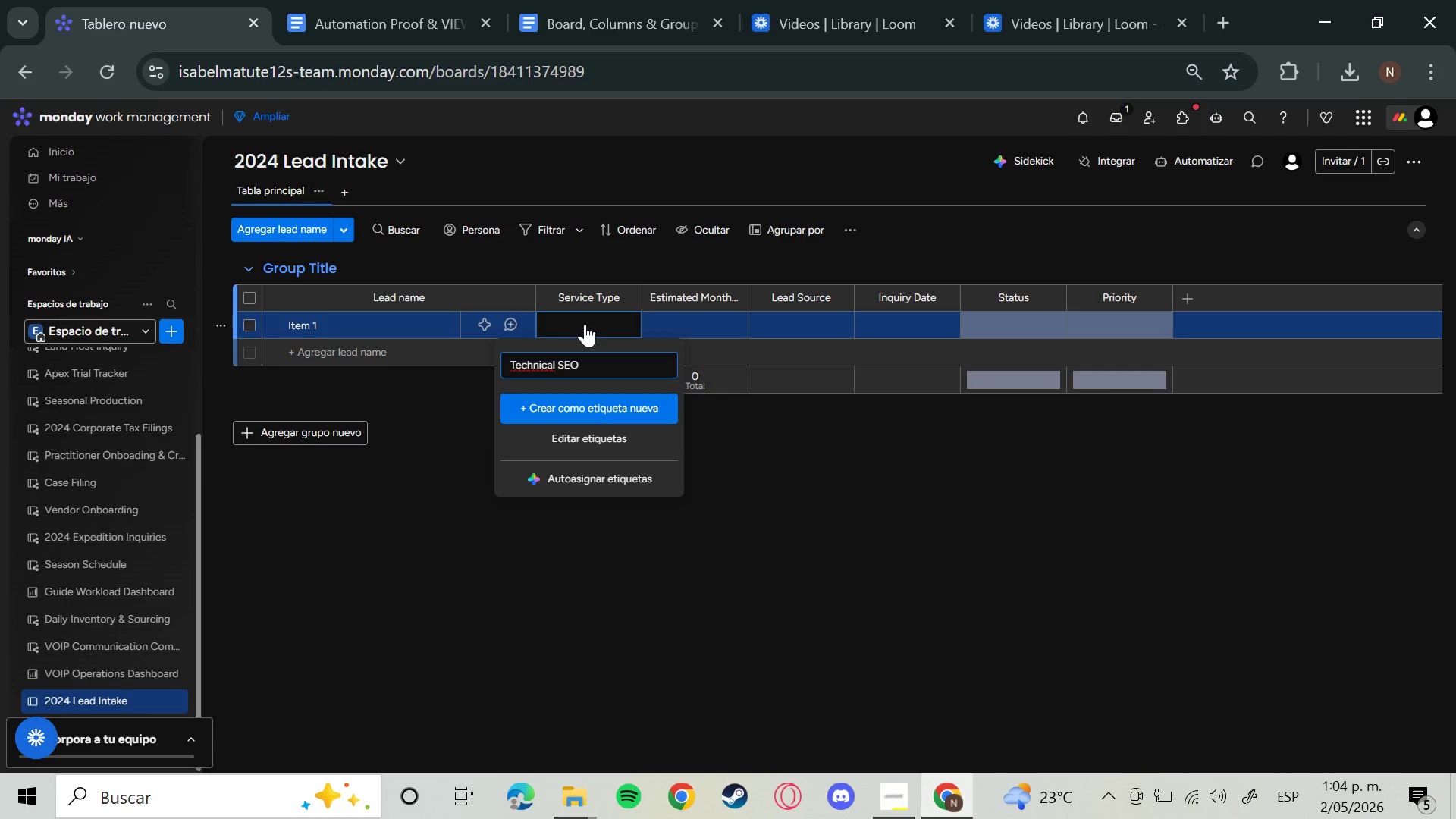 
key(Enter)
 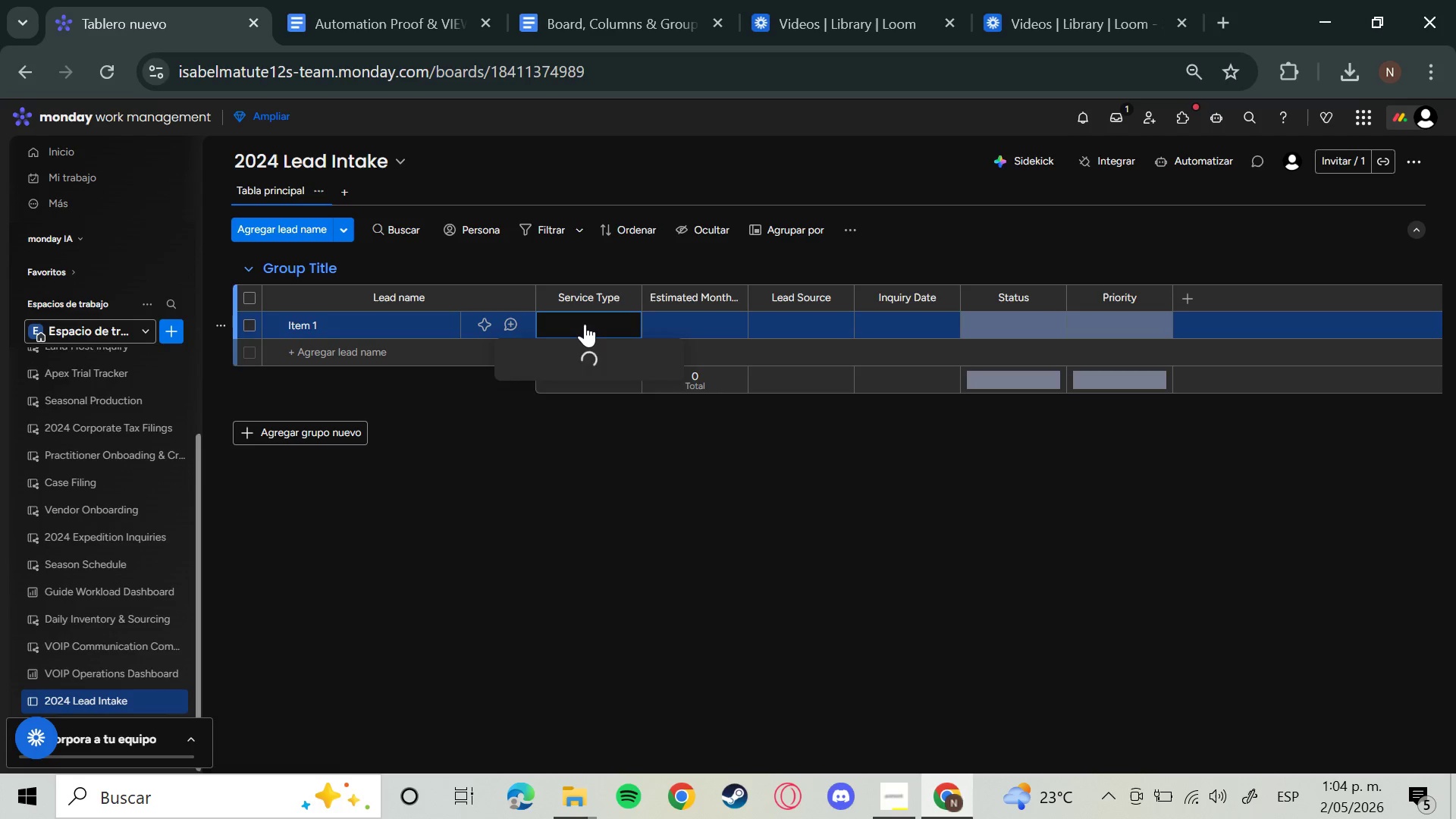 
type(Content Strategy)
 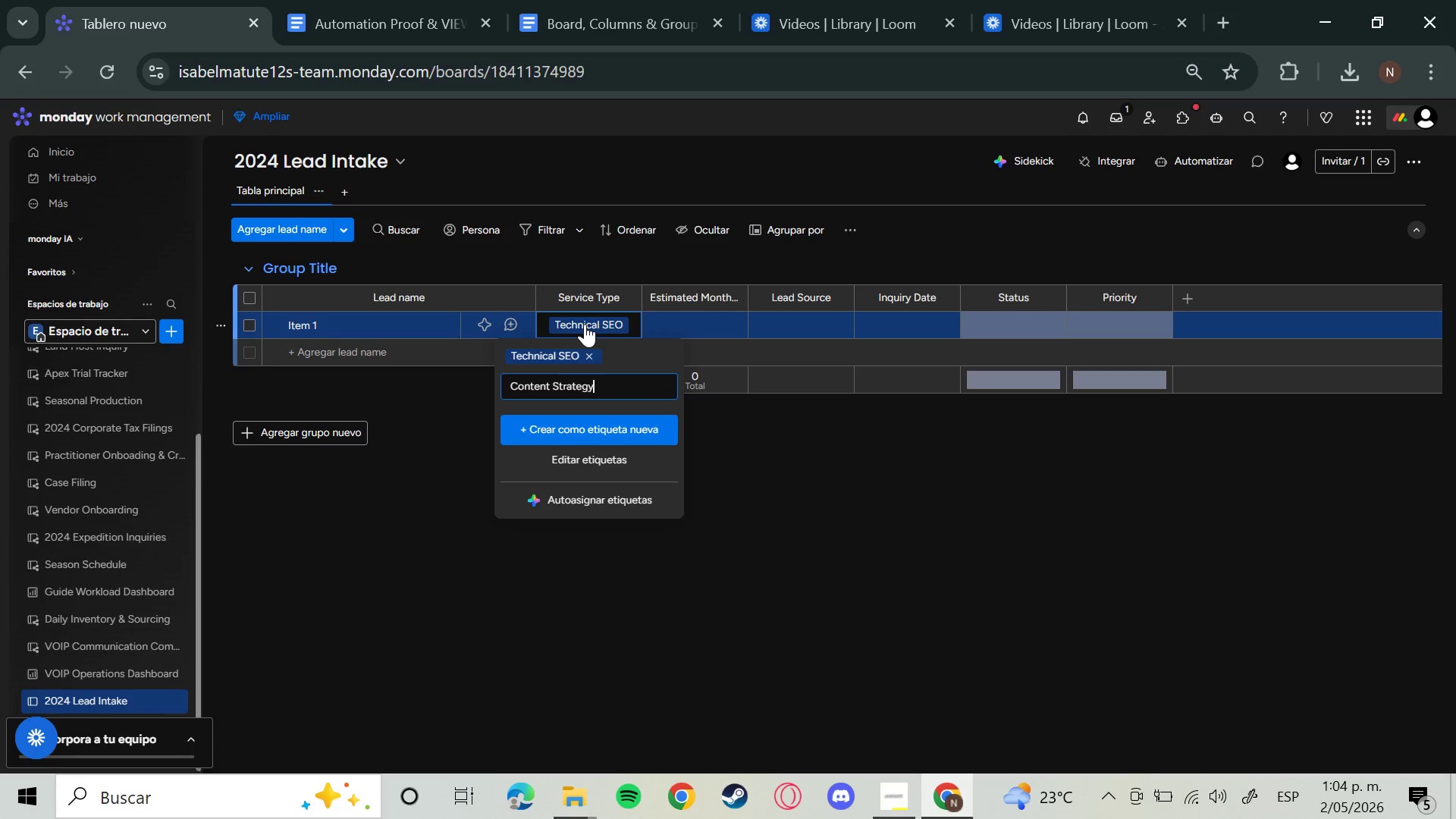 
key(Enter)
 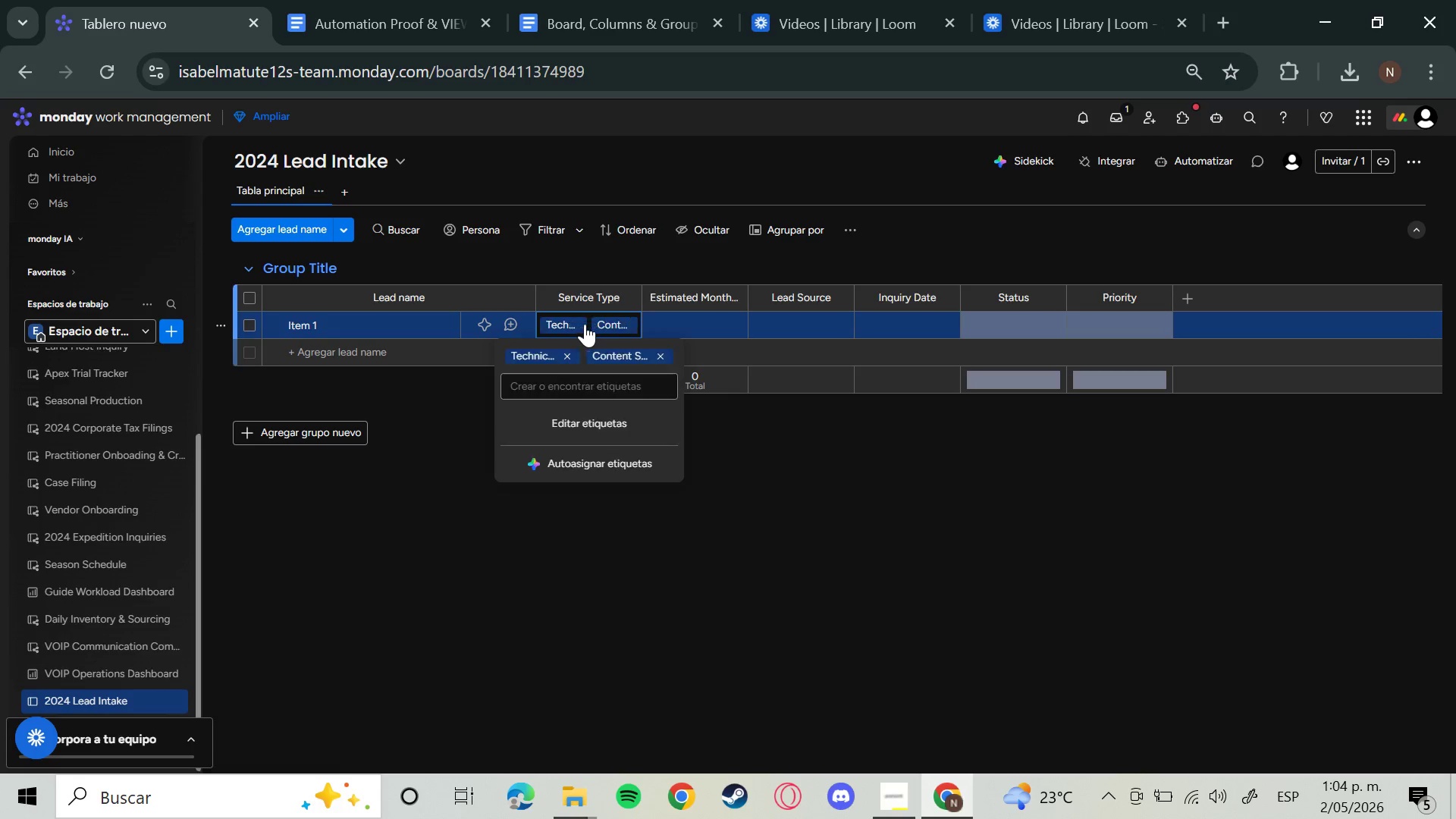 
type(Local C)
key(Backspace)
type(SEO)
 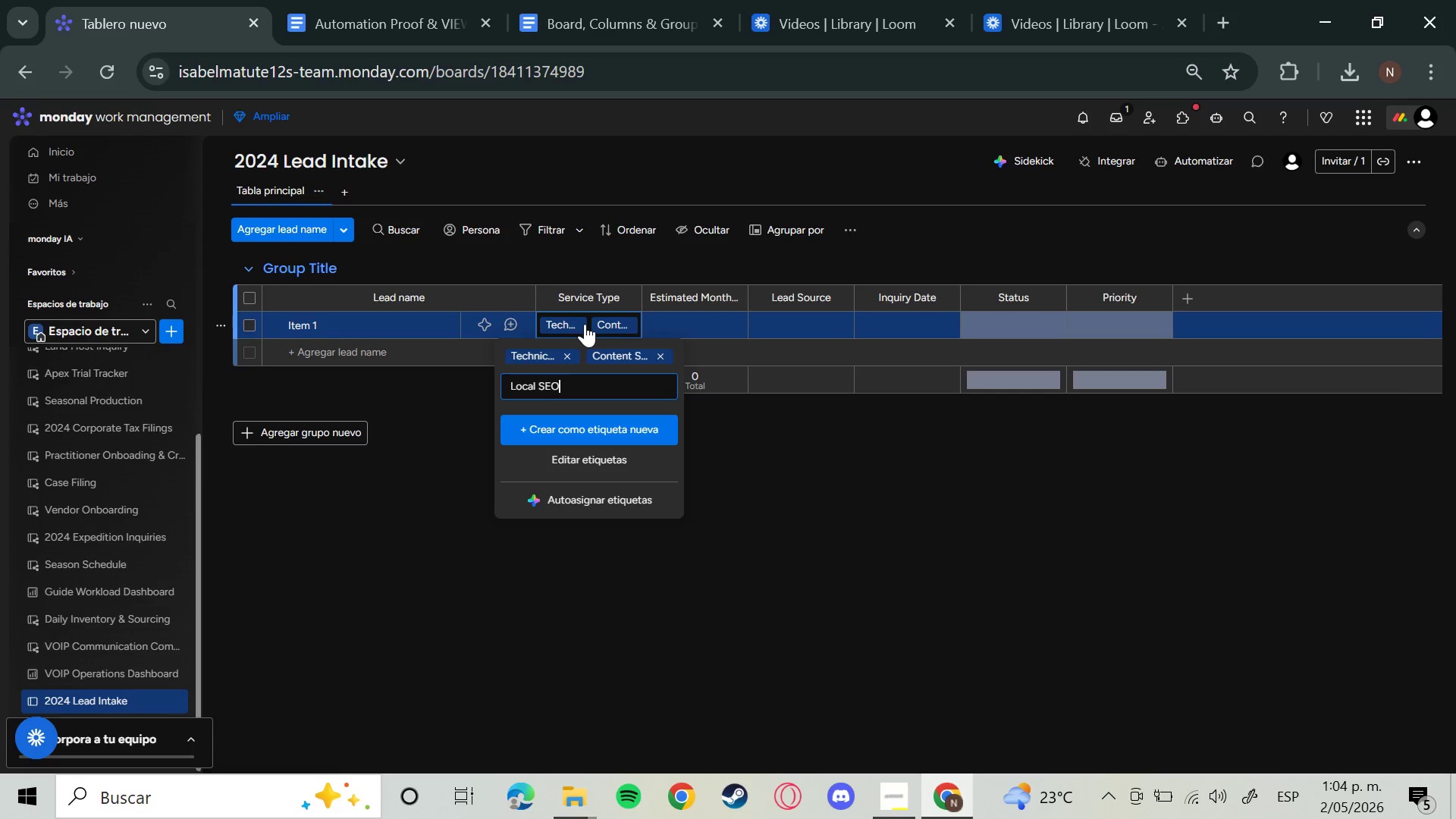 
key(Enter)
 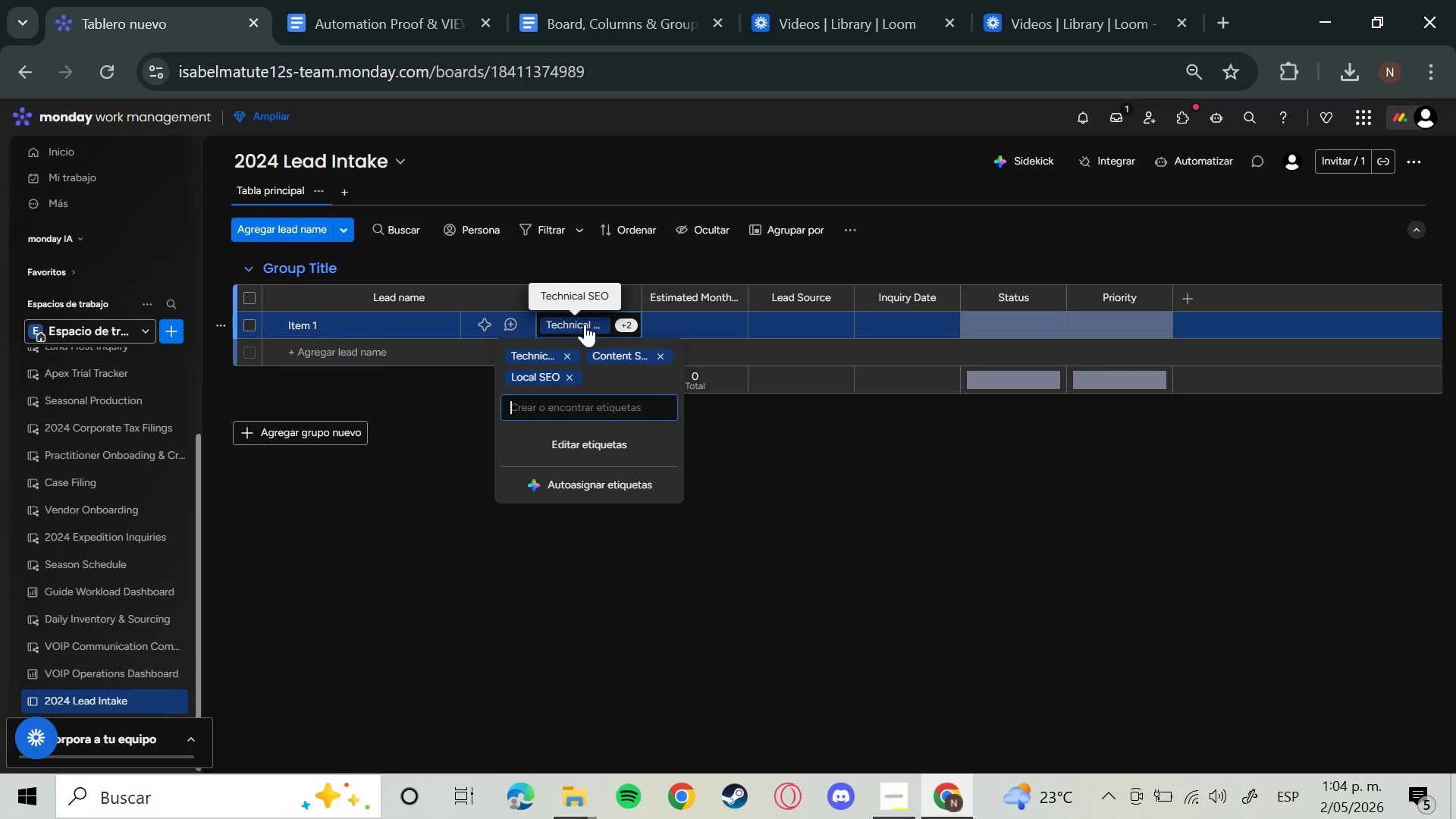 
wait(8.5)
 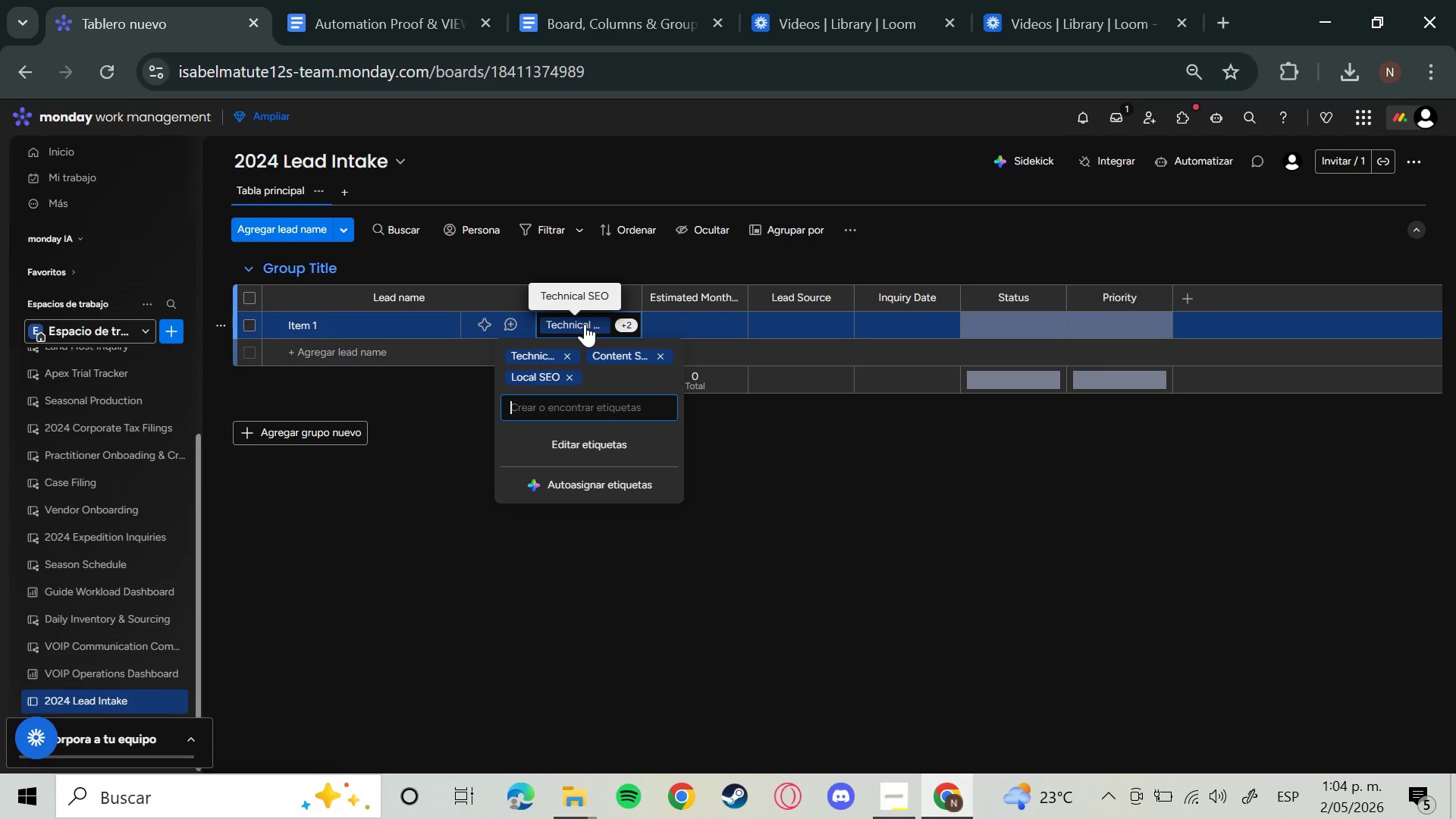 
left_click([805, 322])
 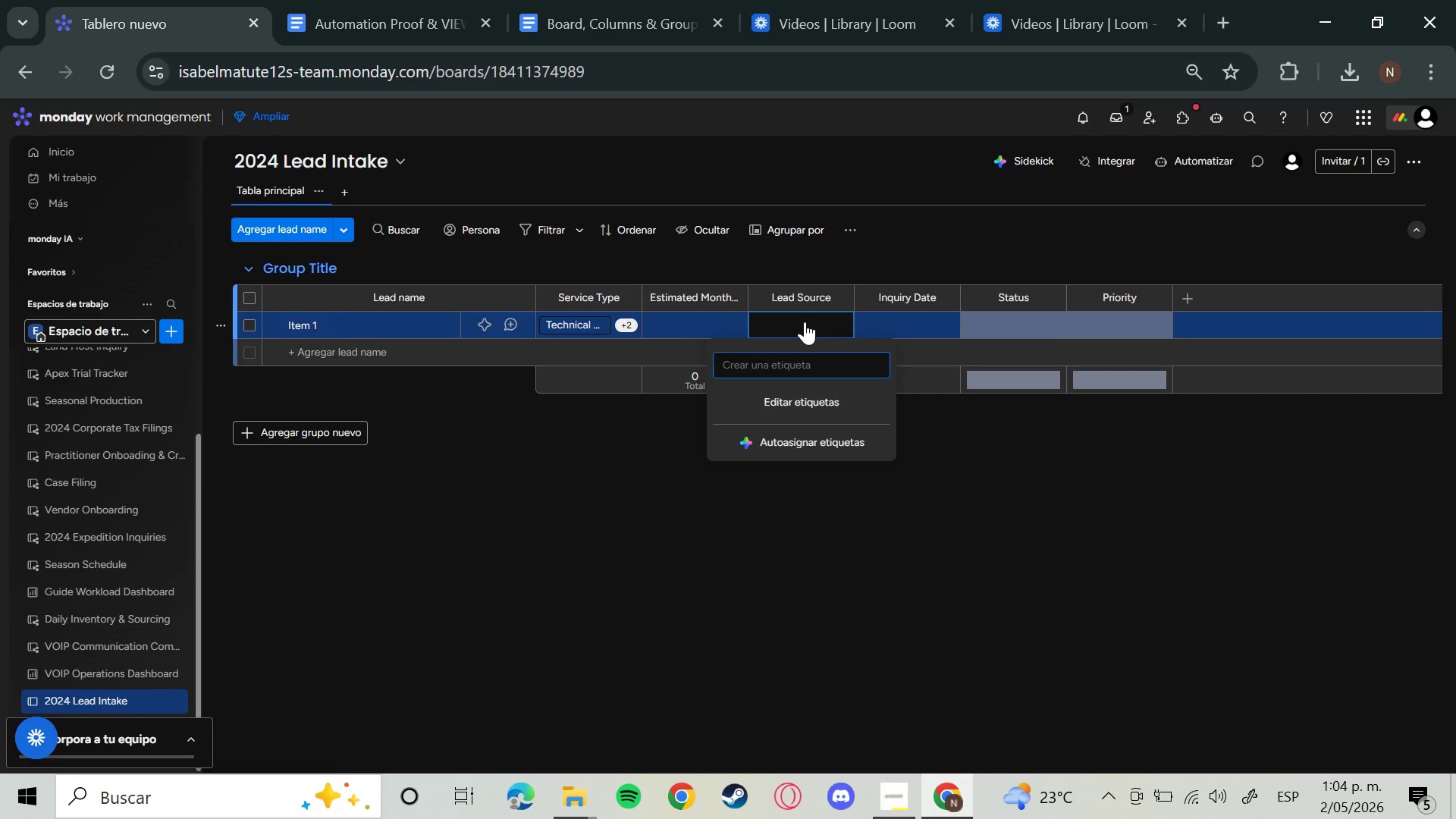 
type(Referral L)
key(Backspace)
 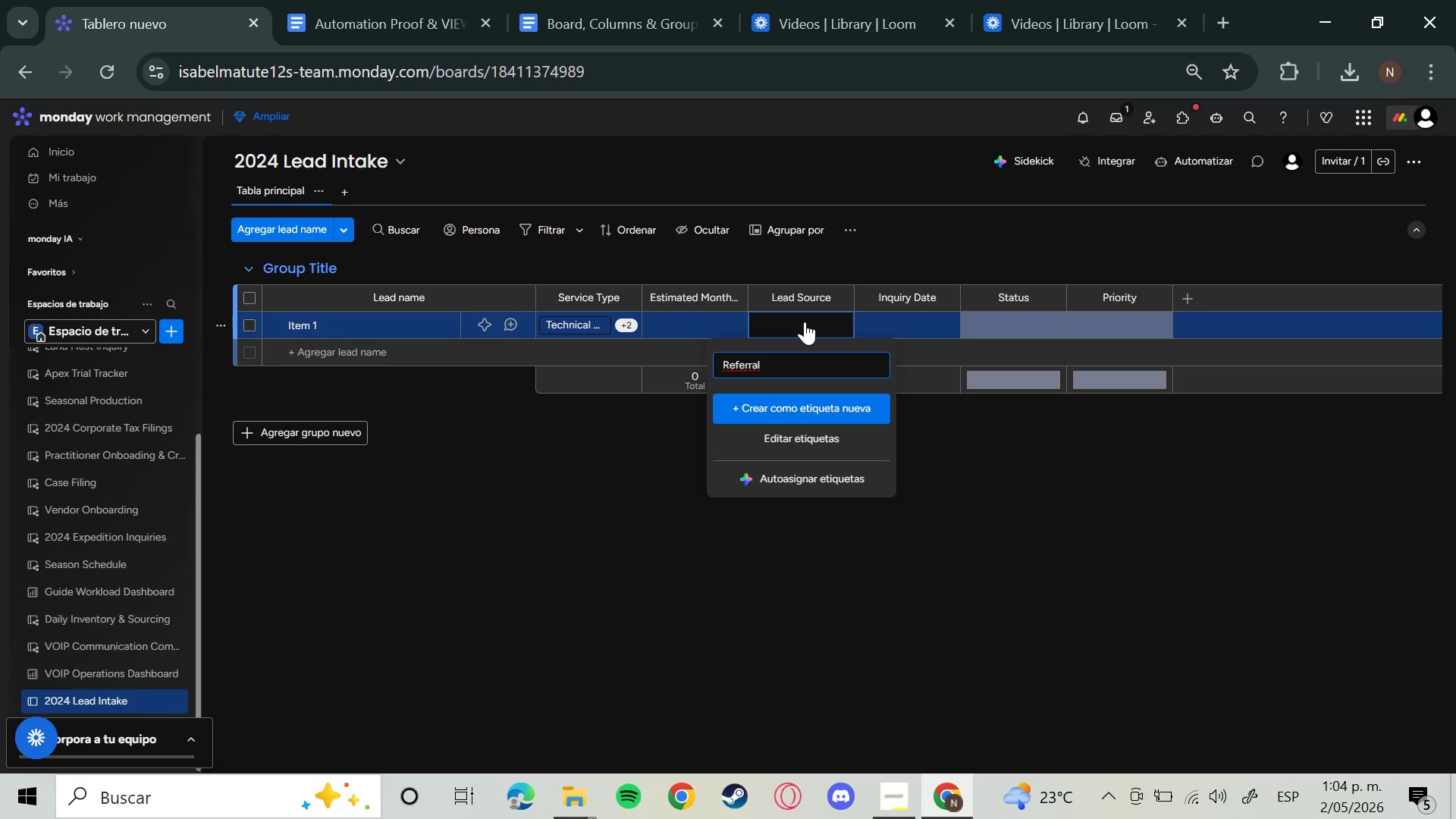 
key(Enter)
 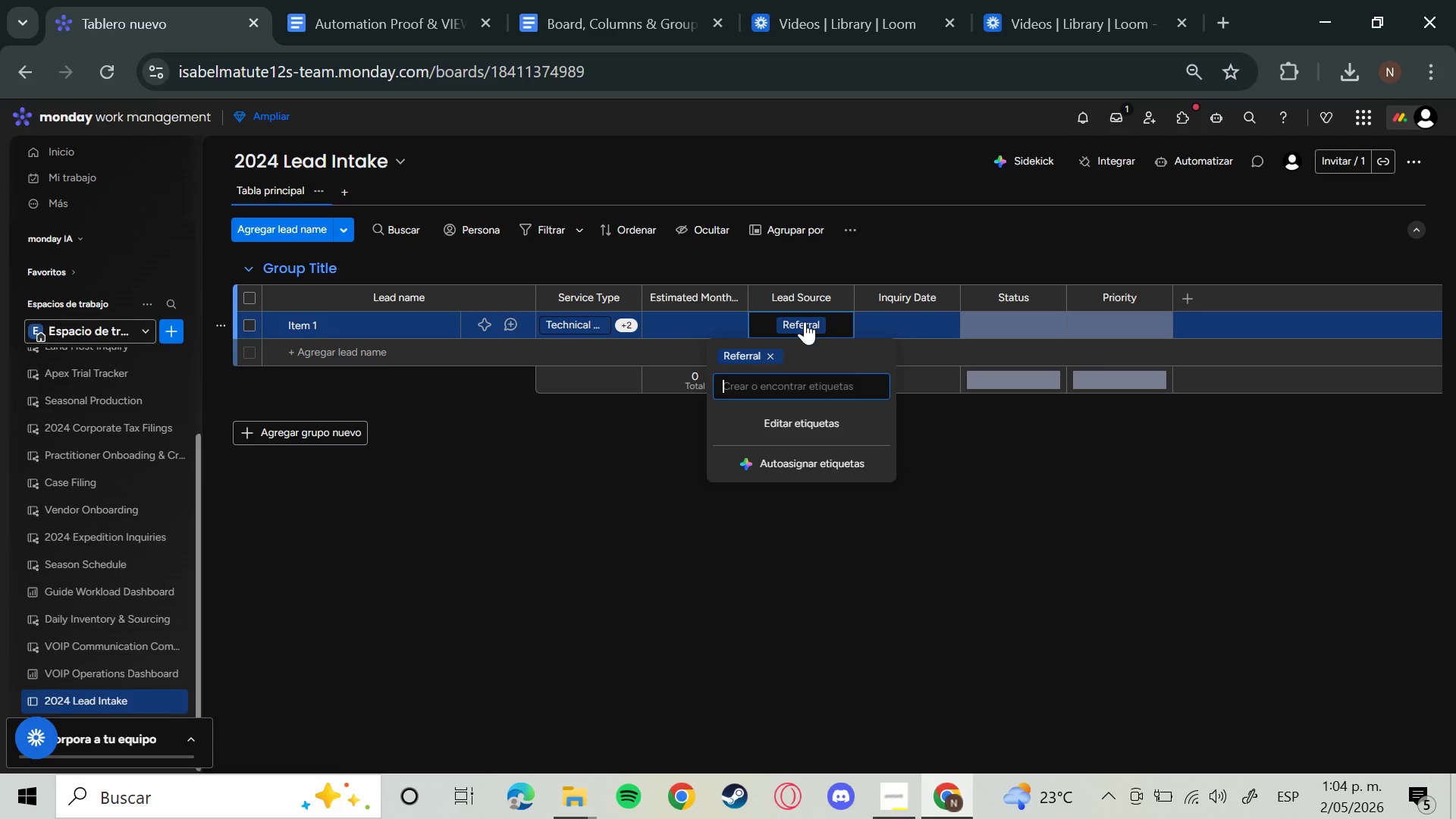 
type(l)
key(Backspace)
type(Linke)
 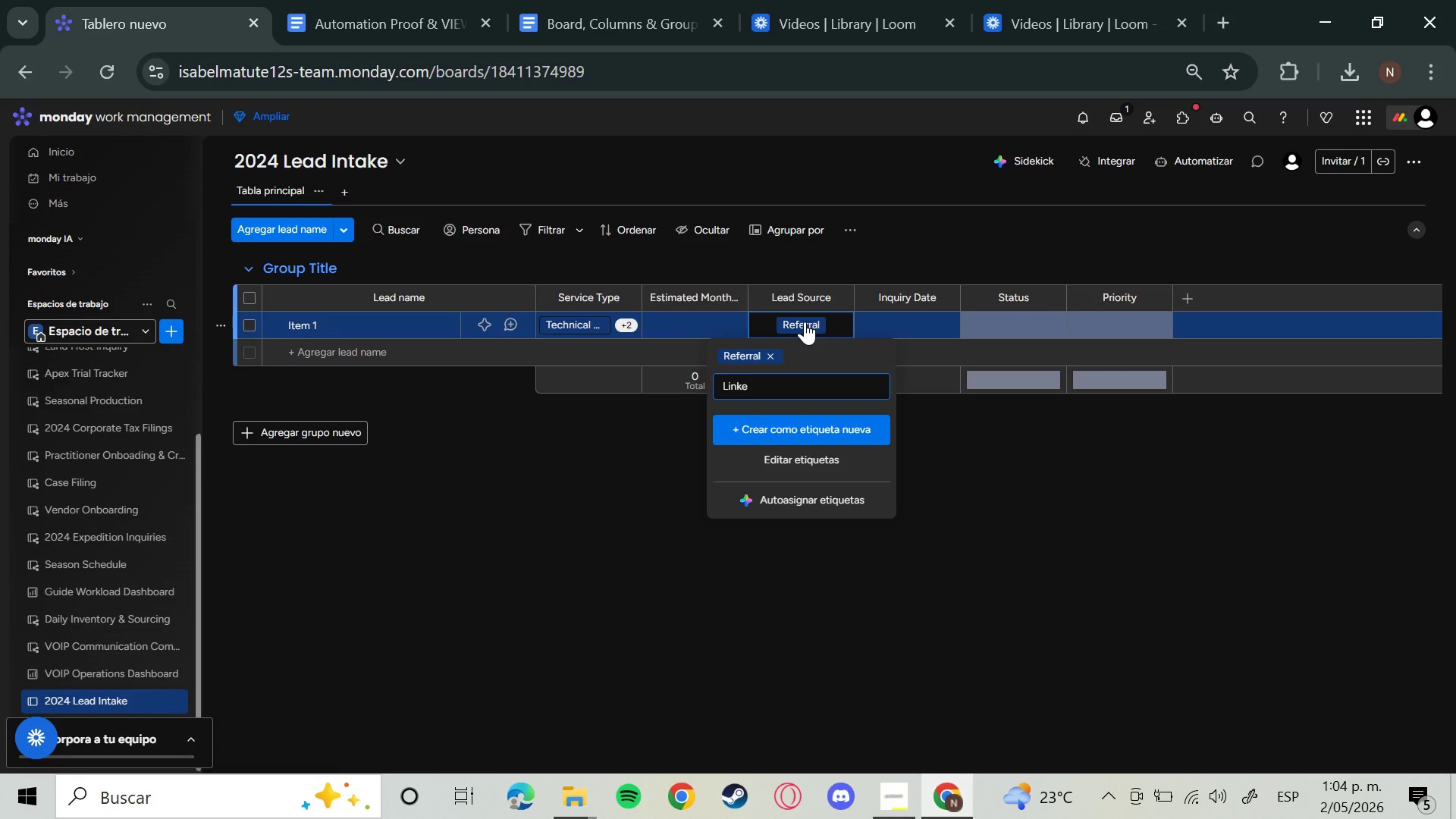 
type(dl)
 